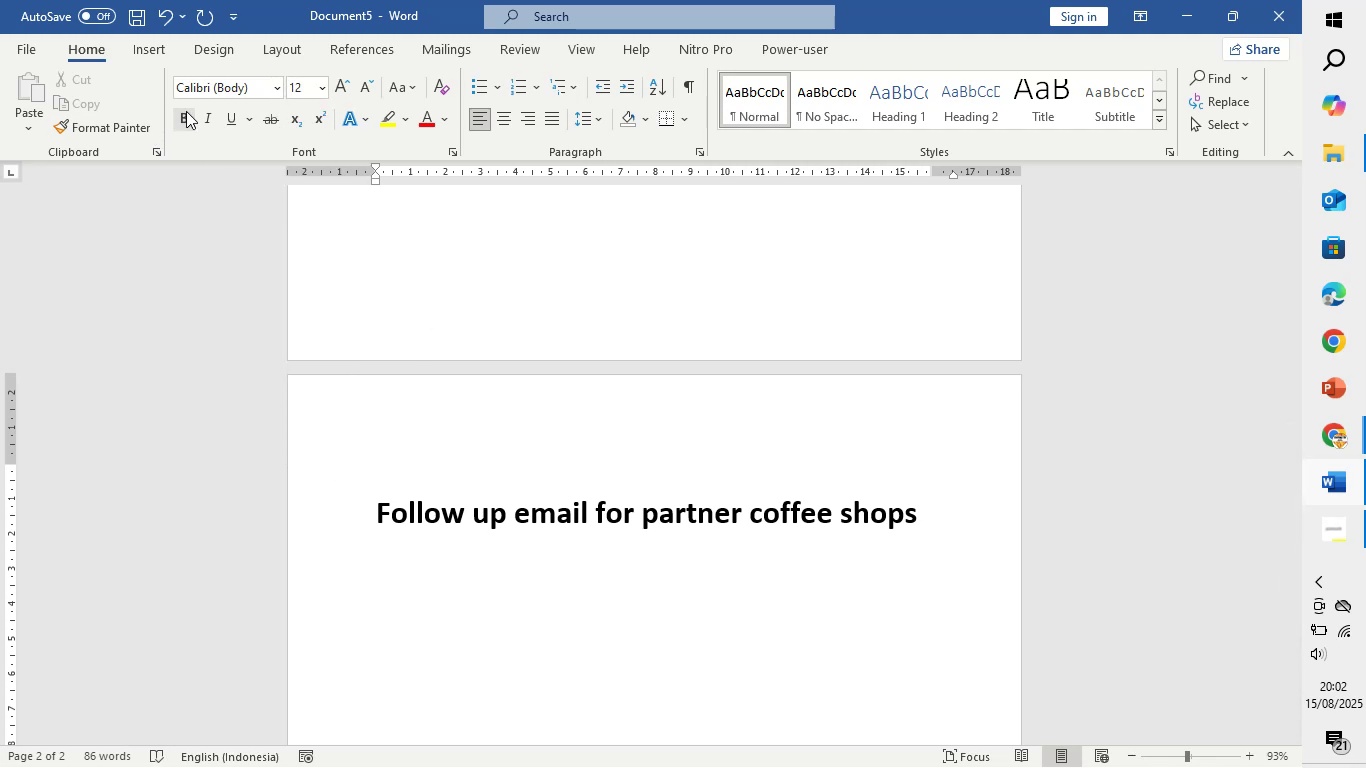 
type(Thankyou )
key(Backspace)
key(Backspace)
key(Backspace)
key(Backspace)
key(Backspace)
key(Backspace)
key(Backspace)
key(Backspace)
key(Backspace)
key(Backspace)
type(Subject: )
 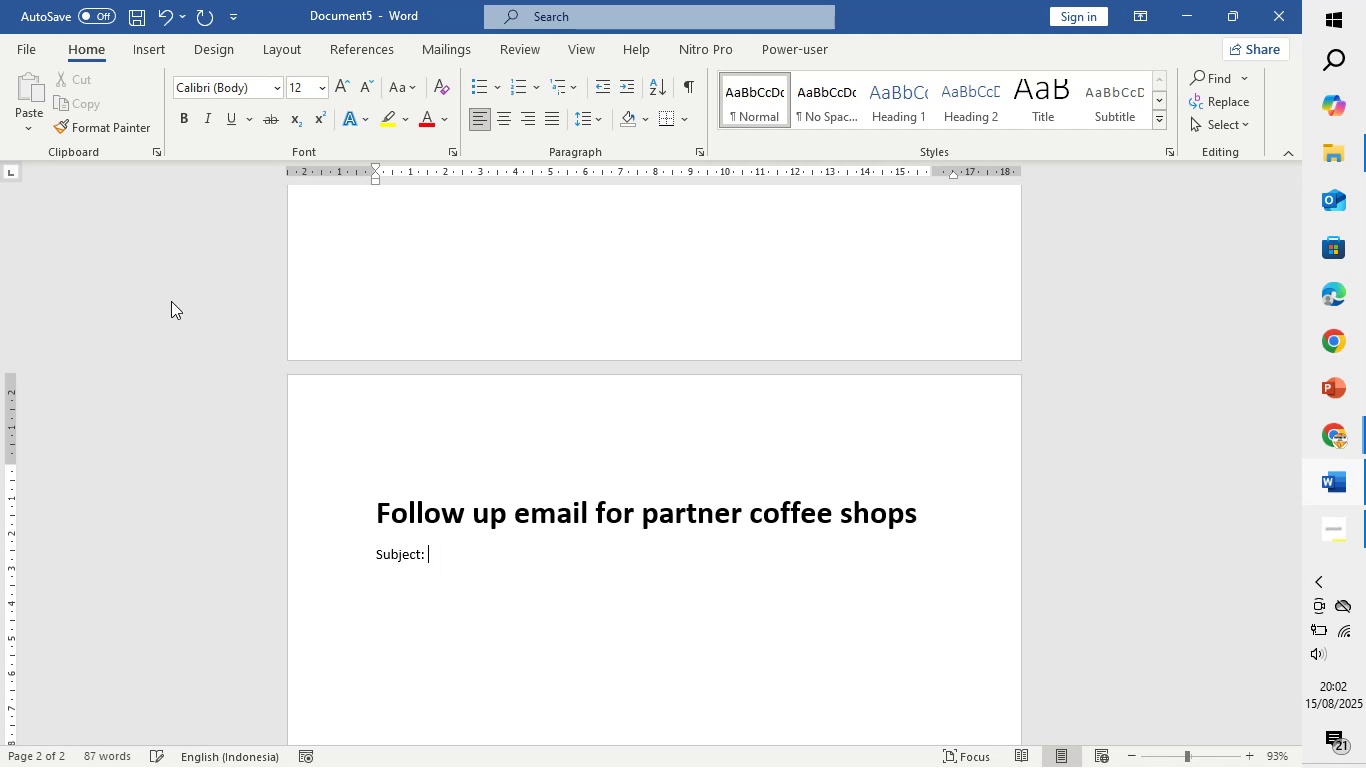 
wait(6.89)
 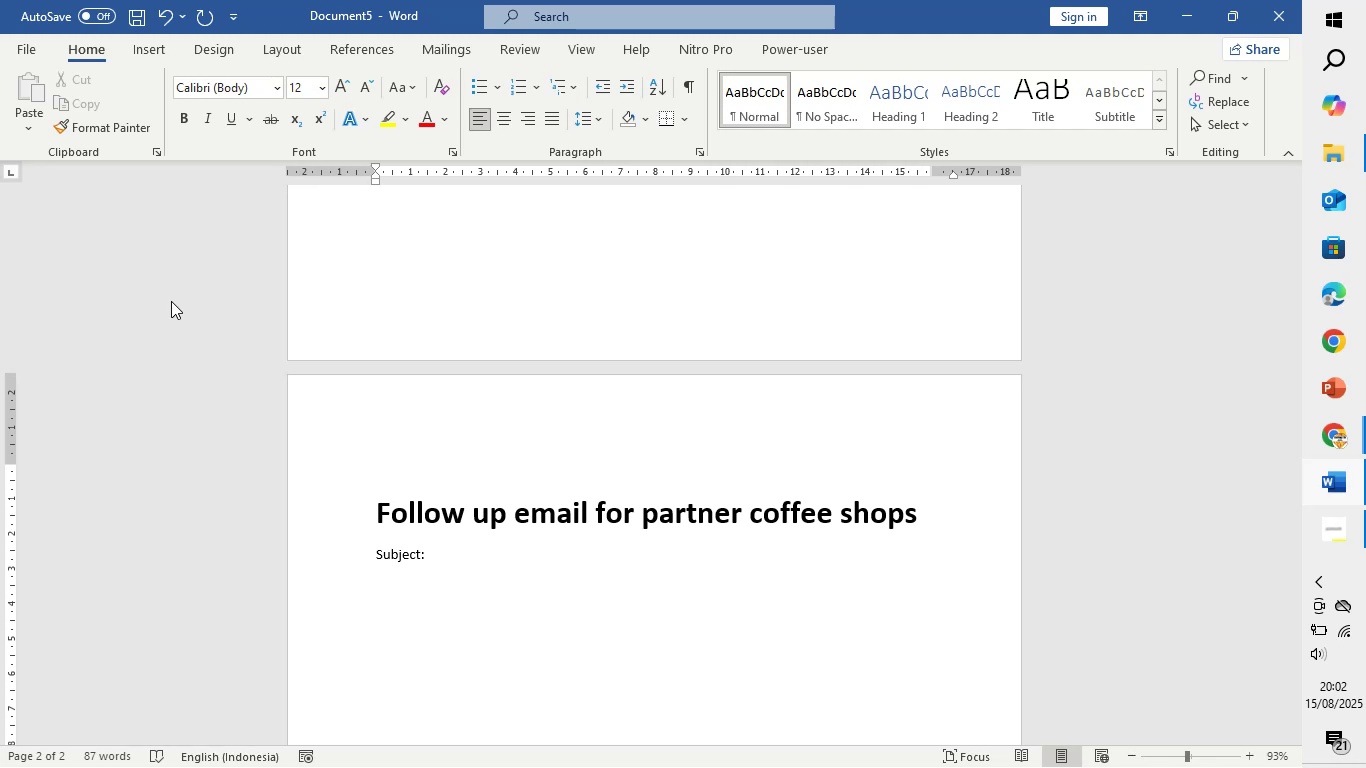 
type(Thank You from NYC Neighbourhood Coffee Crawl Team)
 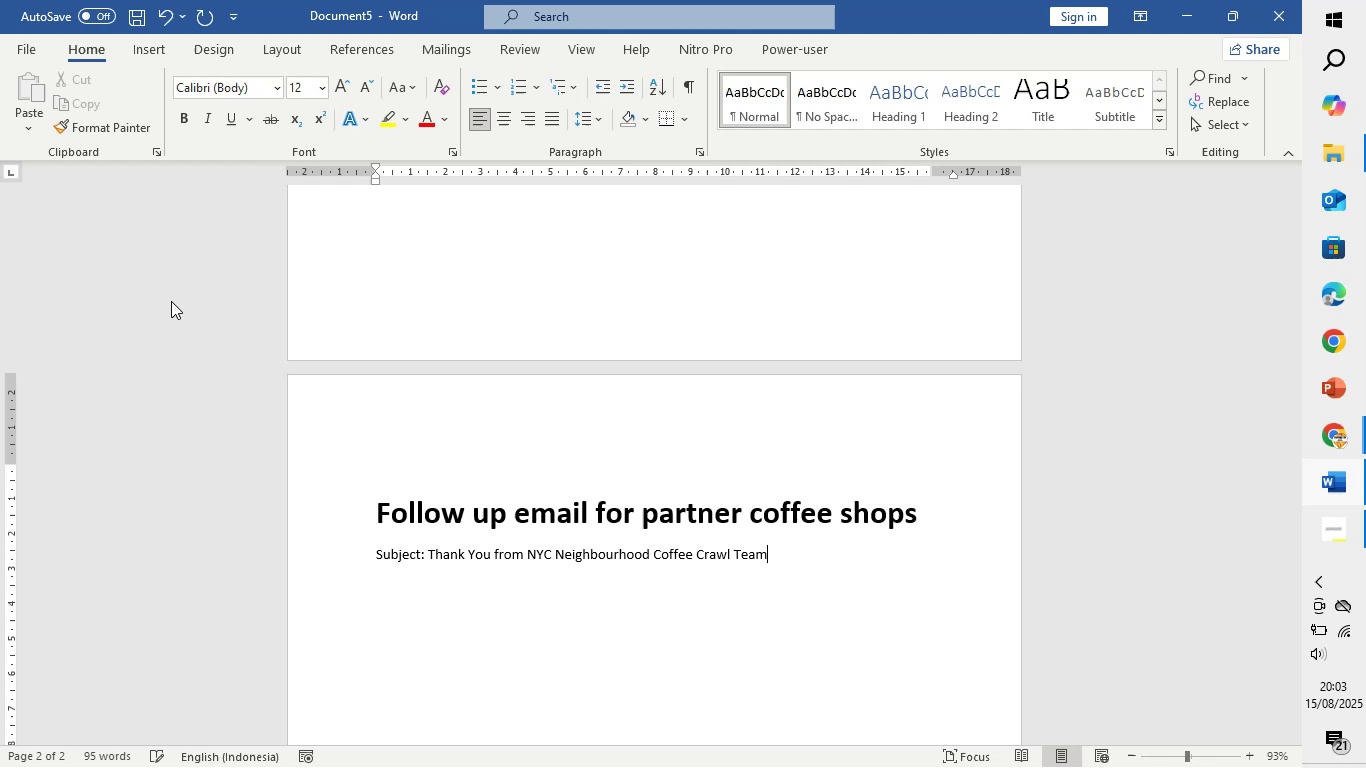 
key(Enter)
 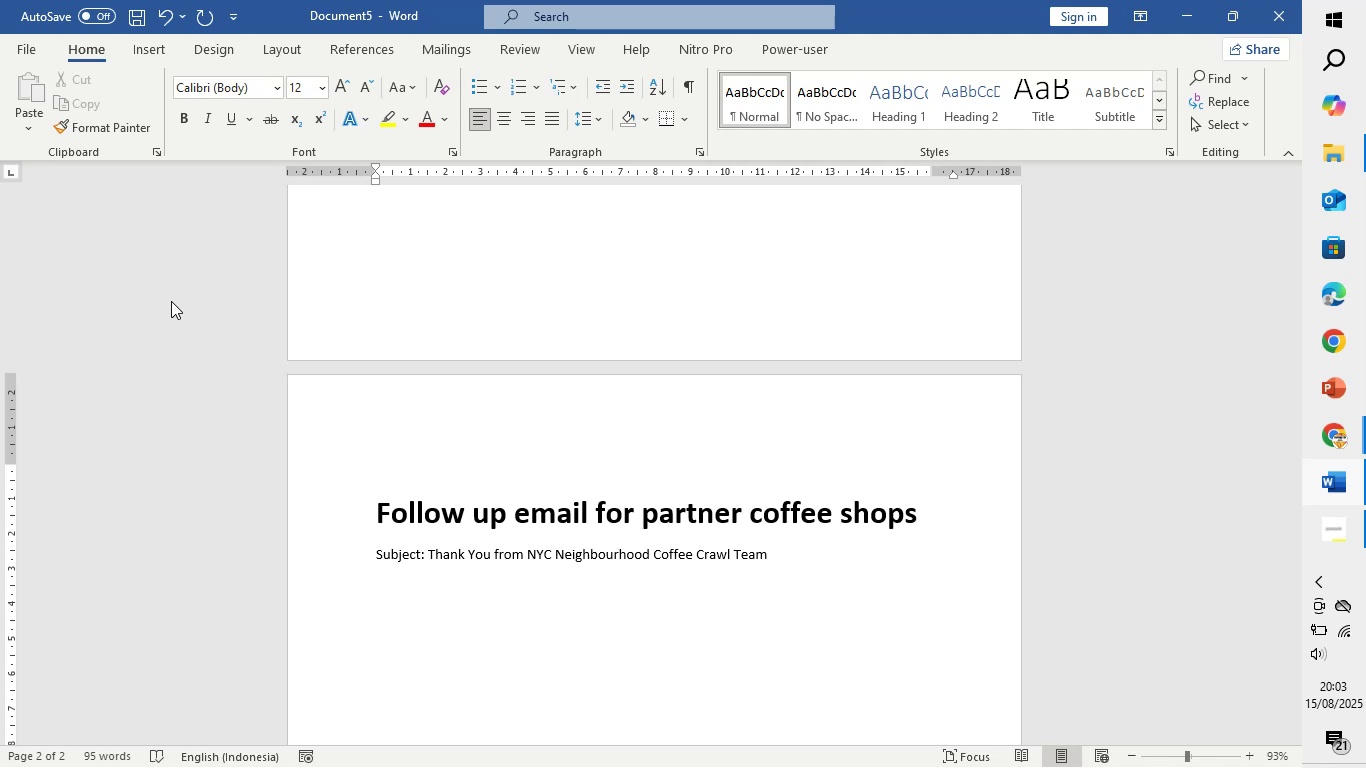 
type(Hi [Manager])
 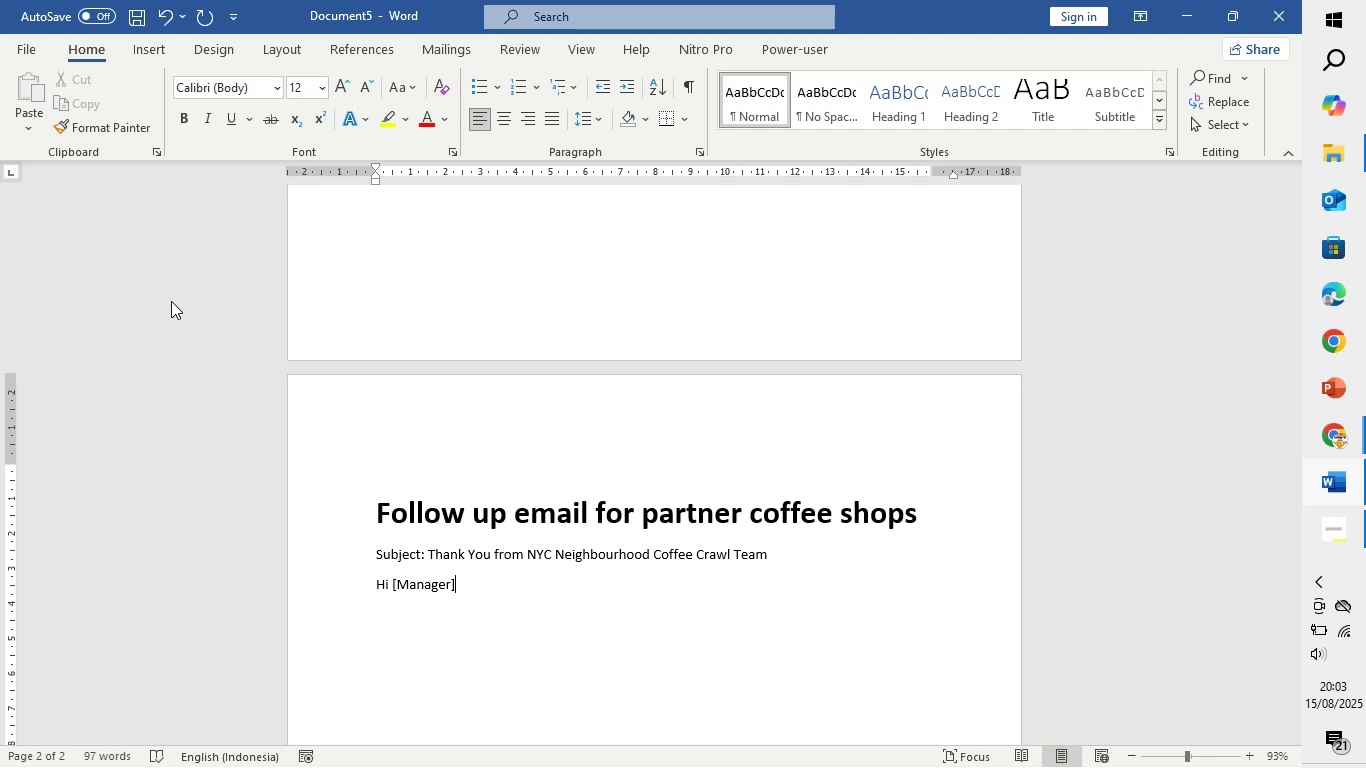 
key(Comma)
 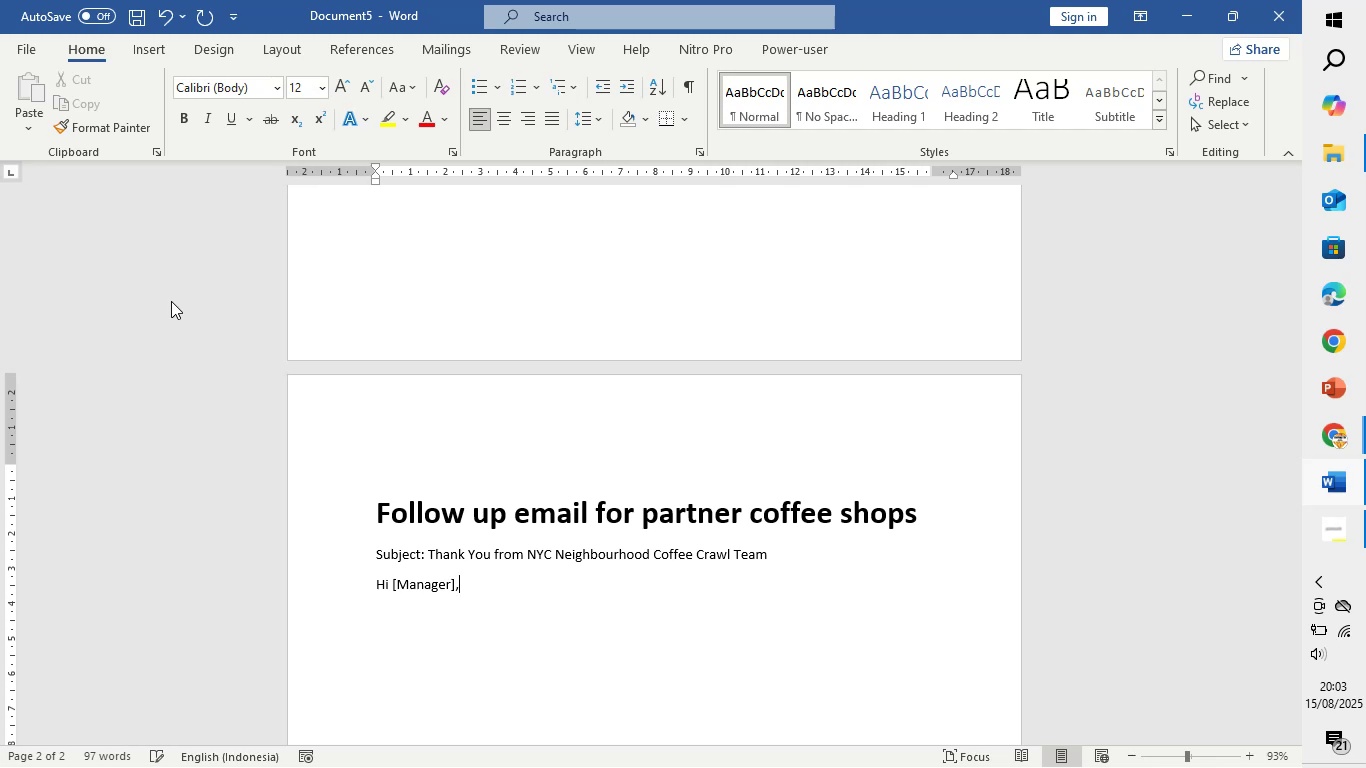 
key(Enter)
 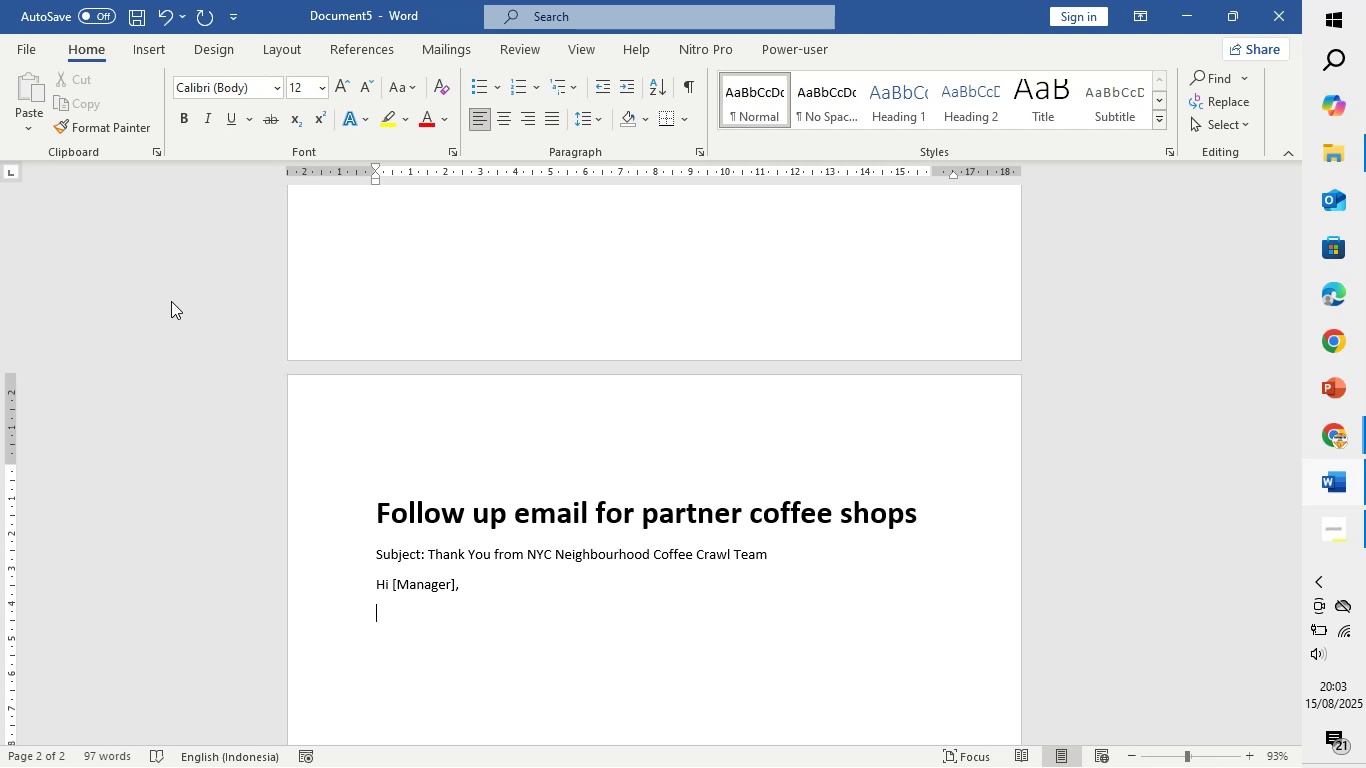 
wait(7.92)
 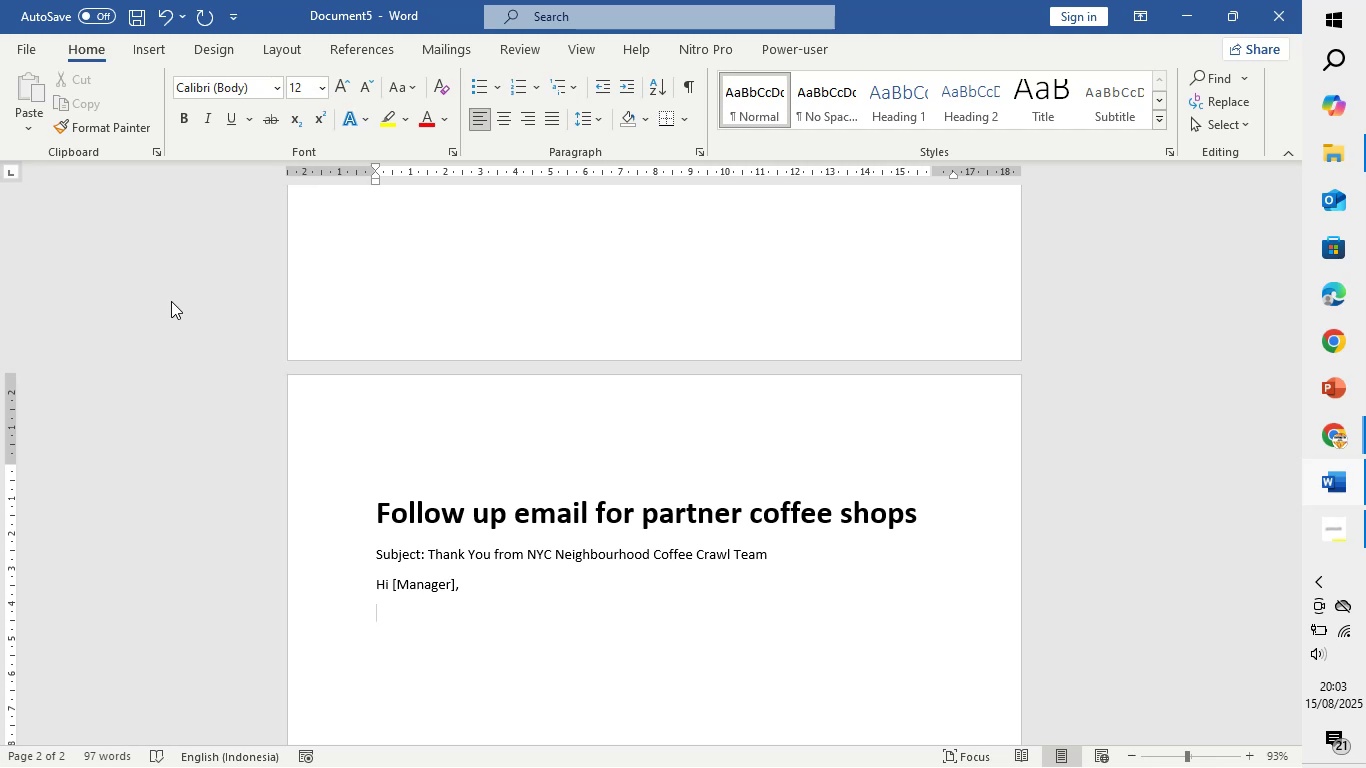 
type(thank you )
 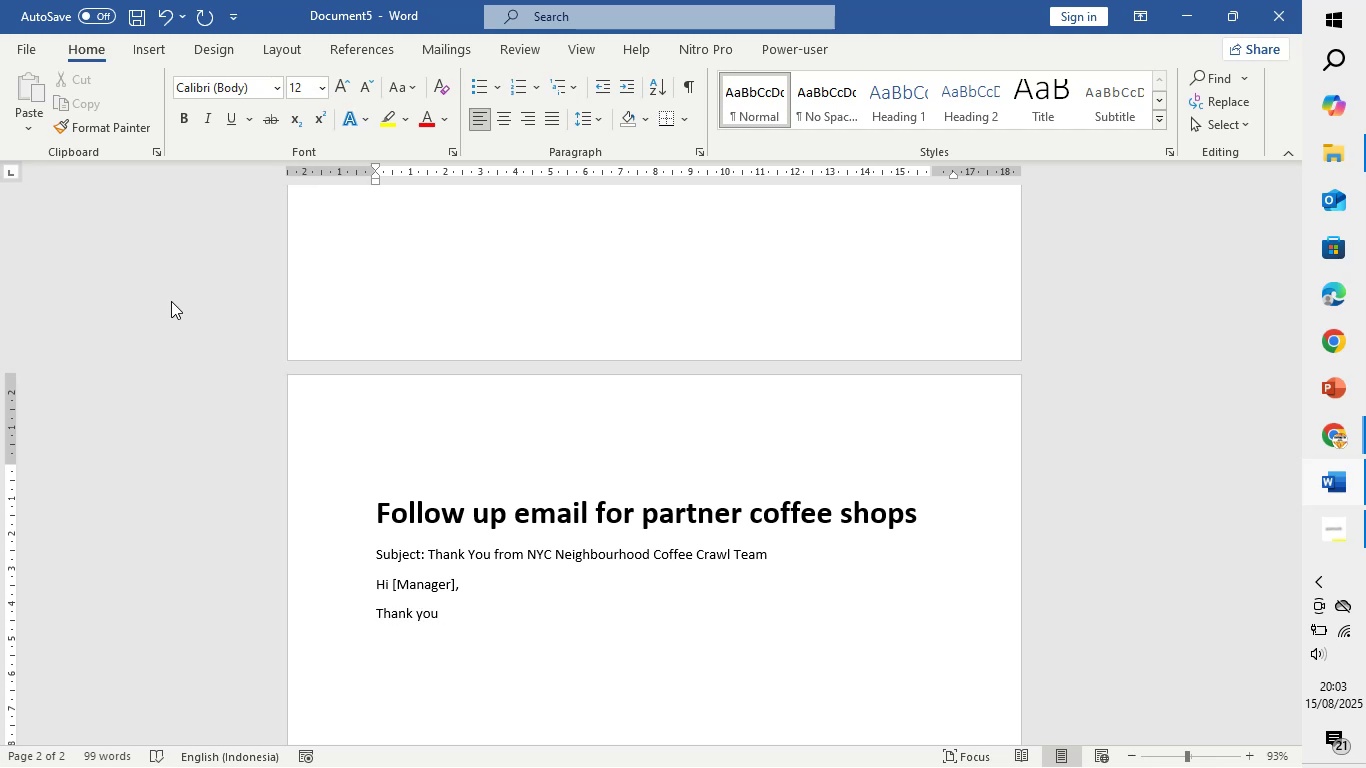 
type(for being par )
key(Backspace)
type(t of NYC Neighbourhood )
 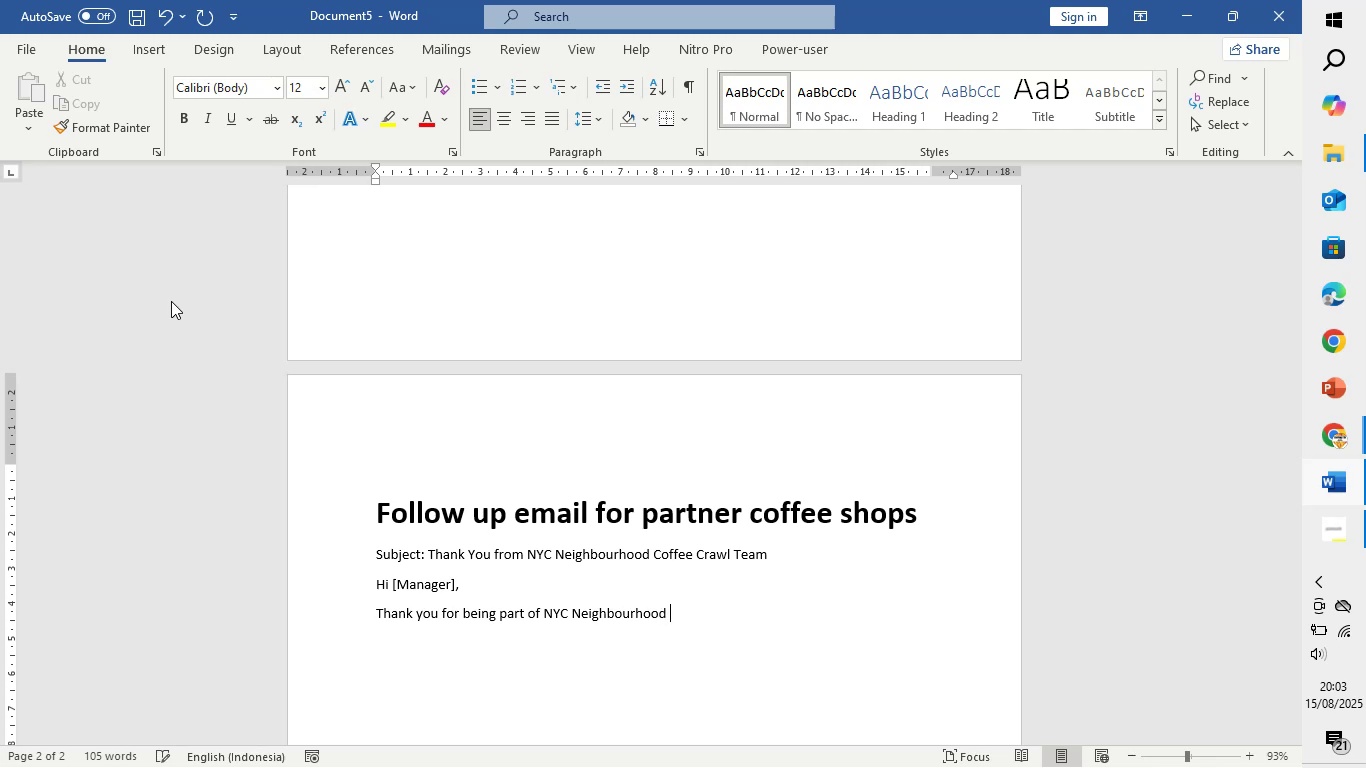 
type(Coffee Crawl Team)
 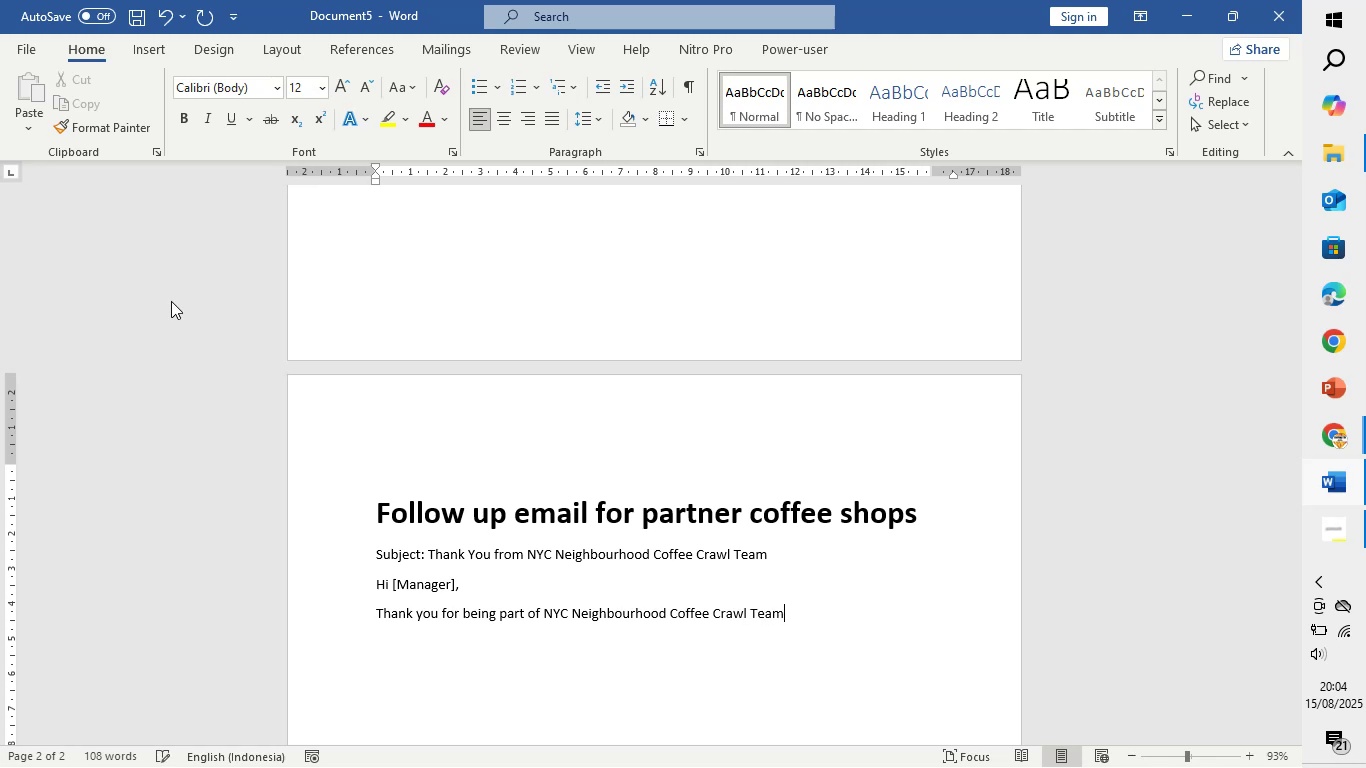 
key(Backspace)
key(Backspace)
key(Backspace)
key(Backspace)
type(on Saturday, Seo)
key(Backspace)
type(ptember 14, 2025)
 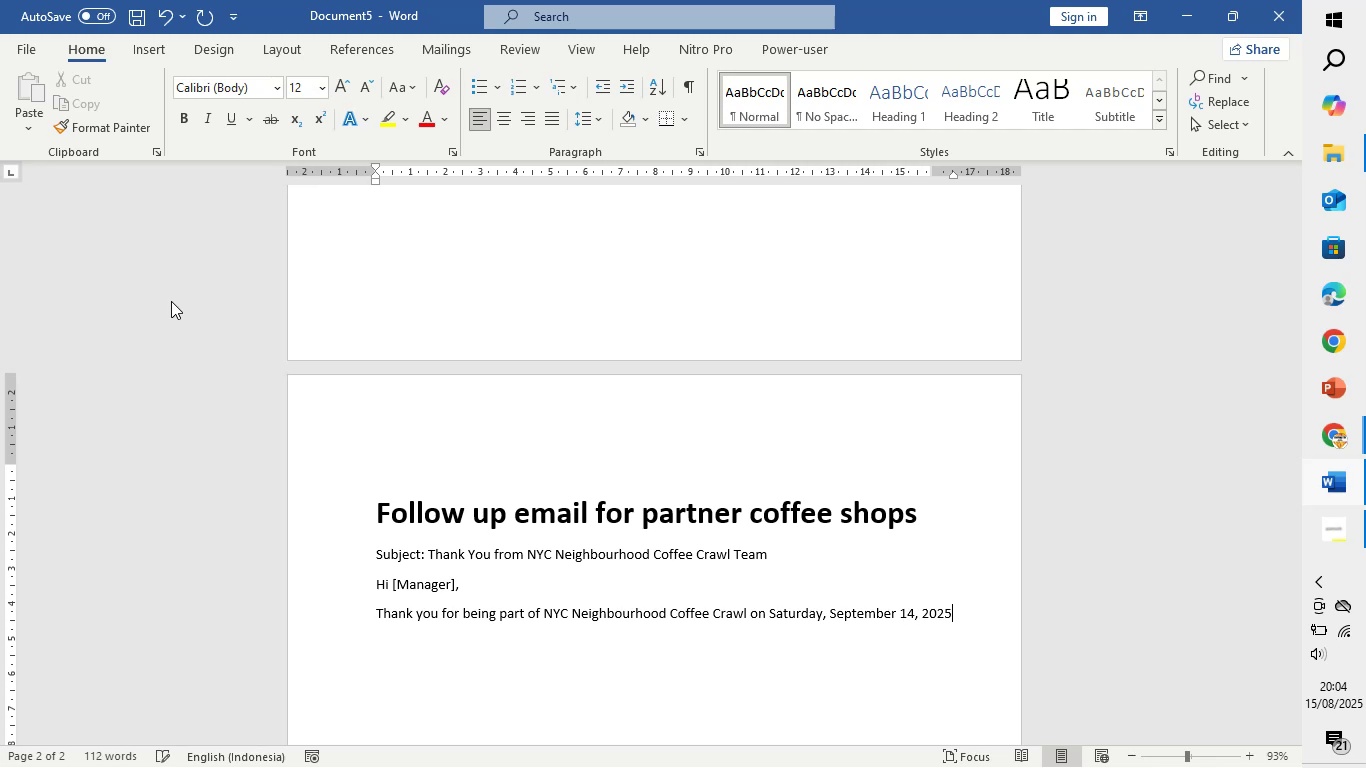 
key(Period)
 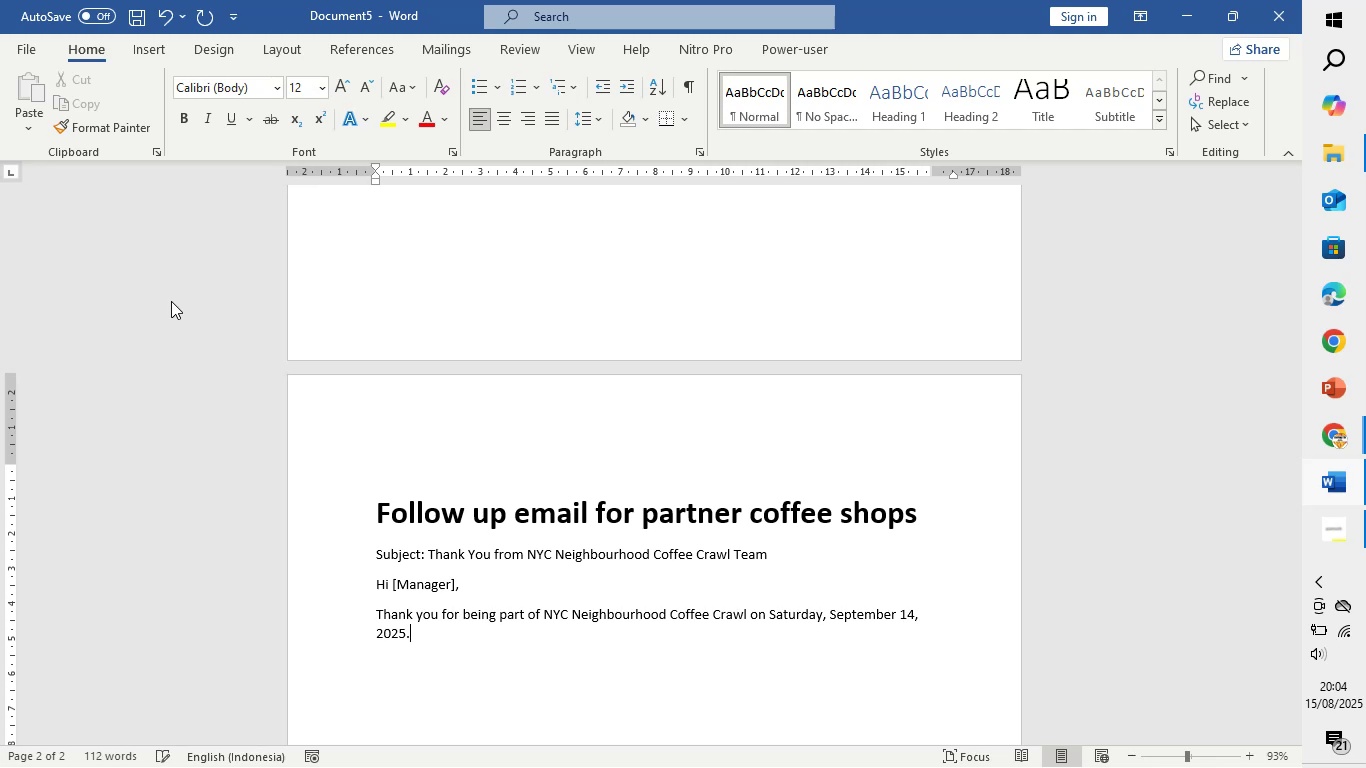 
key(Enter)
 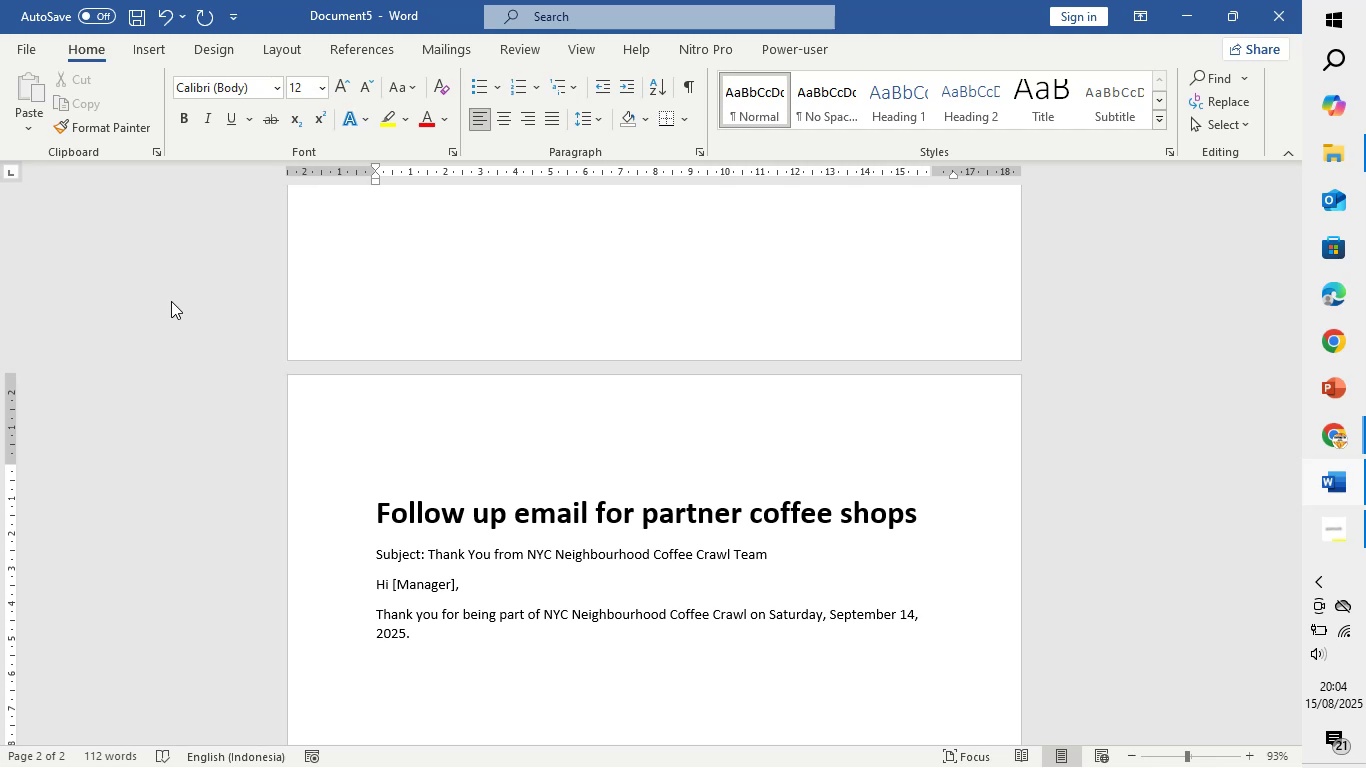 
type(This event successfully brought 15 attend)
key(Backspace)
key(Backspace)
key(Backspace)
key(Backspace)
key(Backspace)
key(Backspace)
type(coffee lovers to visit )
 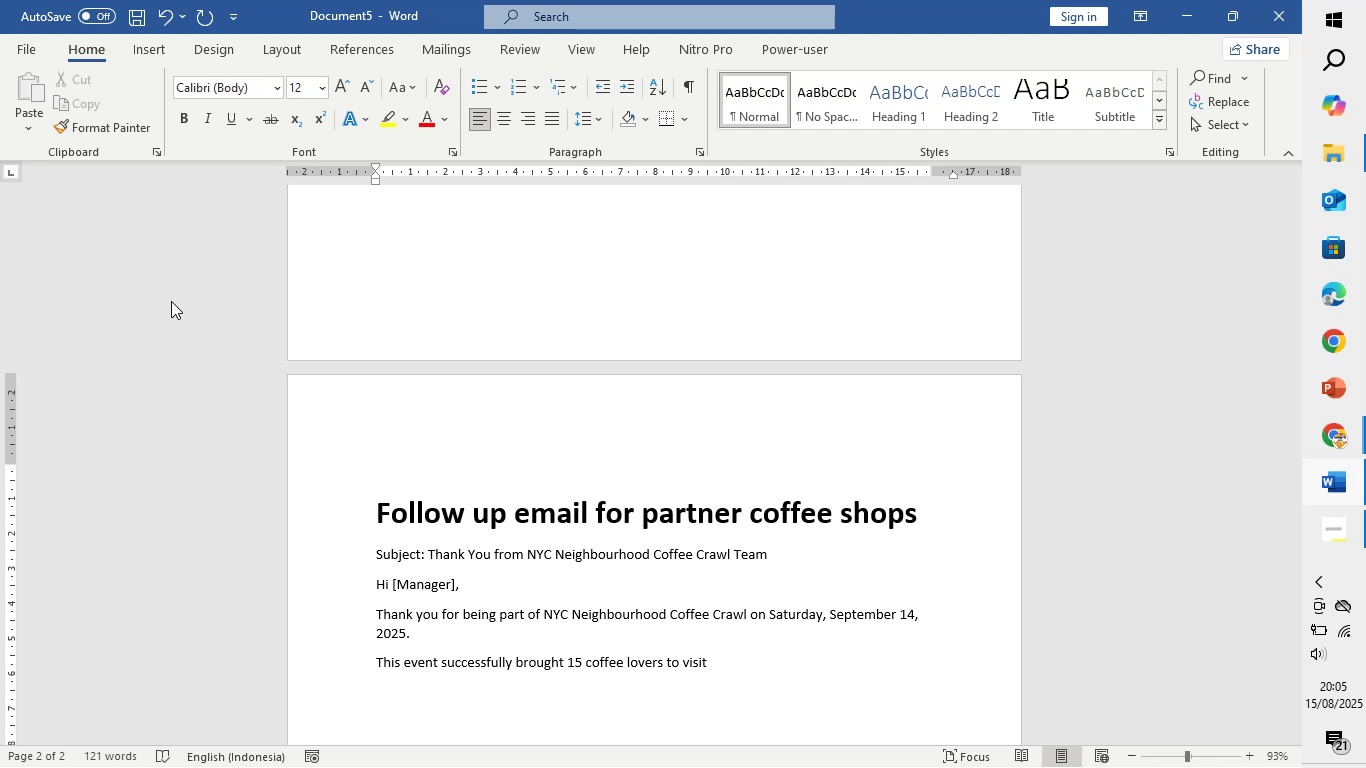 
wait(6.95)
 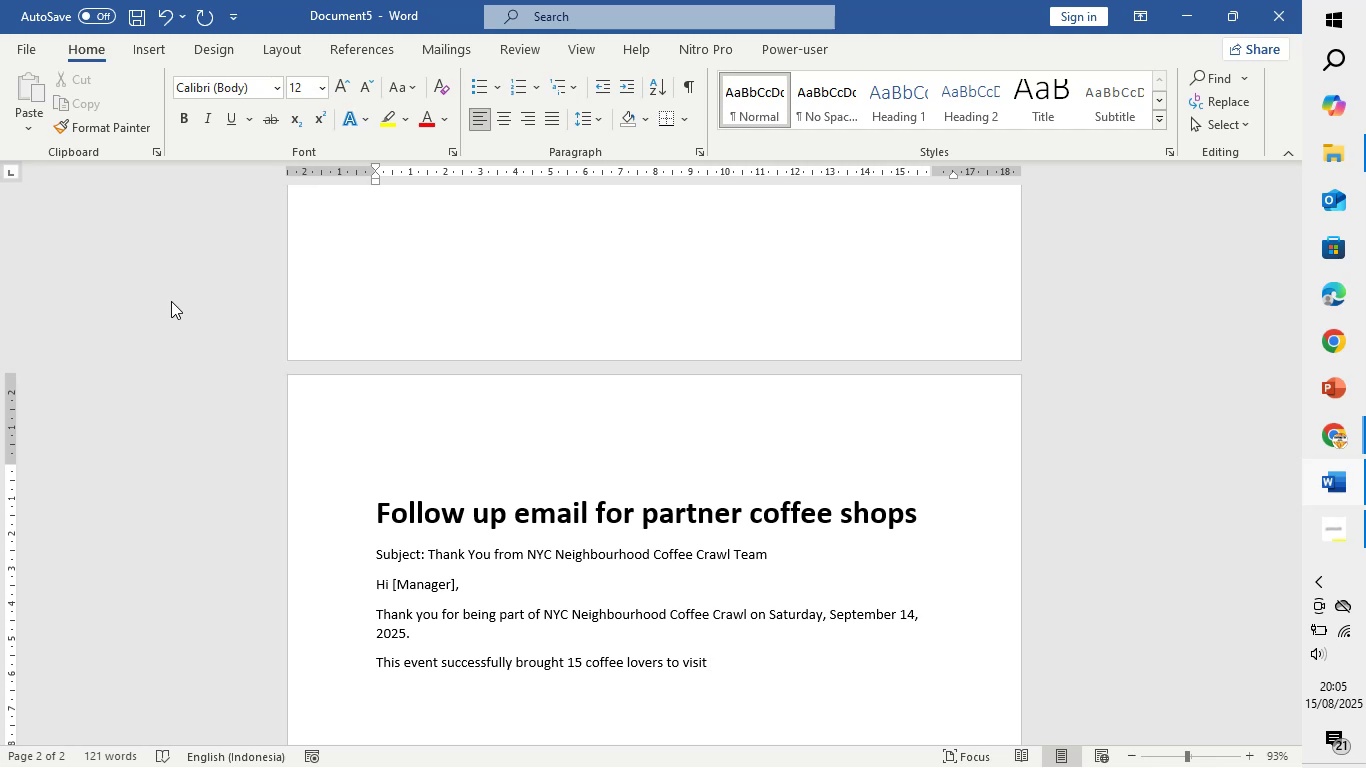 
type(your coffe shop)
 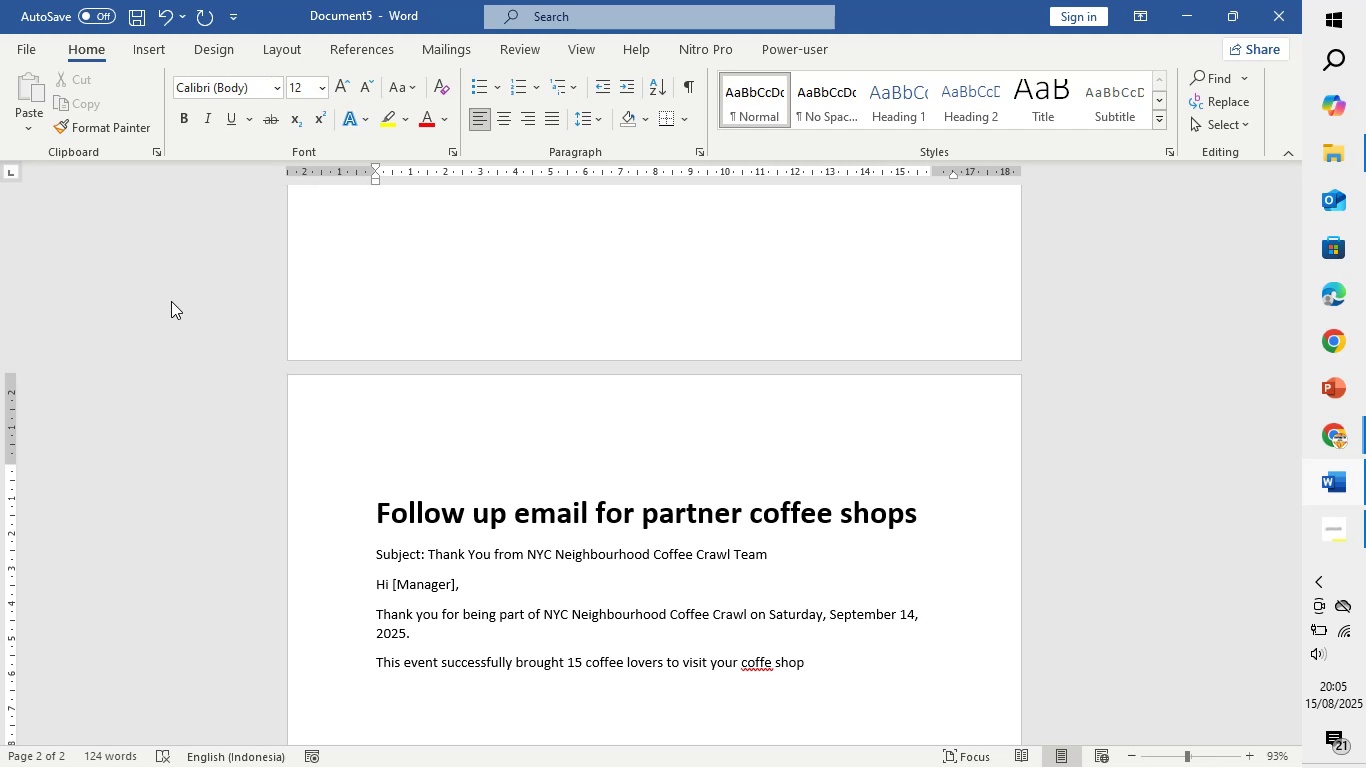 
scroll: coordinate [279, 237], scroll_direction: up, amount: 1.0
 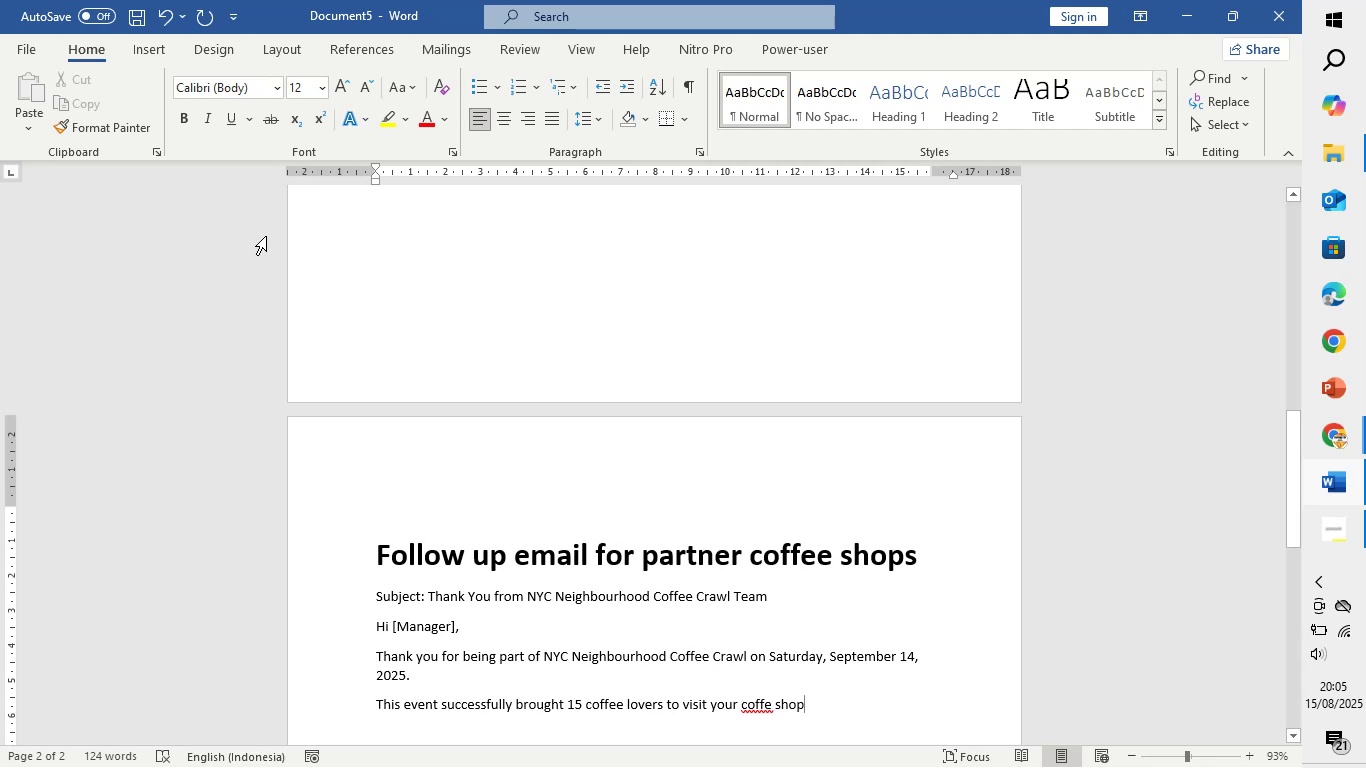 
scroll: coordinate [443, 232], scroll_direction: down, amount: 5.0
 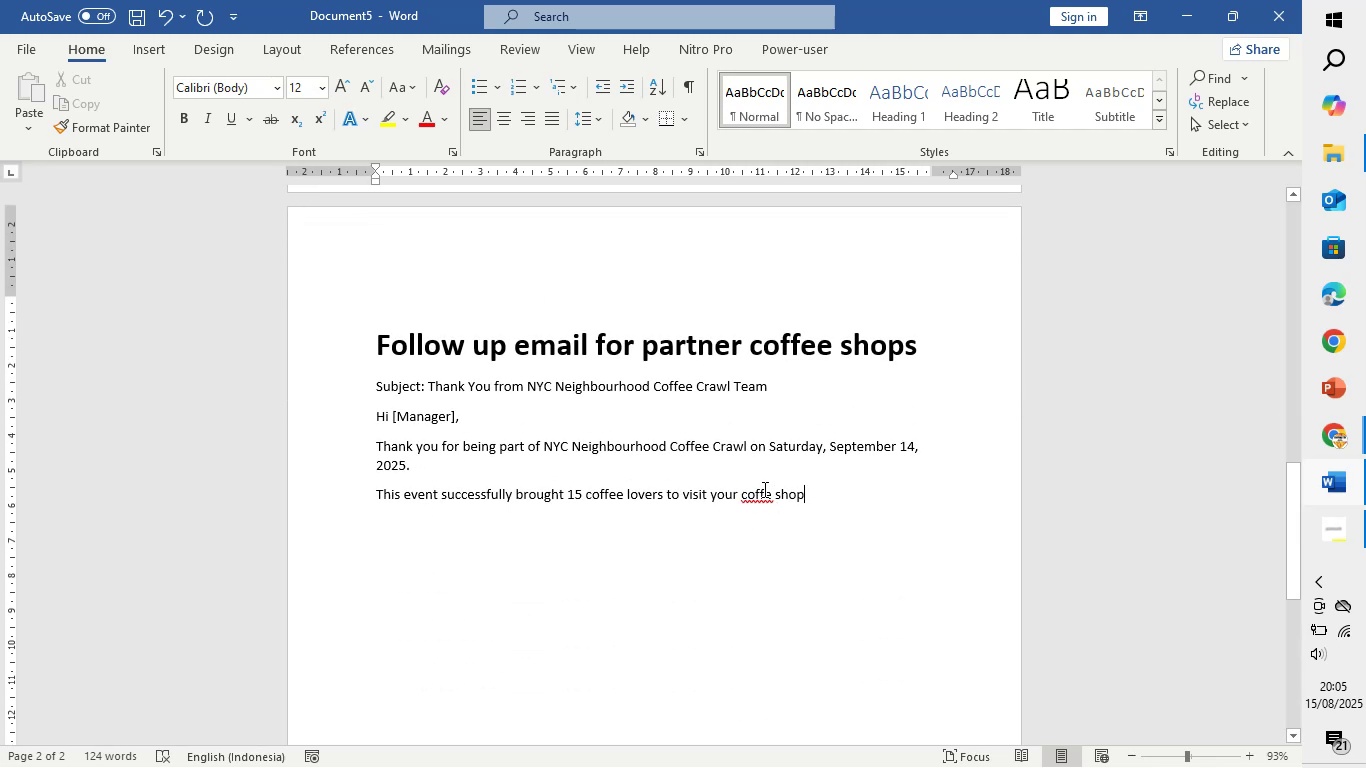 
right_click([763, 489])
 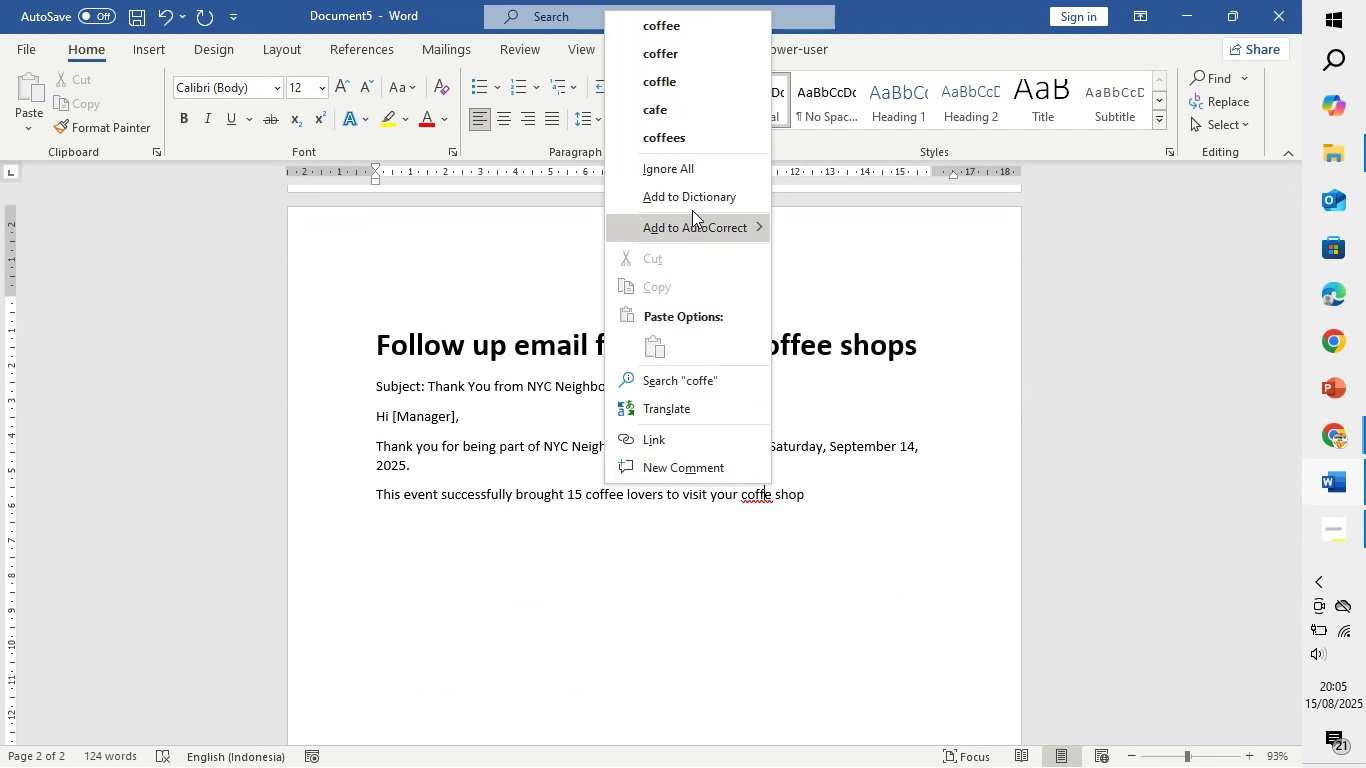 
left_click([666, 21])
 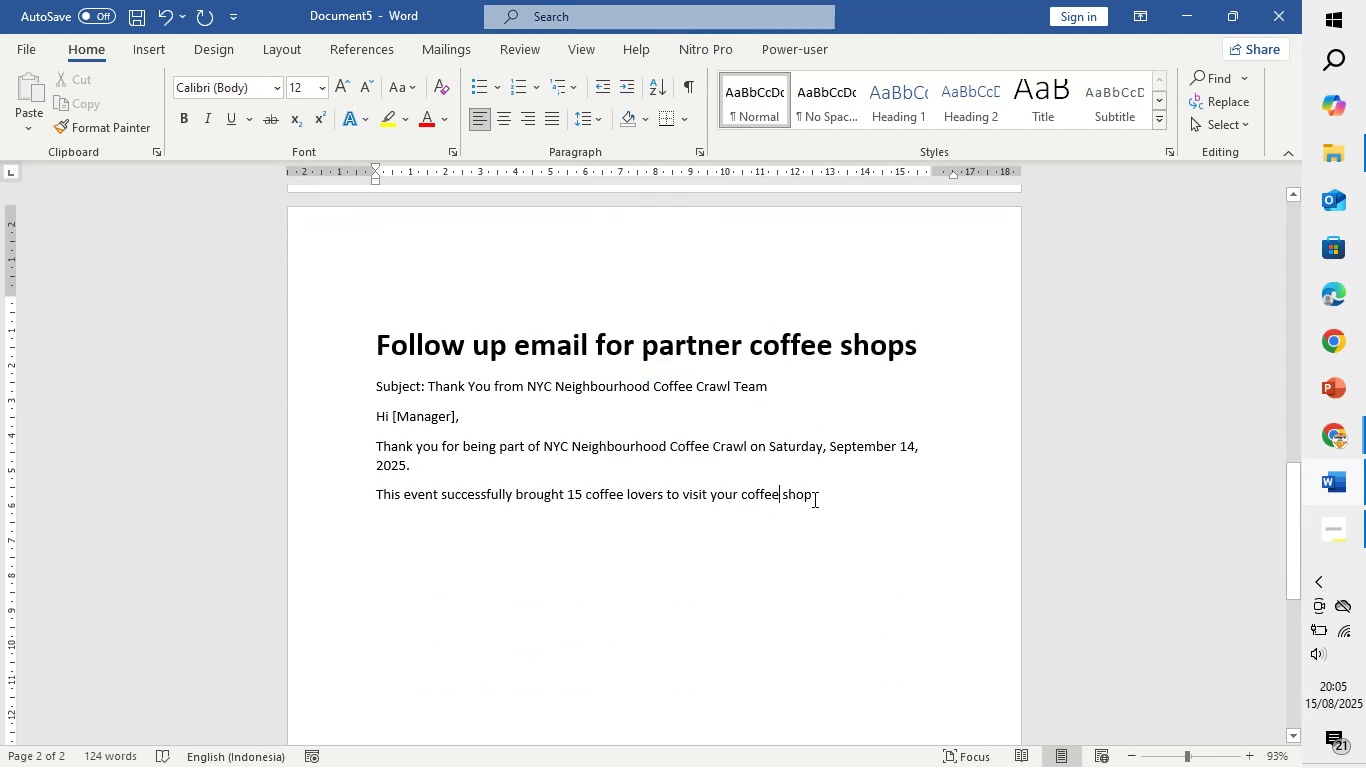 
left_click([813, 499])
 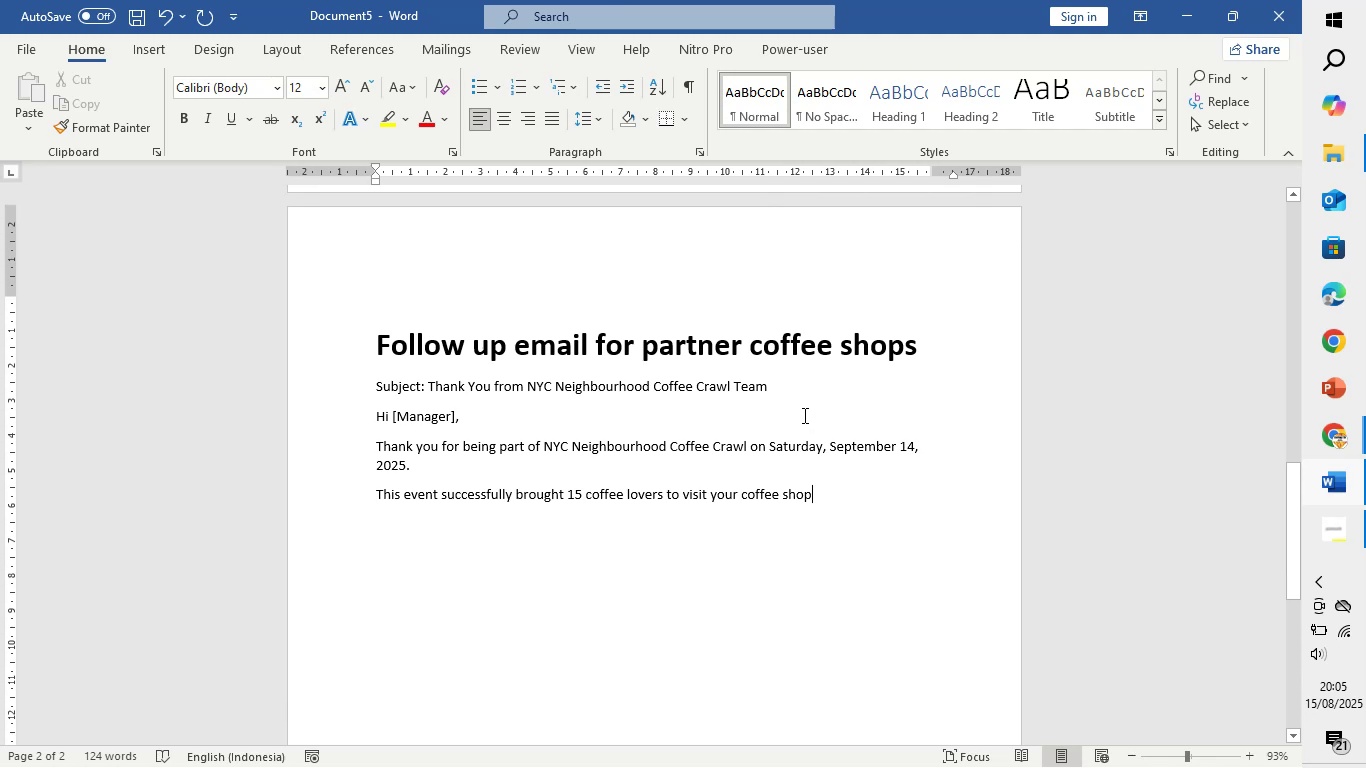 
scroll: coordinate [762, 409], scroll_direction: up, amount: 4.0
 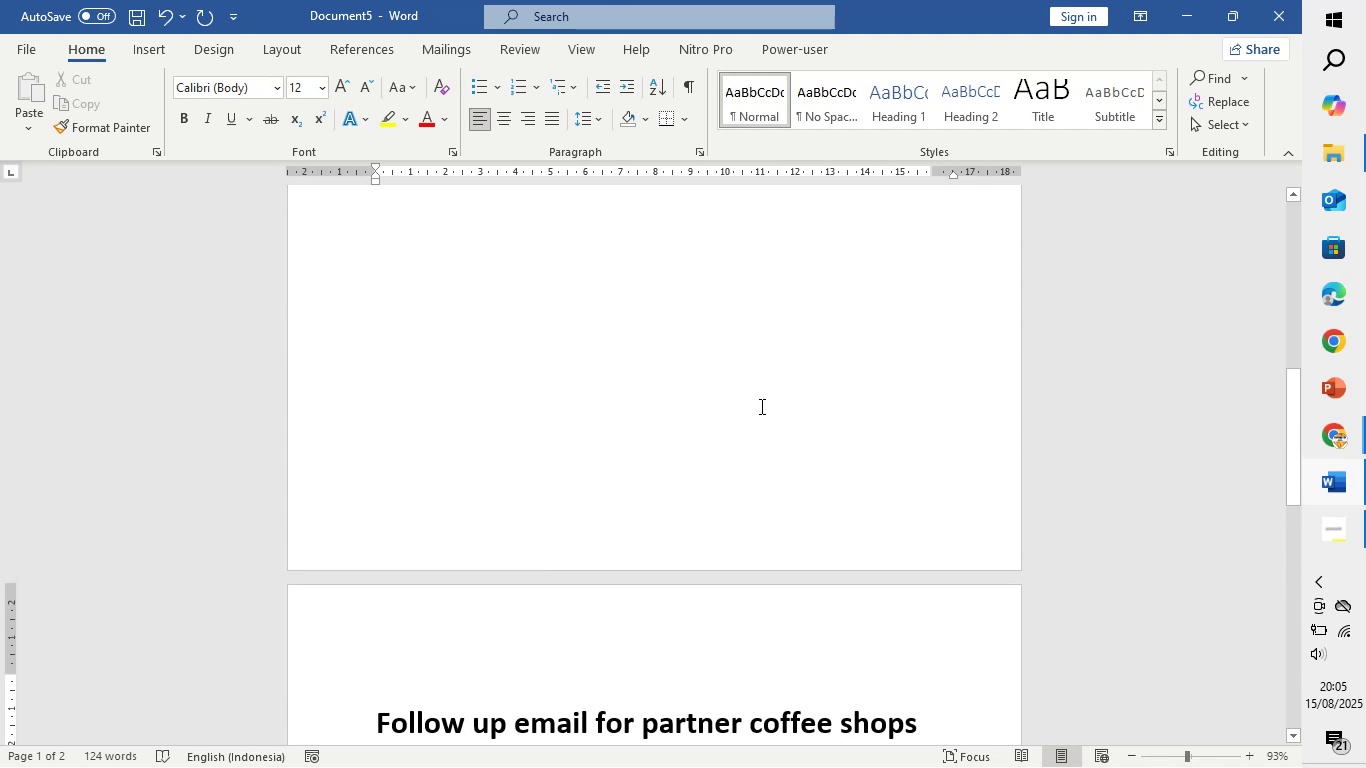 
scroll: coordinate [755, 399], scroll_direction: down, amount: 12.0
 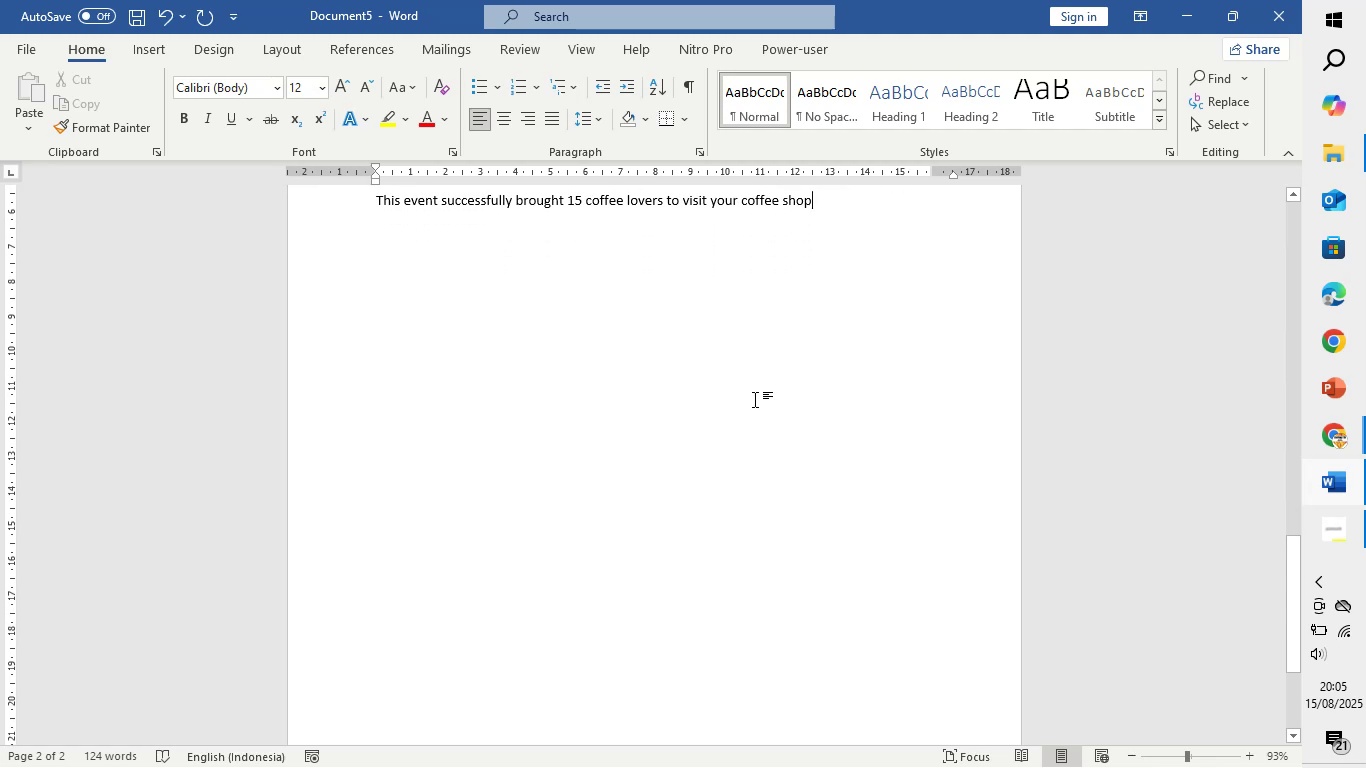 
scroll: coordinate [755, 398], scroll_direction: up, amount: 2.0
 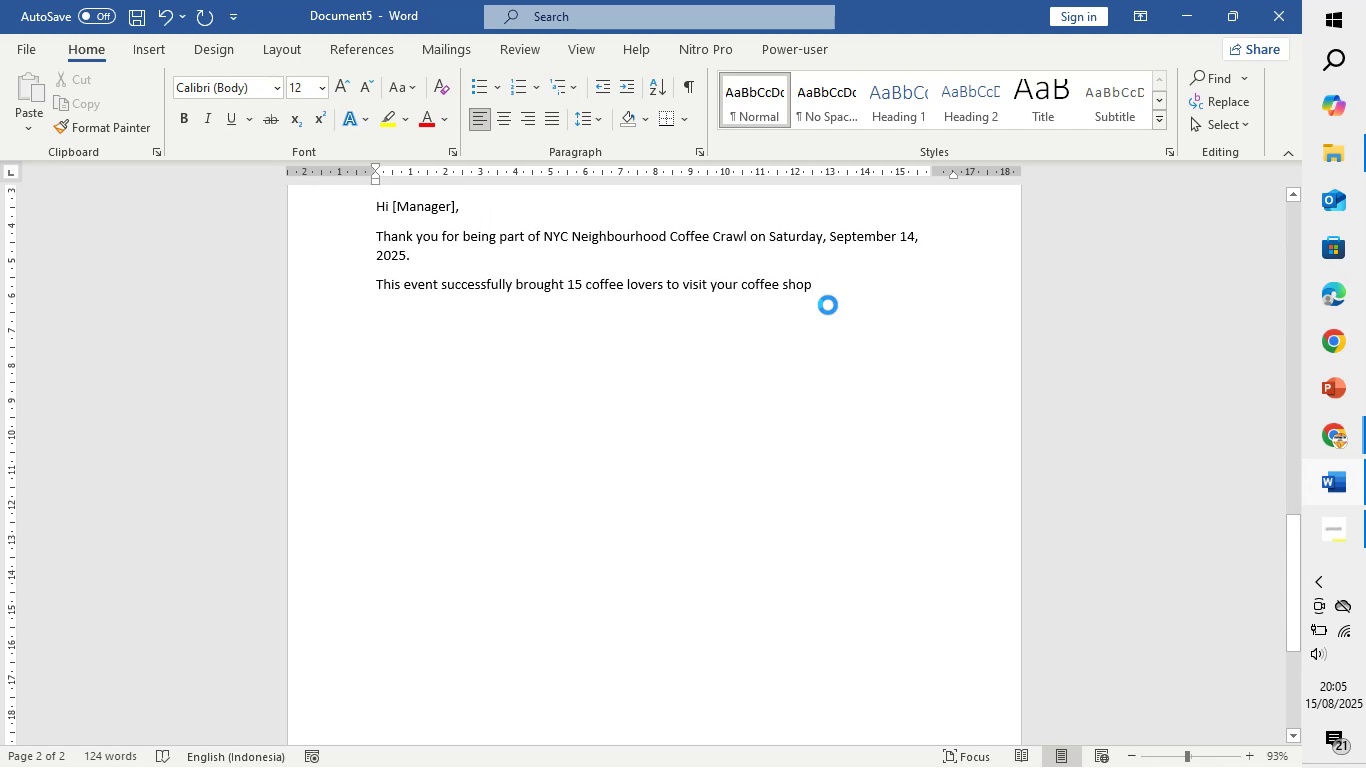 
left_click([830, 292])
 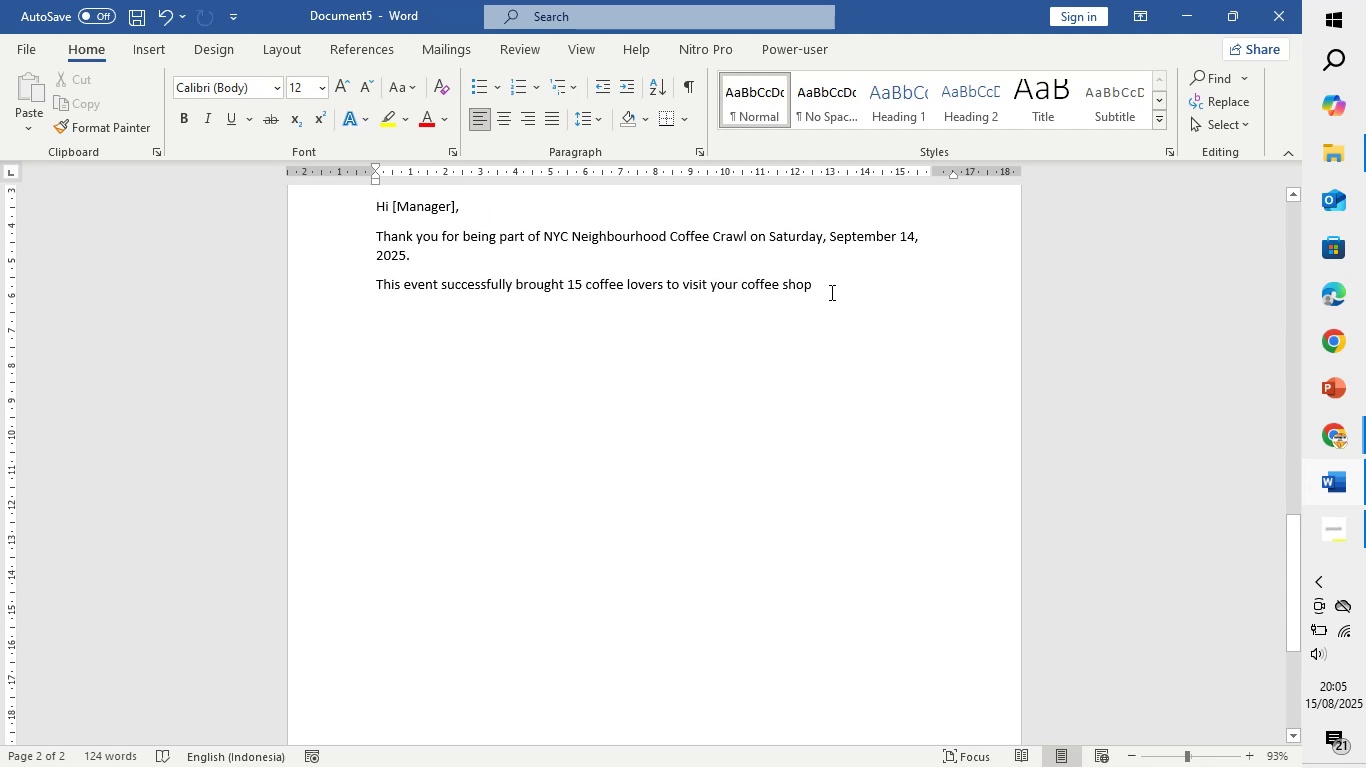 
type( and enjoy [)
 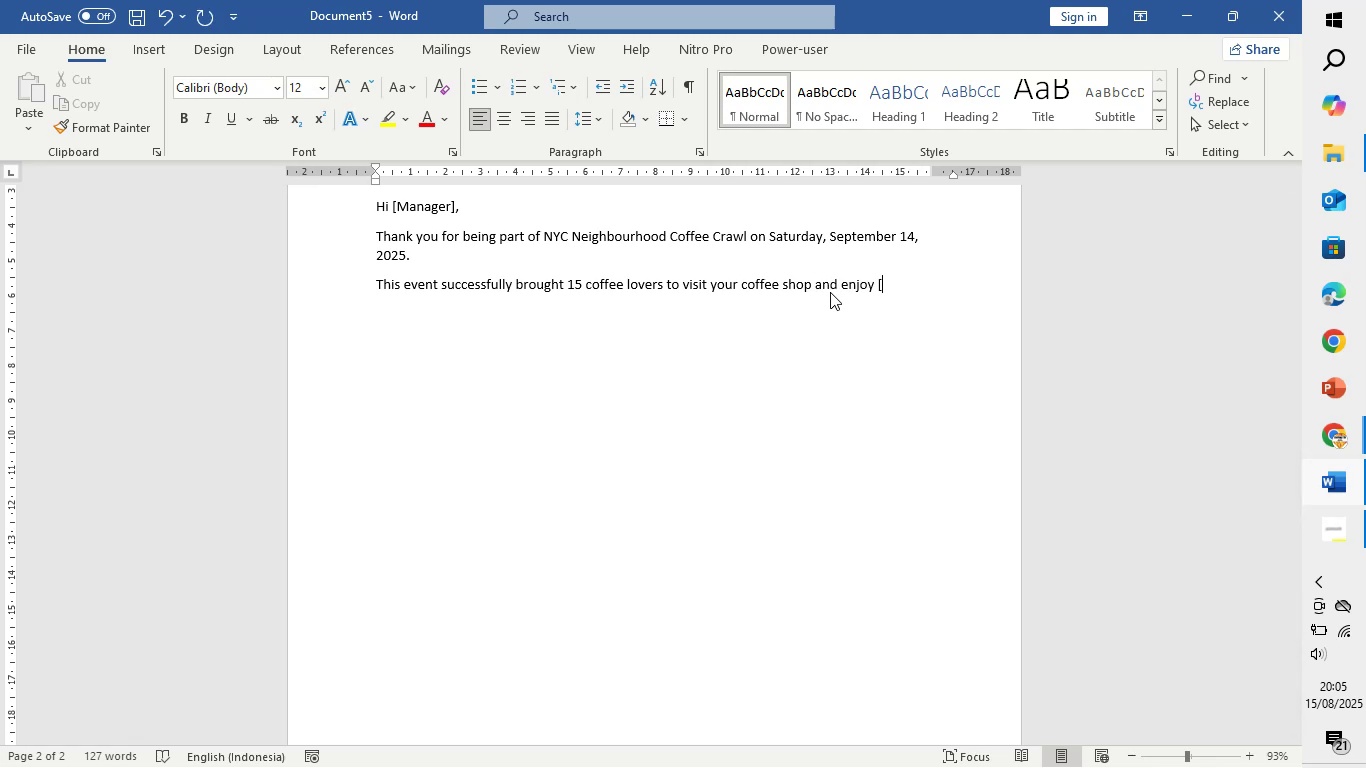 
type(special menu/product])
 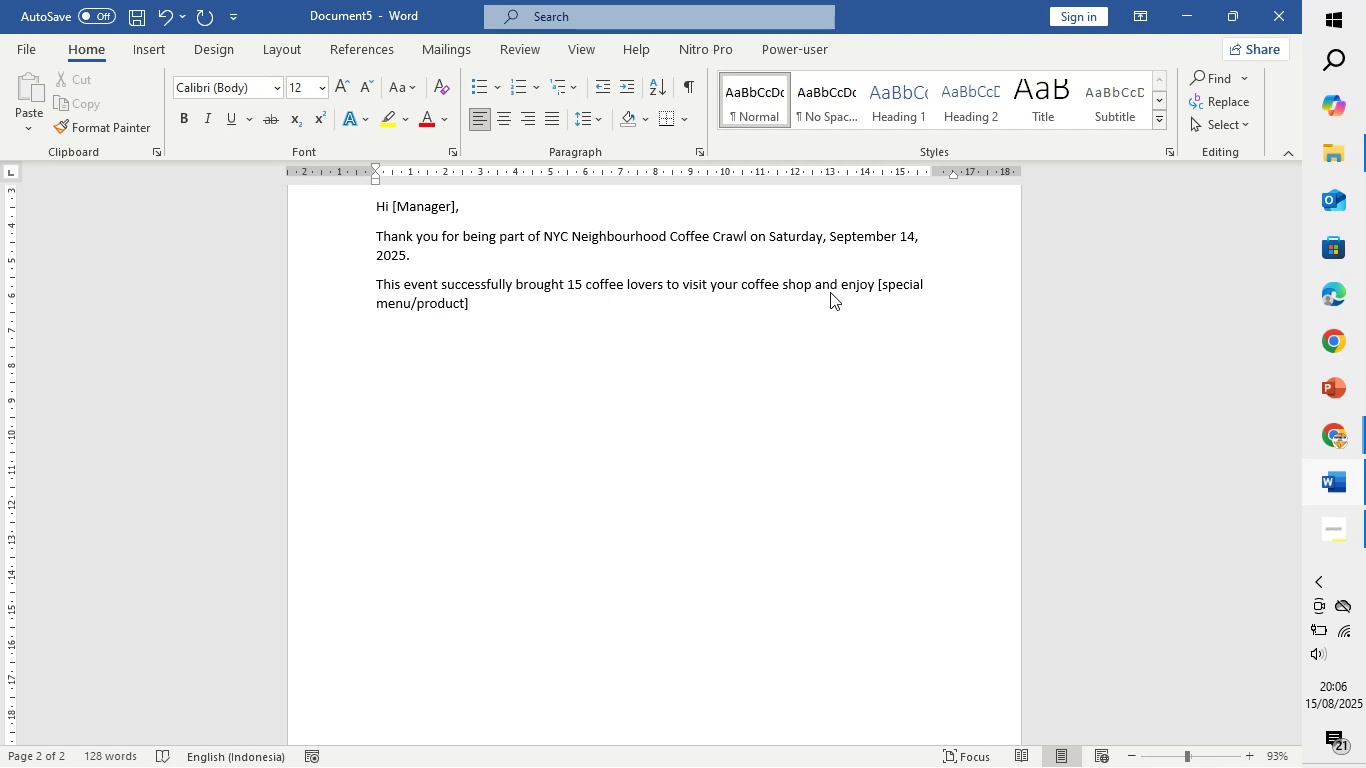 
key(Enter)
 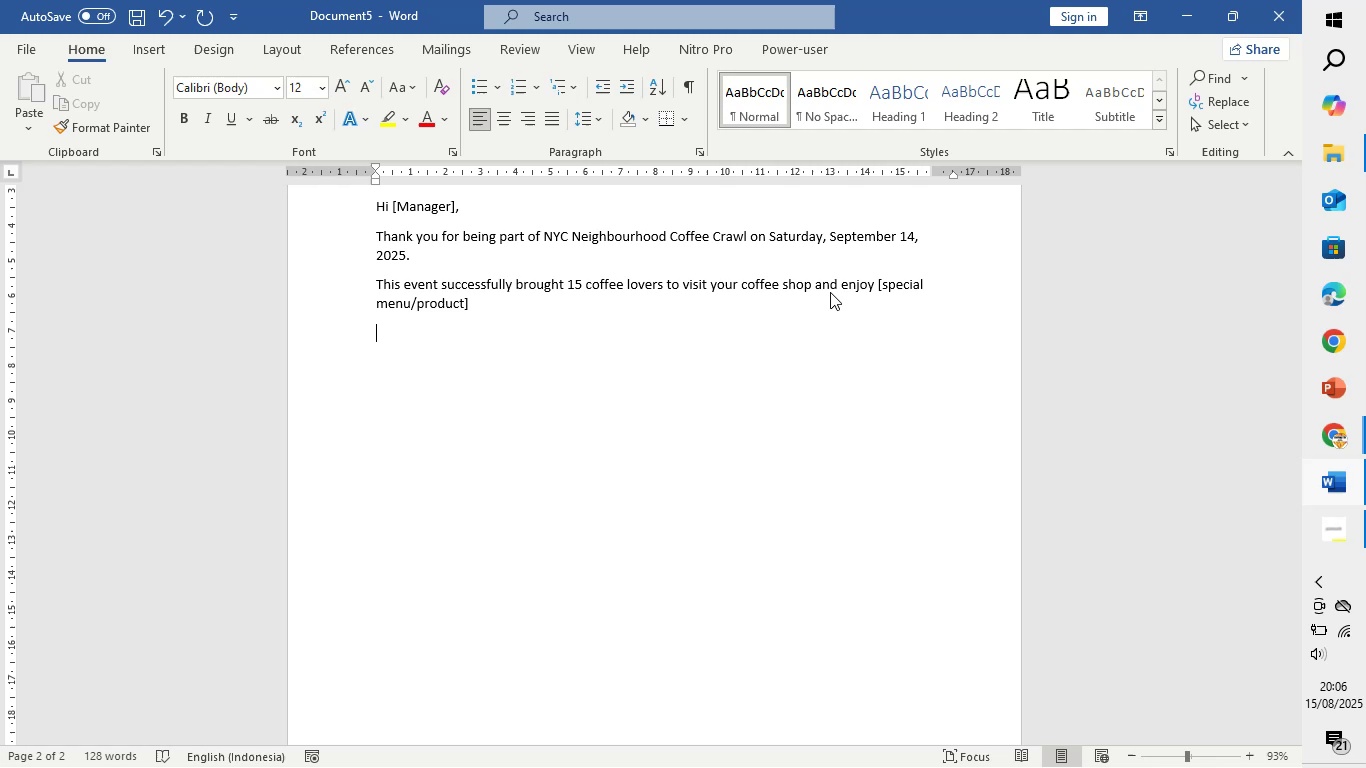 
key(Backspace)
 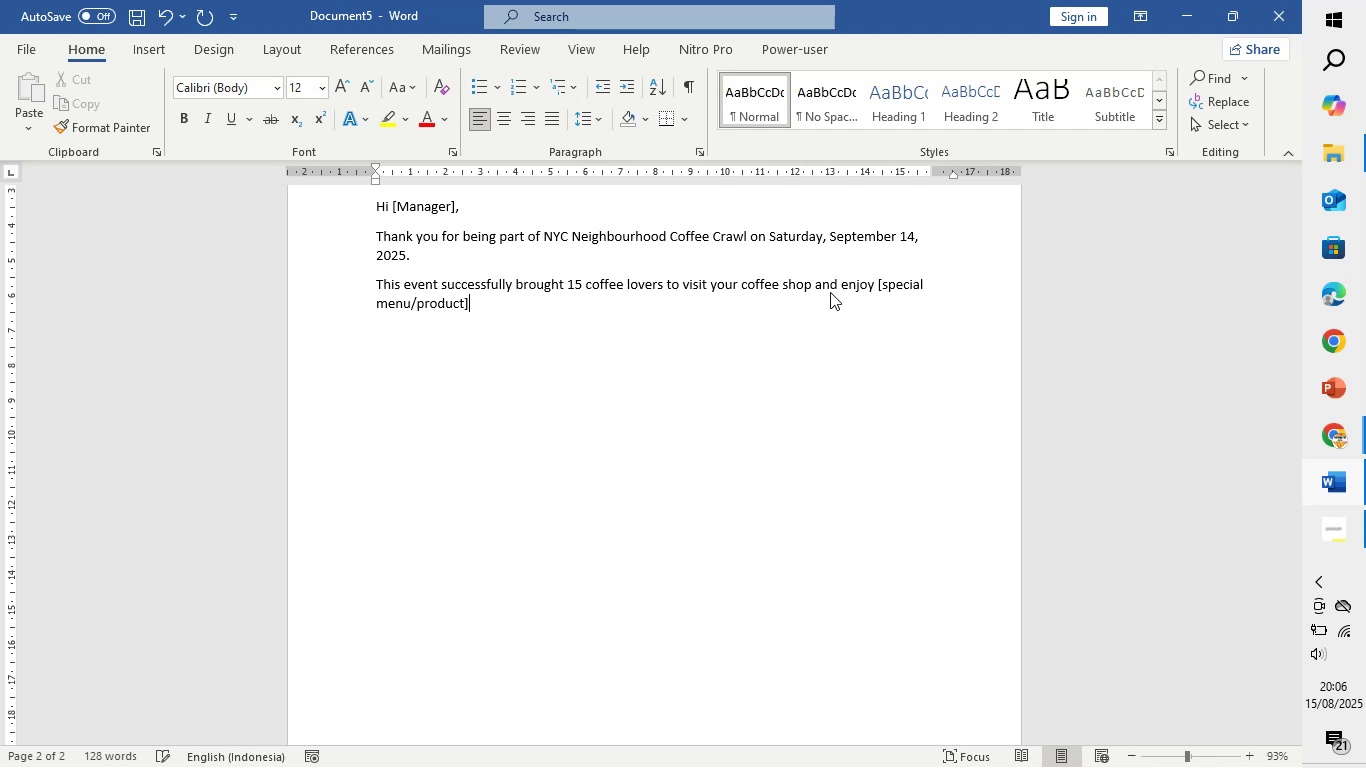 
key(Period)
 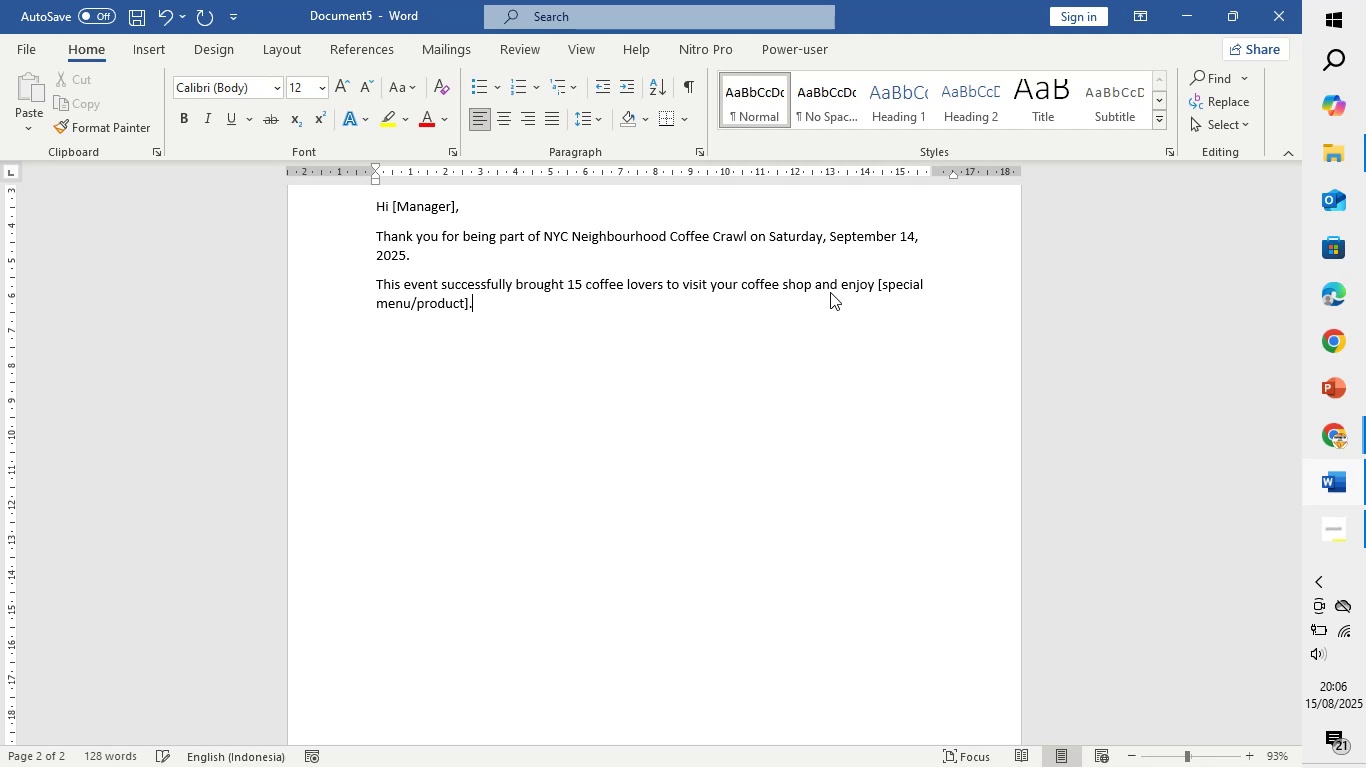 
key(Enter)
 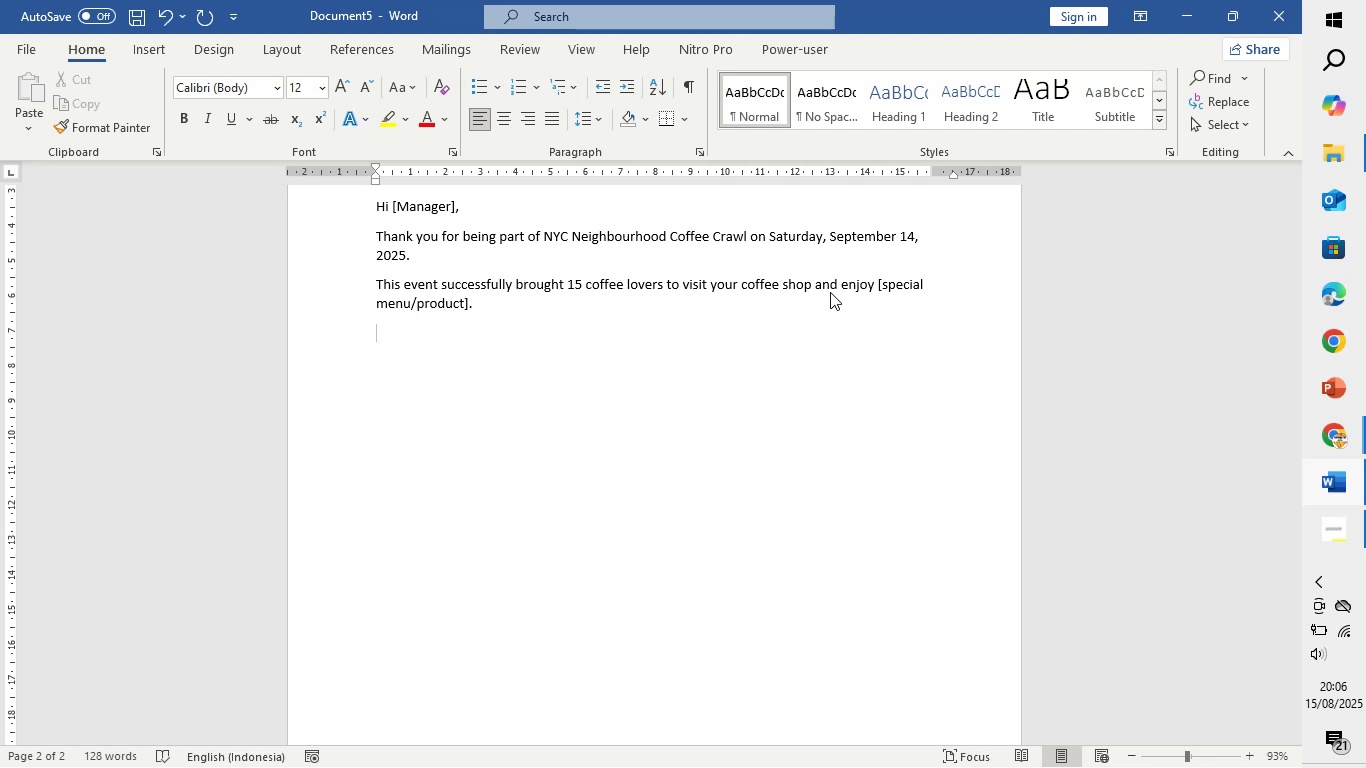 
type(we trul)
 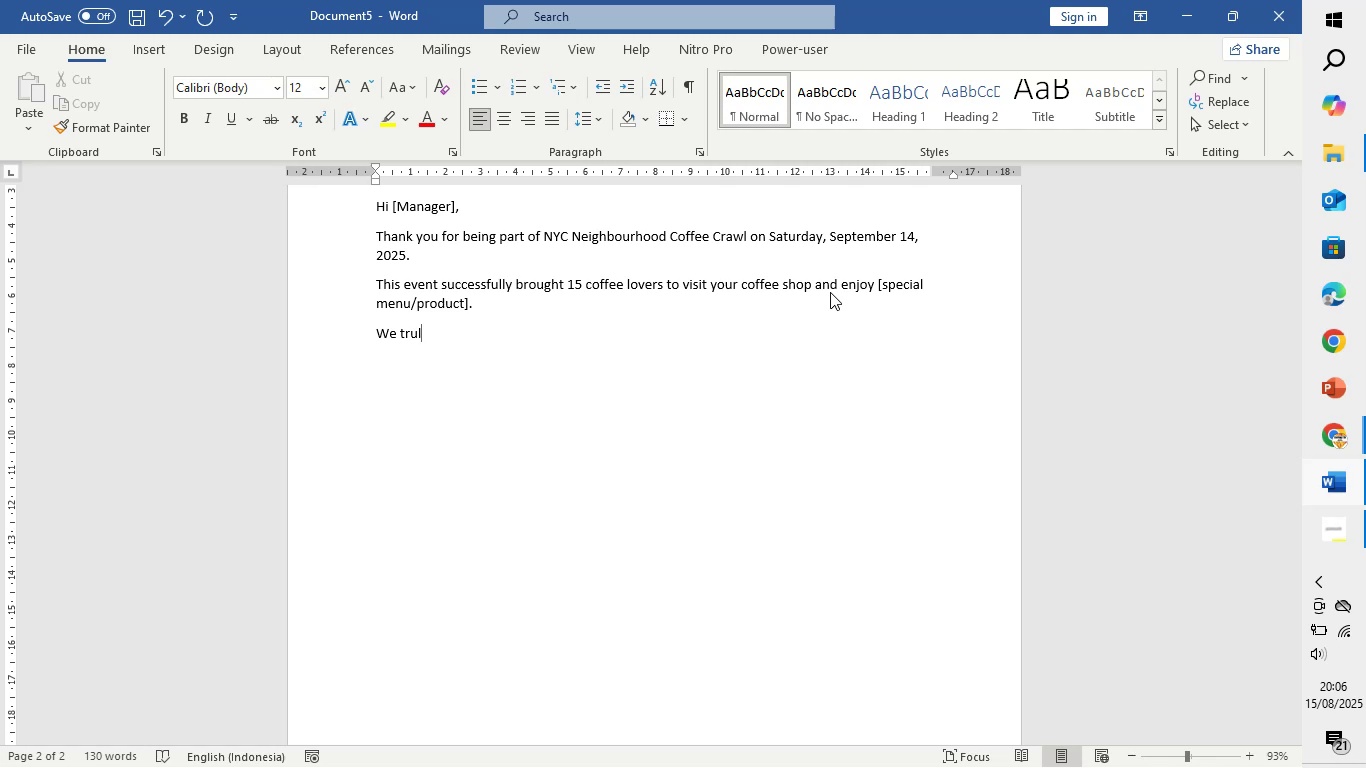 
type(y enjoyedncollaborating)
 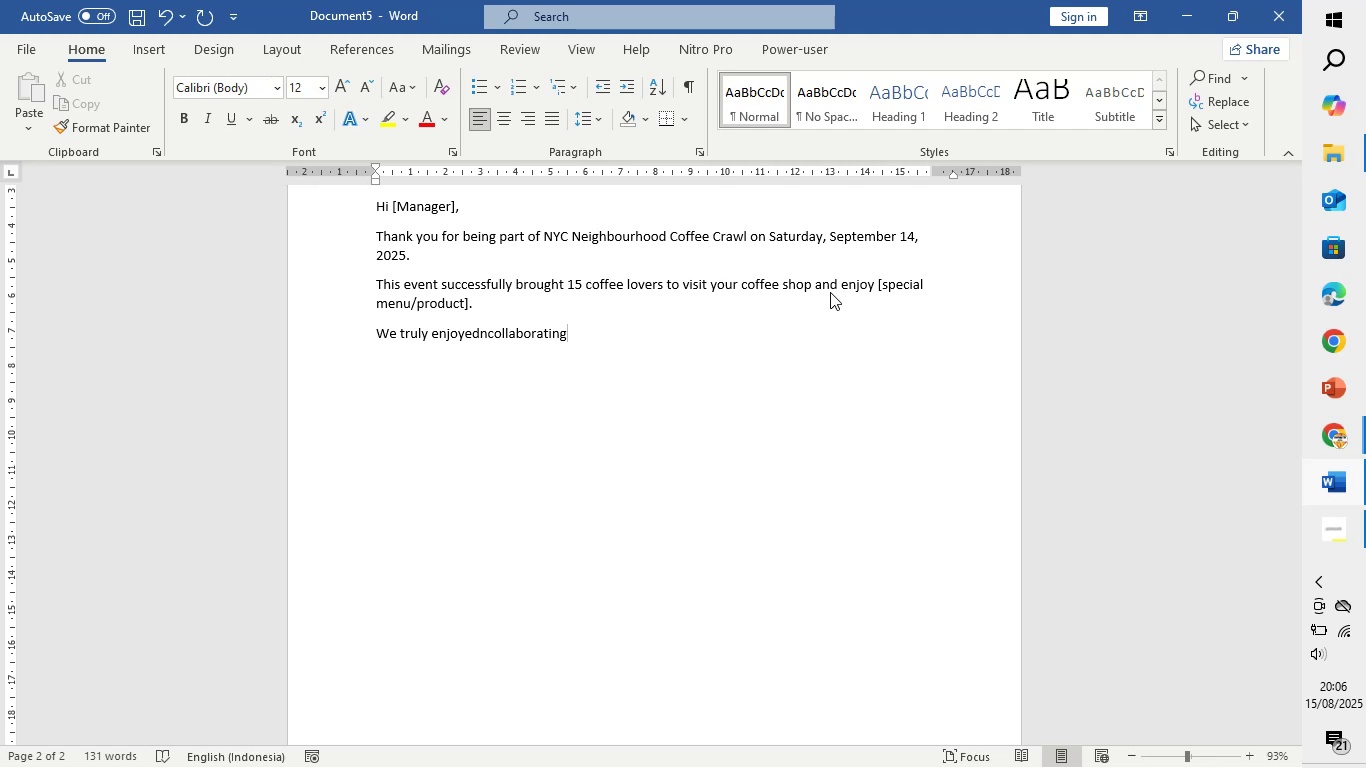 
key(Space)
 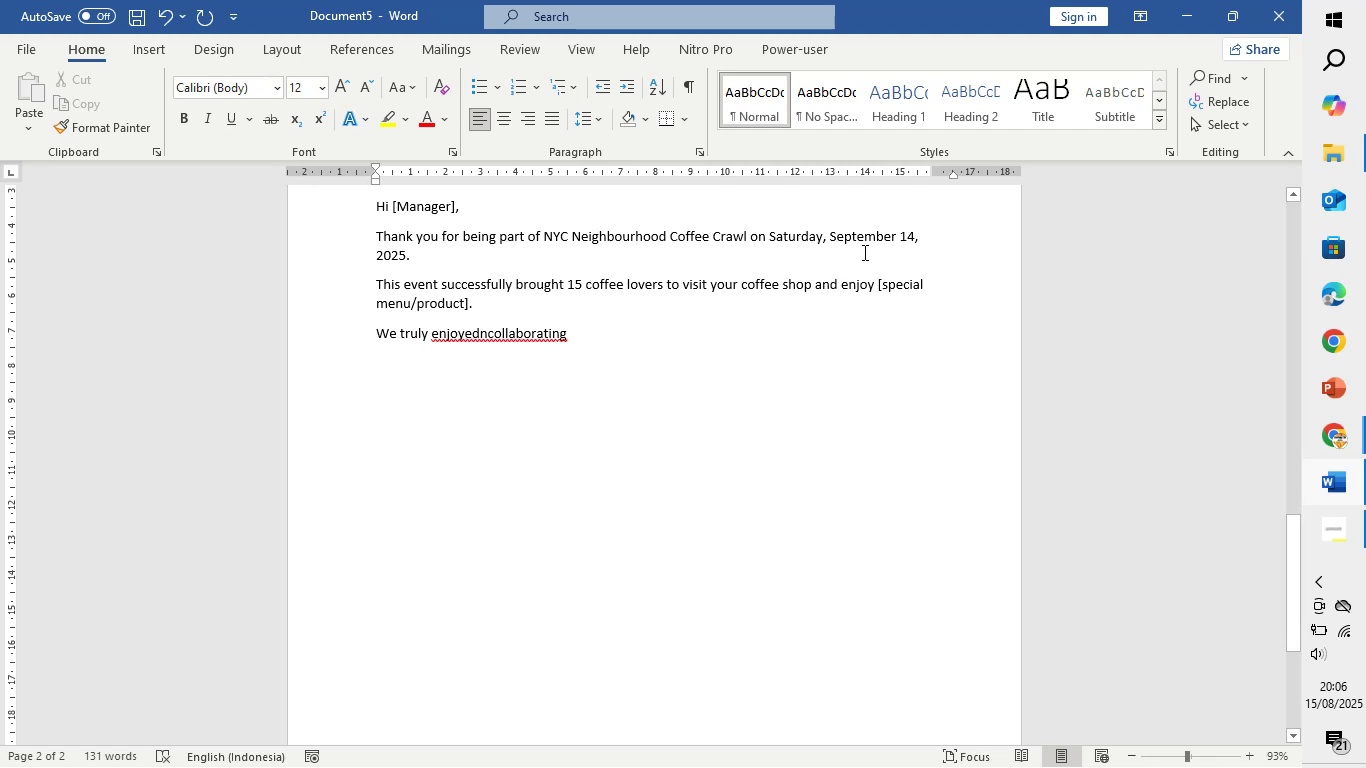 
left_click([484, 331])
 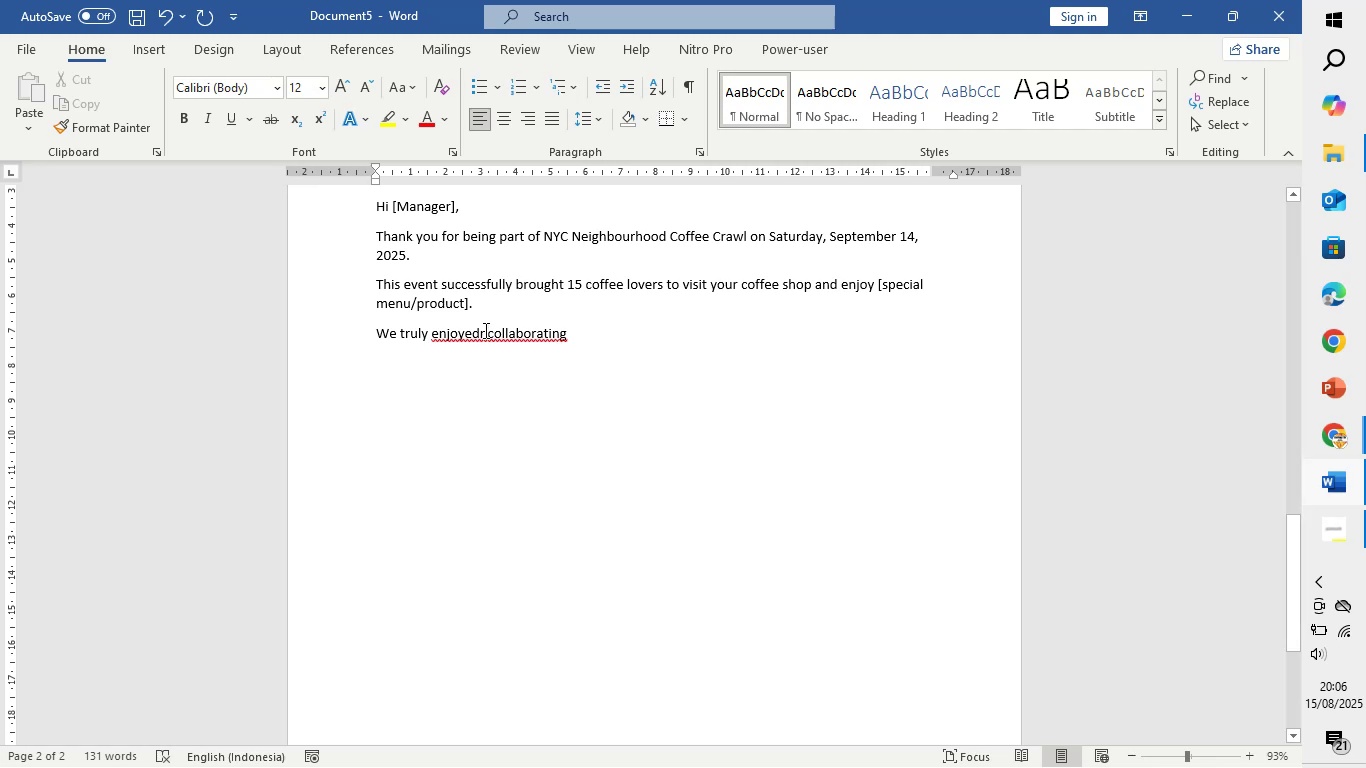 
key(Backspace)
type( with you and hope to)
key(Backspace)
 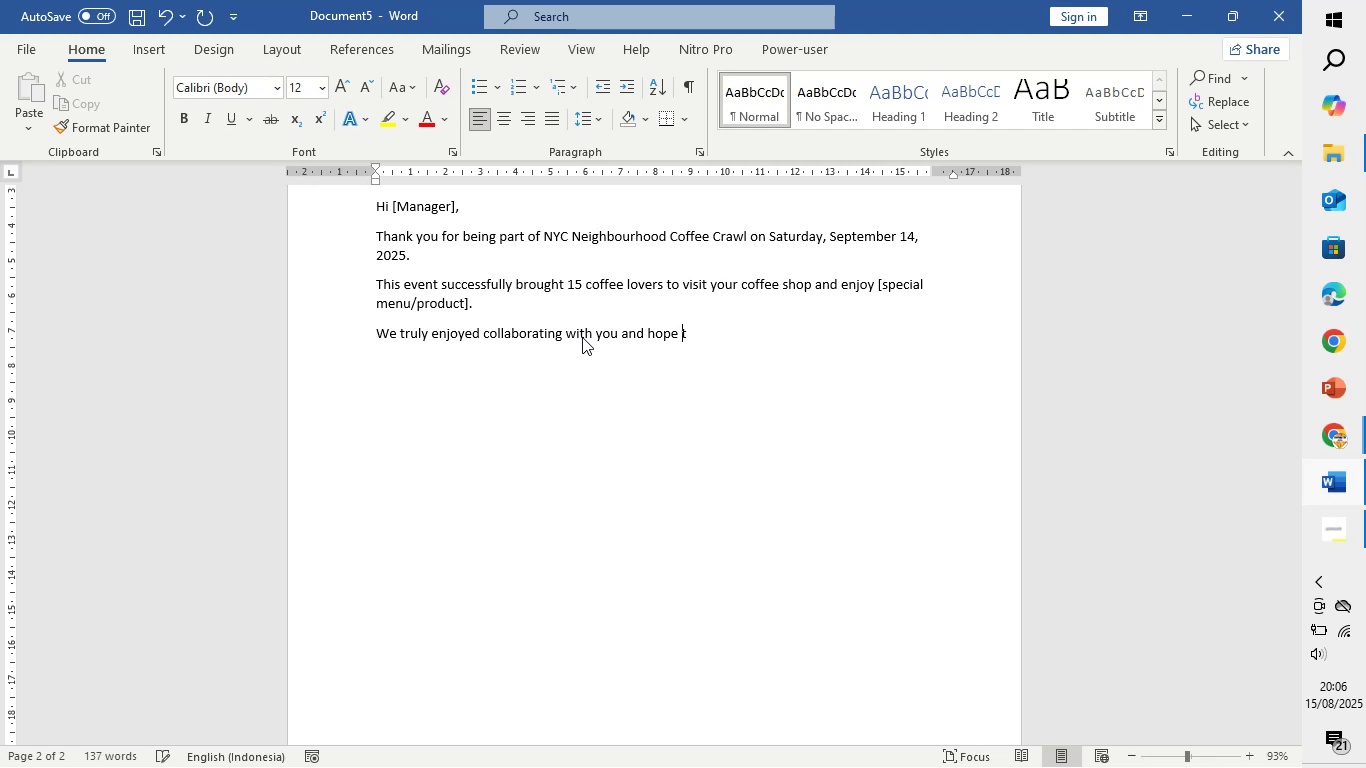 
hold_key(key=ArrowLeft, duration=0.35)
 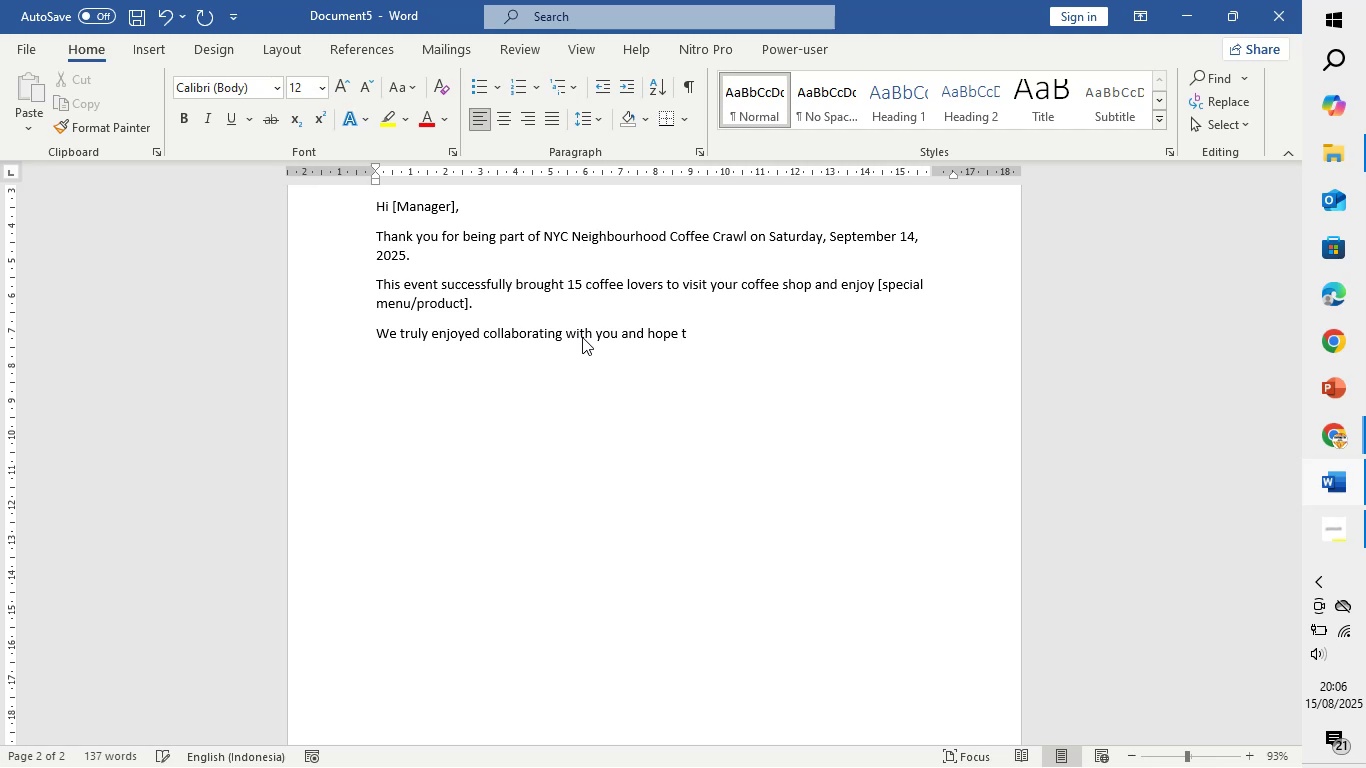 
key(ArrowRight)
 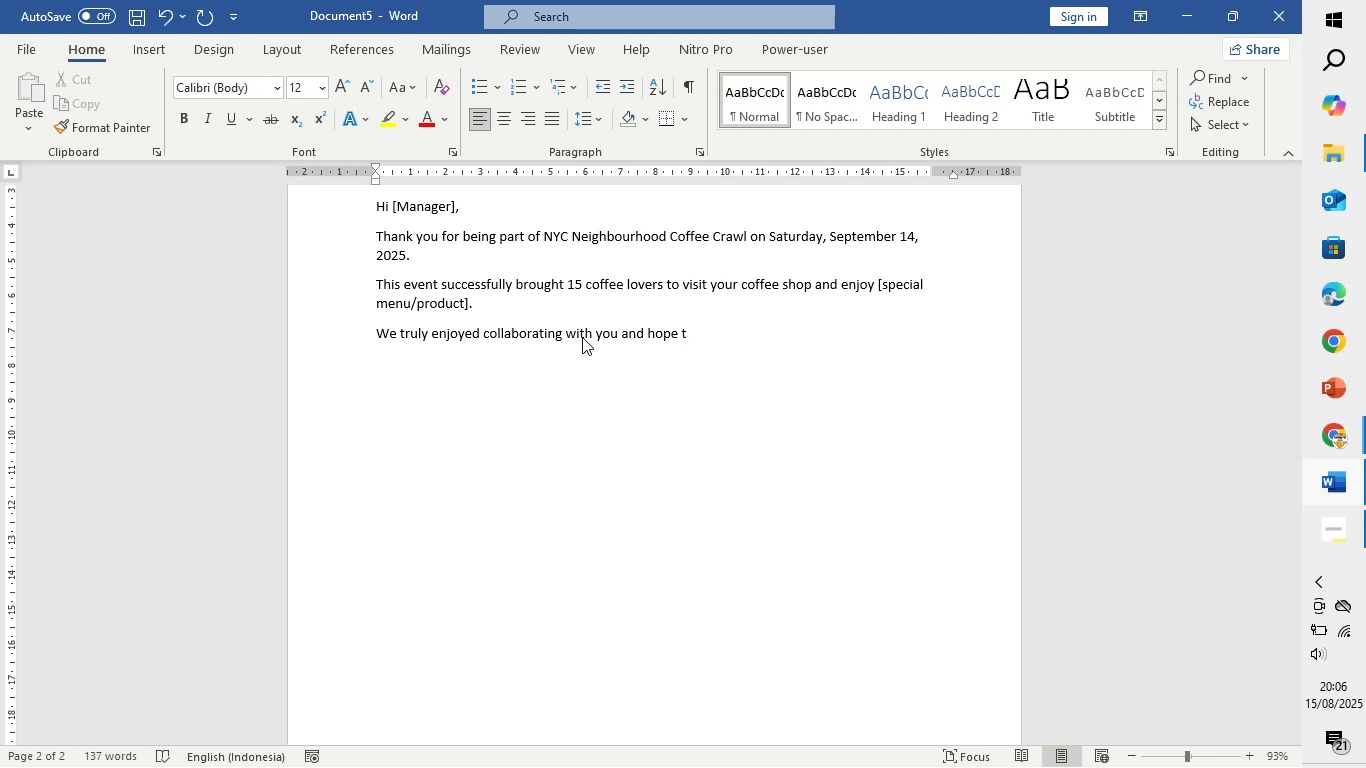 
type(o work)
 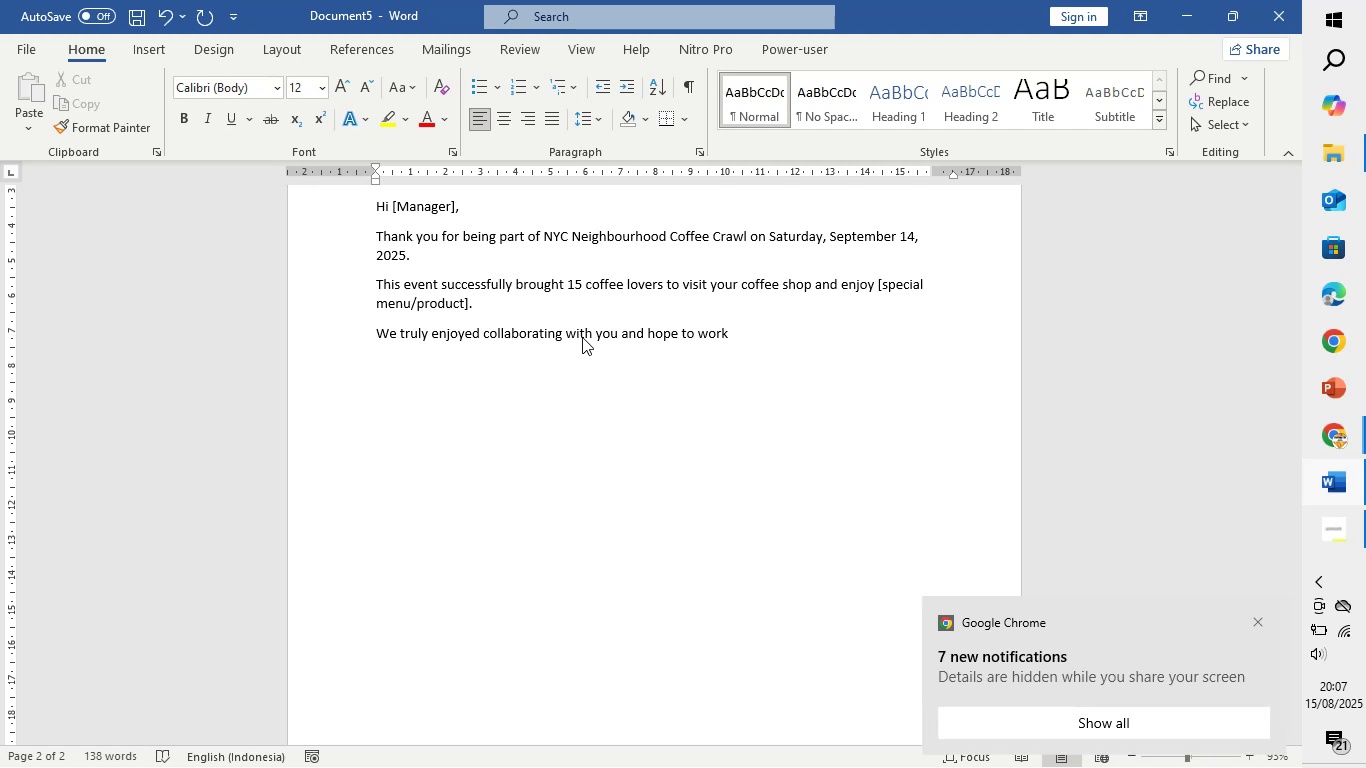 
wait(5.48)
 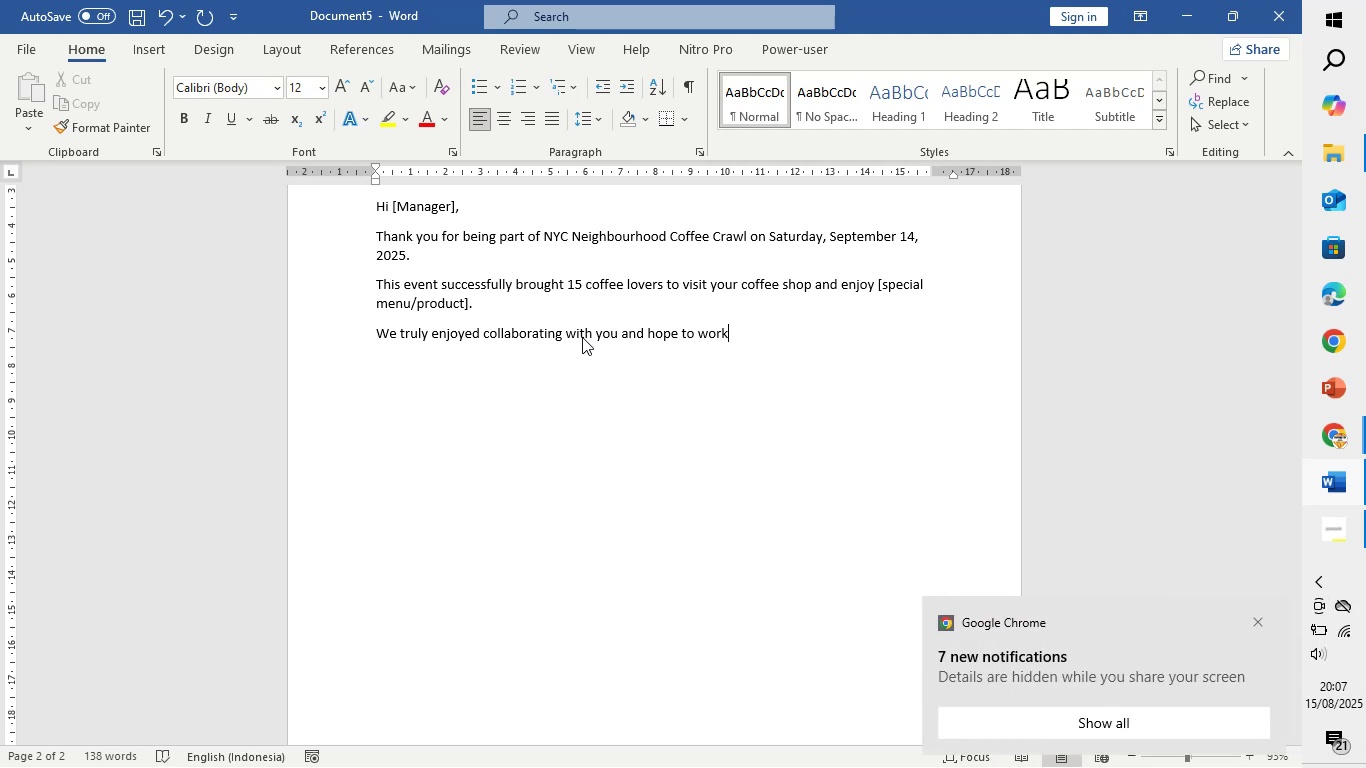 
type( together again in future events.)
 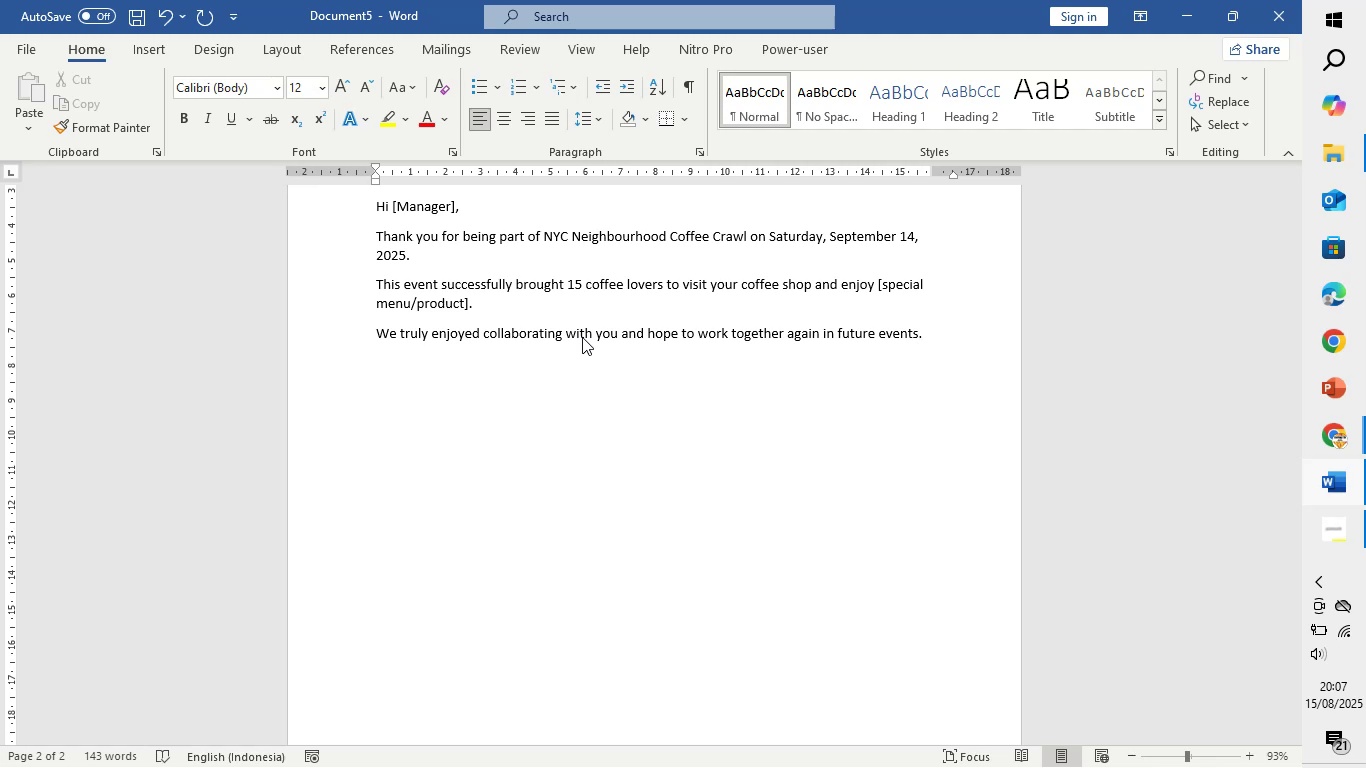 
wait(5.44)
 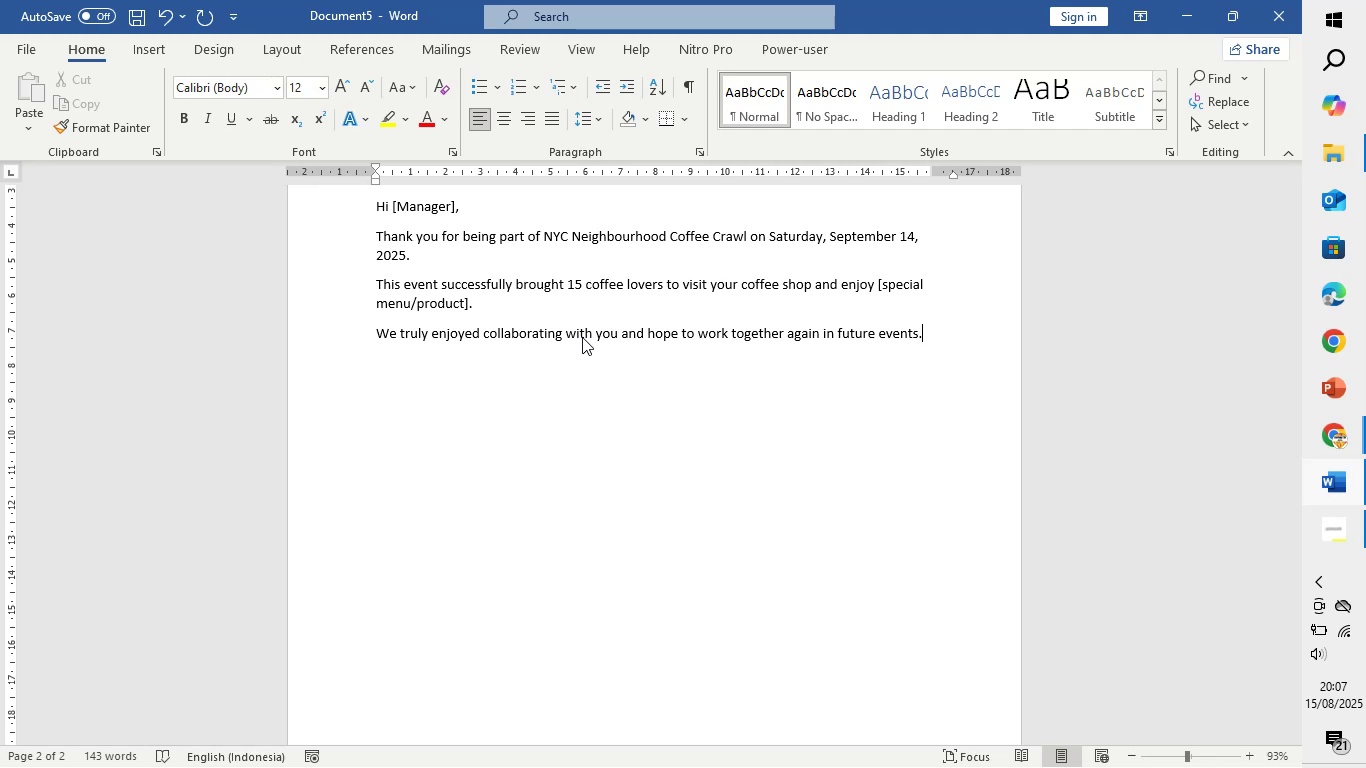 
key(Enter)
 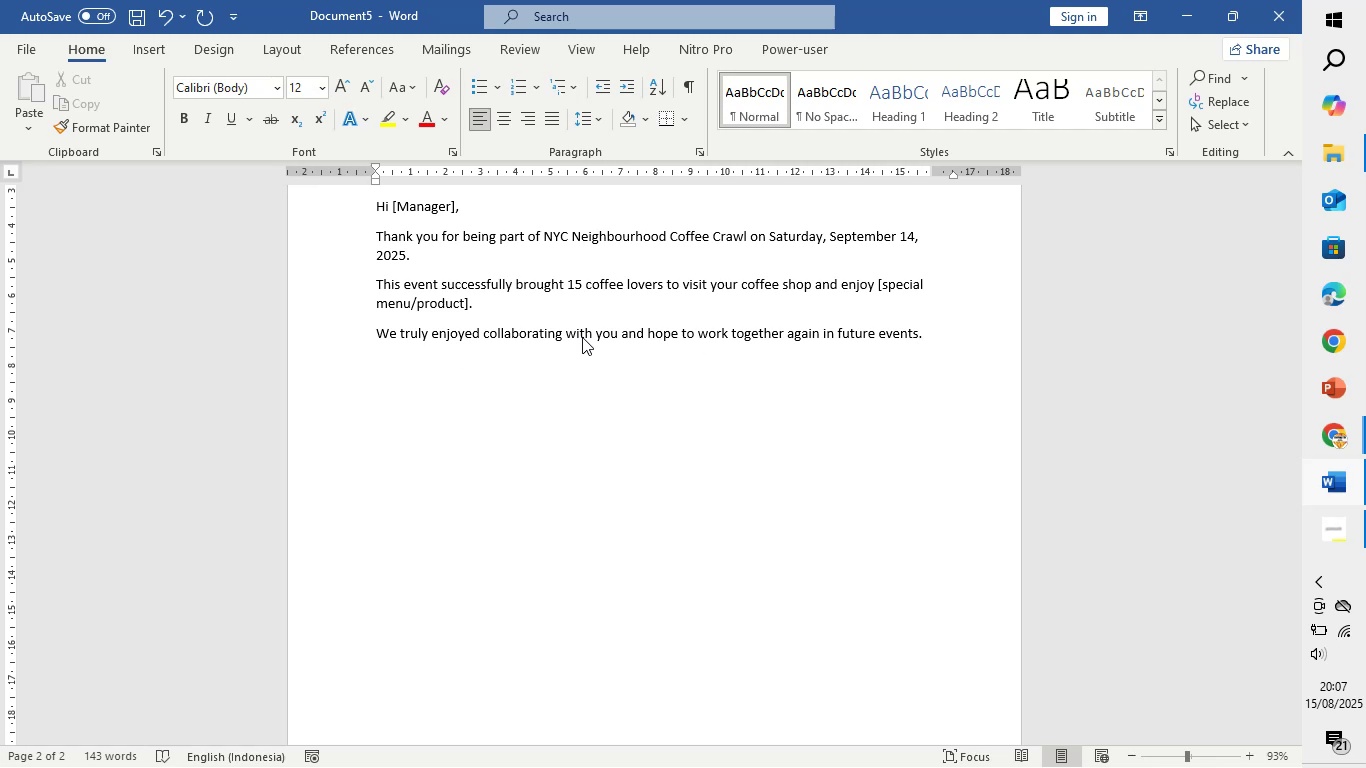 
type(here are some memorable moments from the event:m)
key(Backspace)
type( [Media Link])
 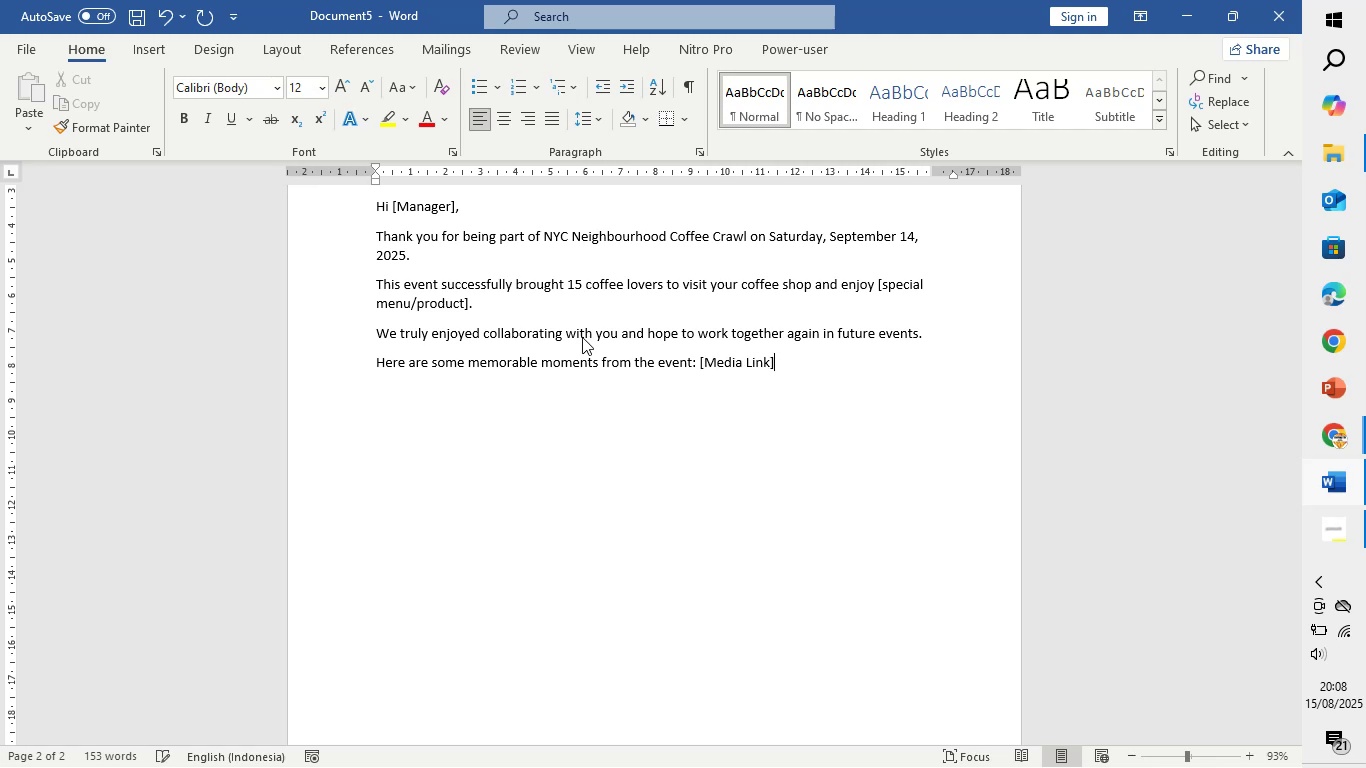 
 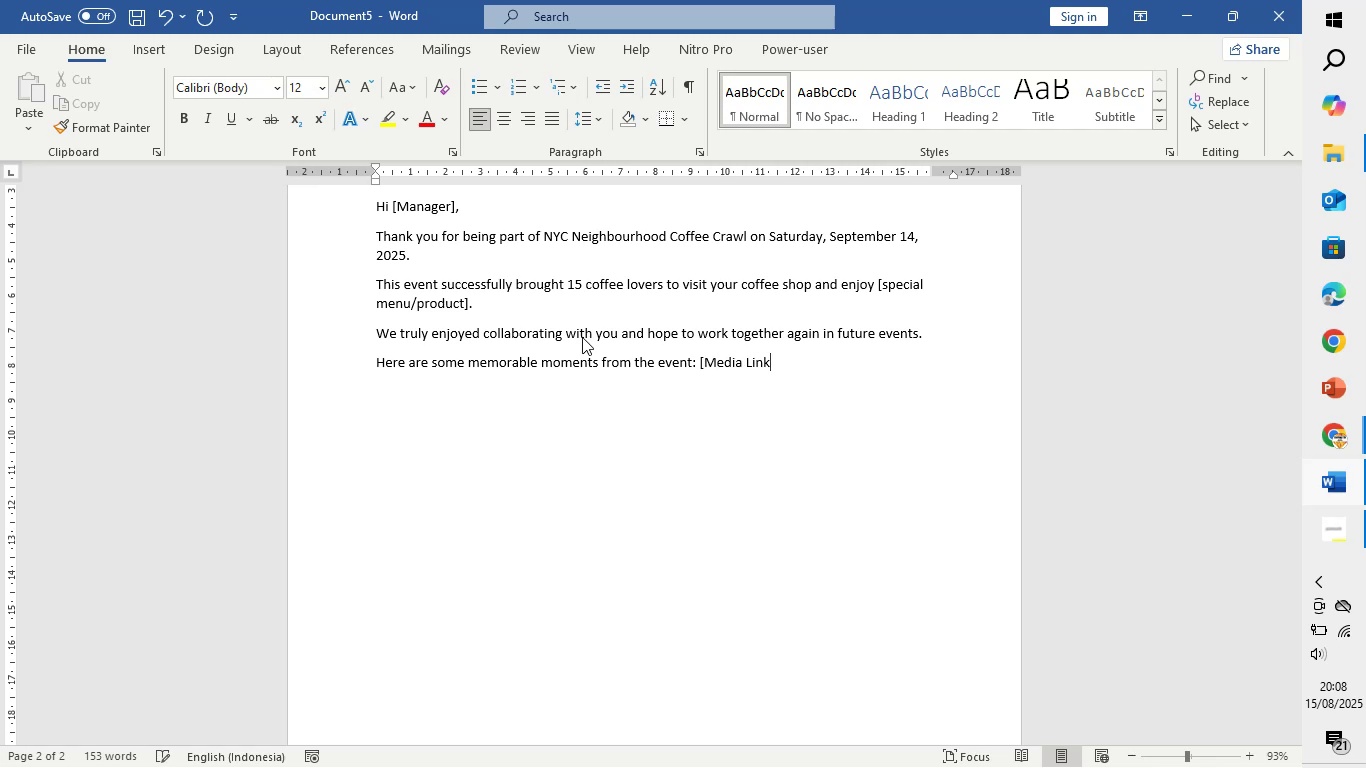 
key(Enter)
 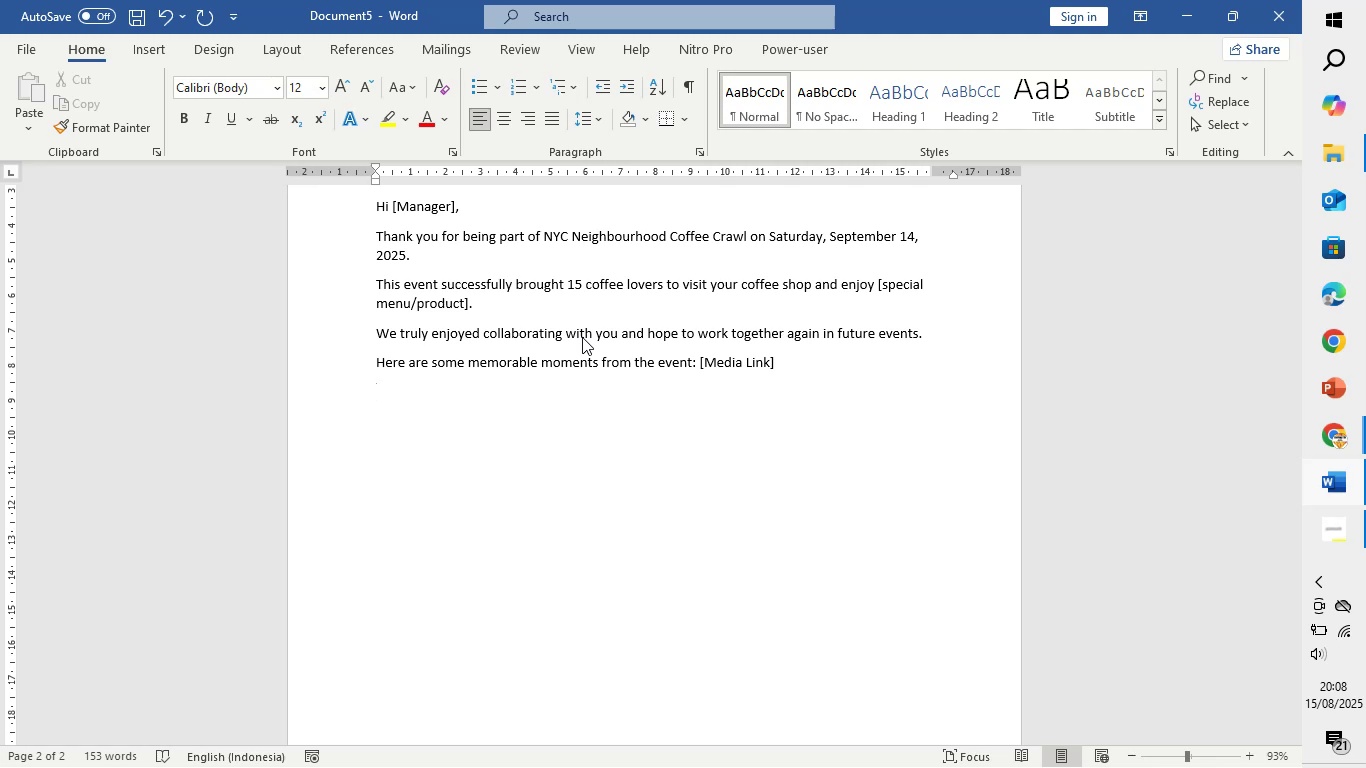 
wait(6.9)
 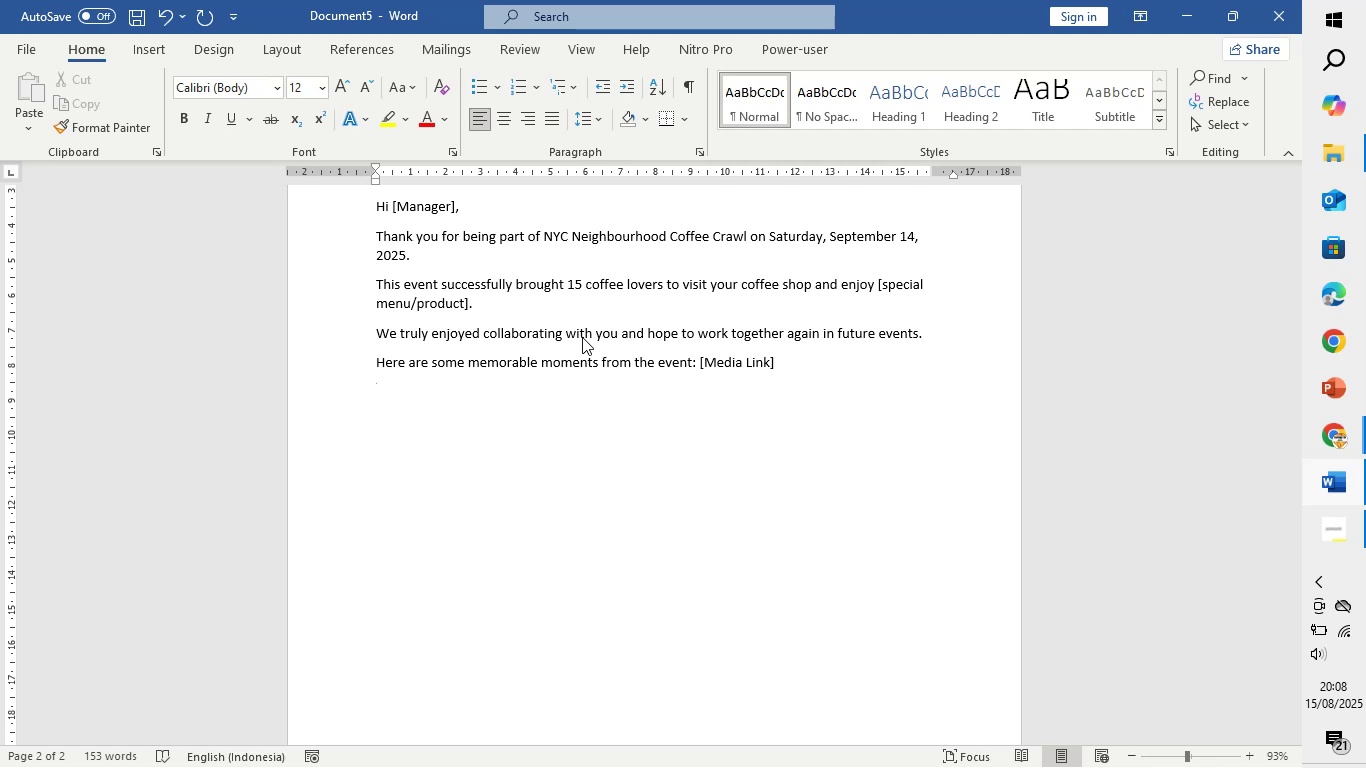 
type(we'll also send you a full recap and participant feedback )
 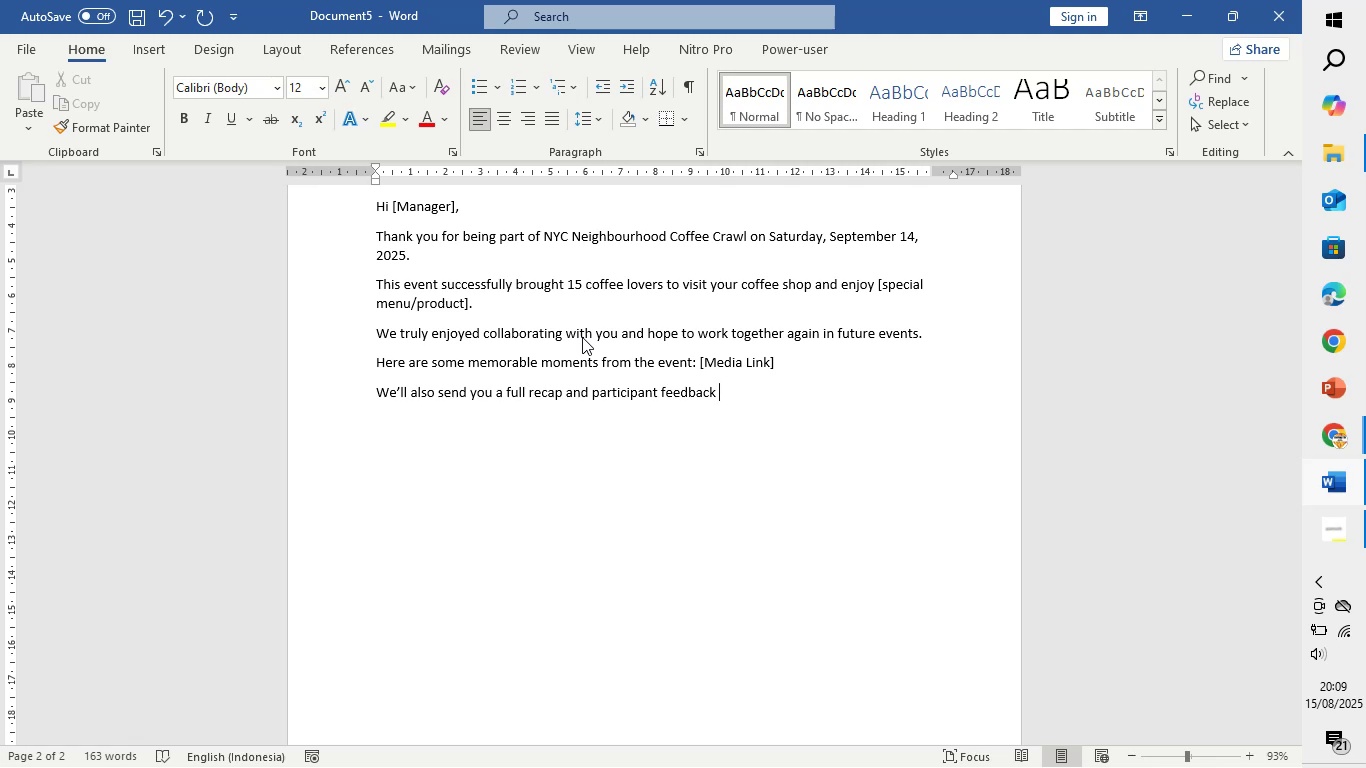 
type(in our official report shortly.)
 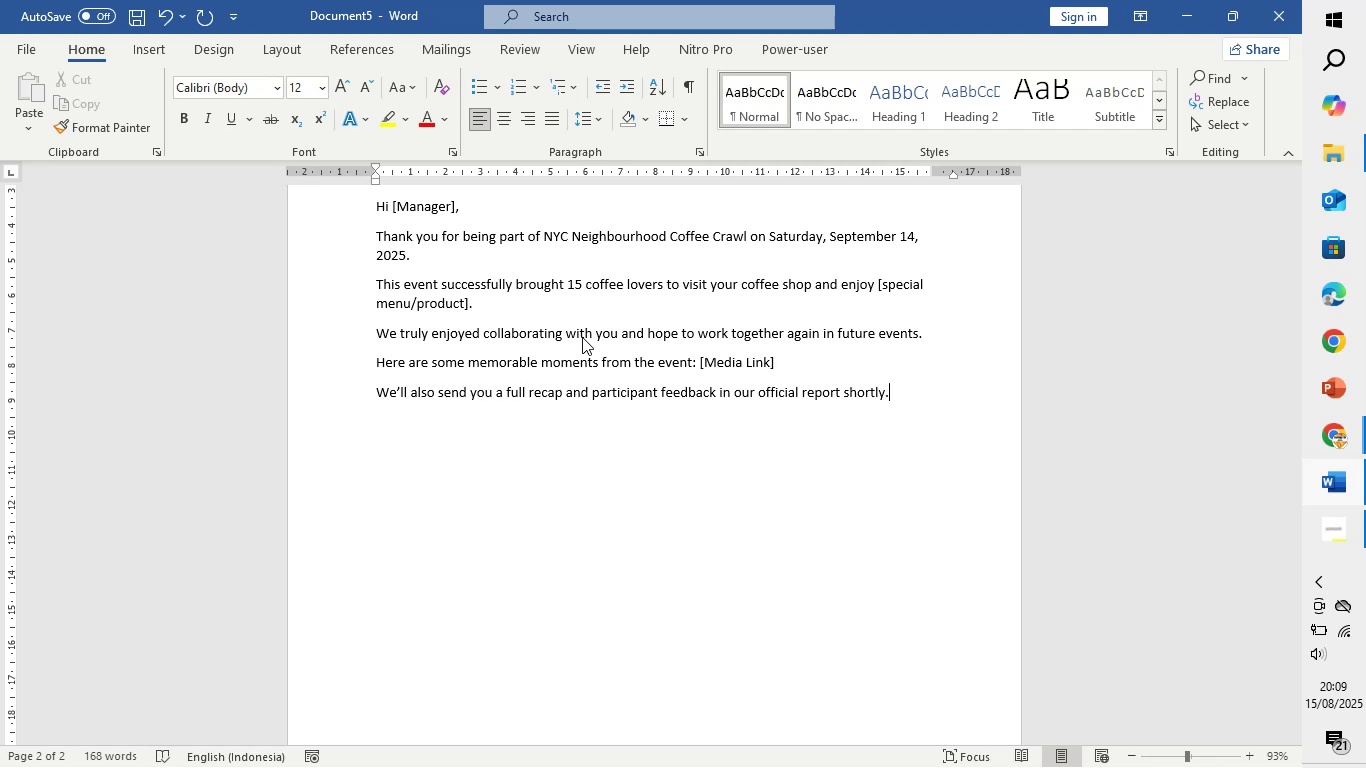 
key(Enter)
 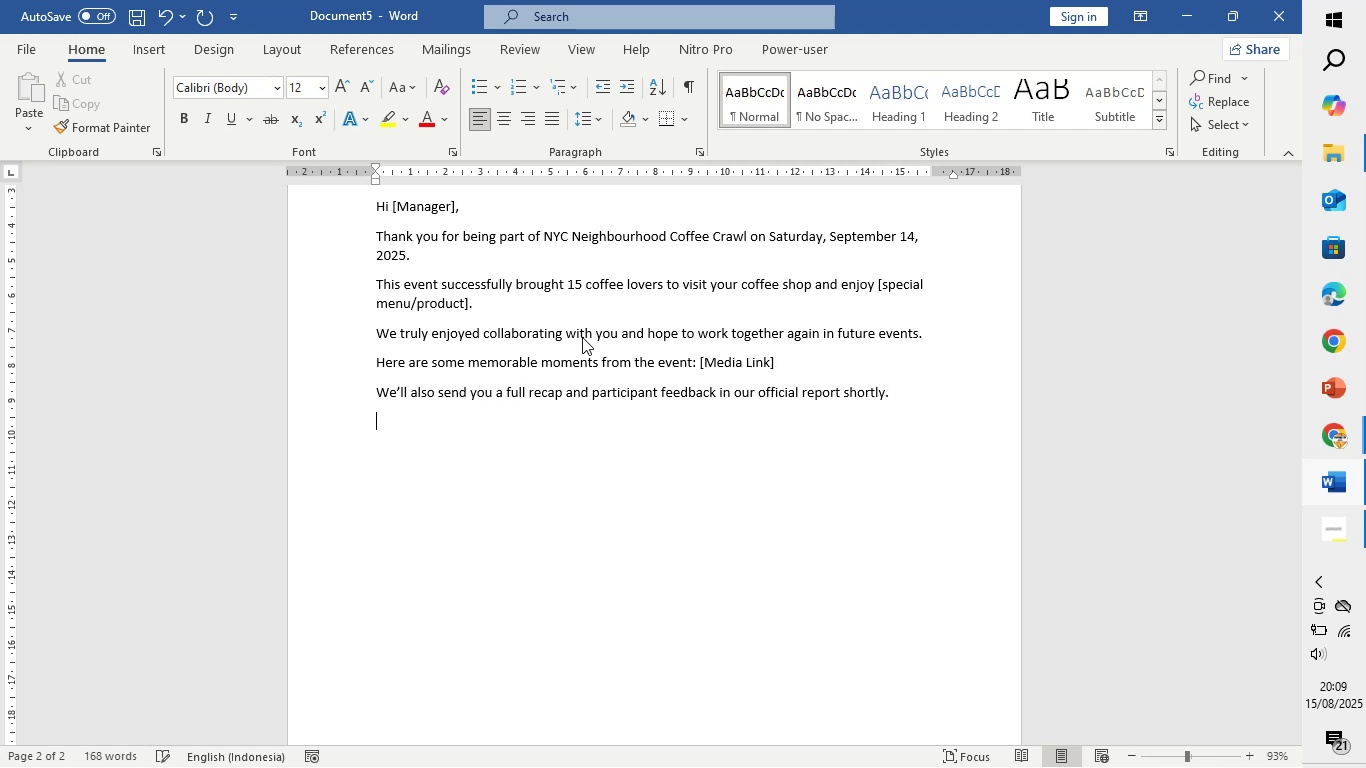 
key(Enter)
 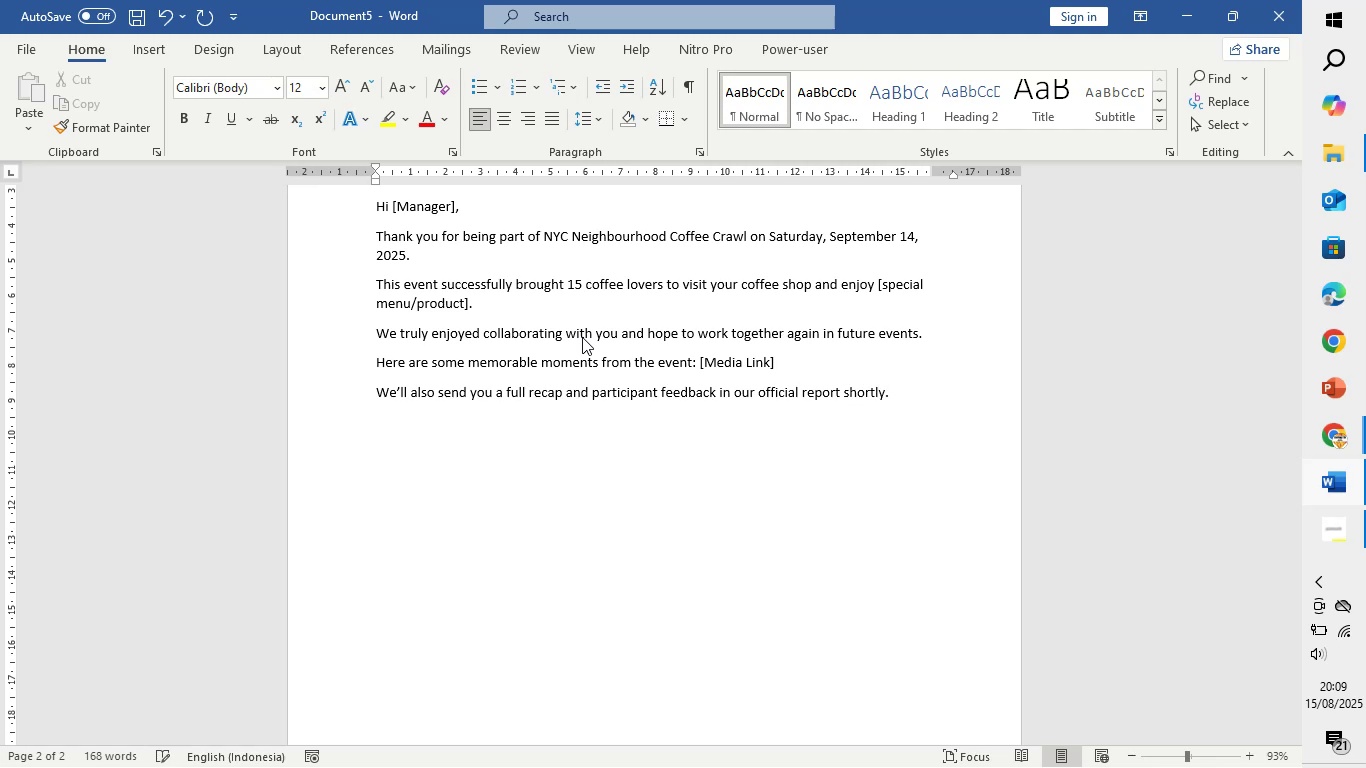 
type(best regards,)
 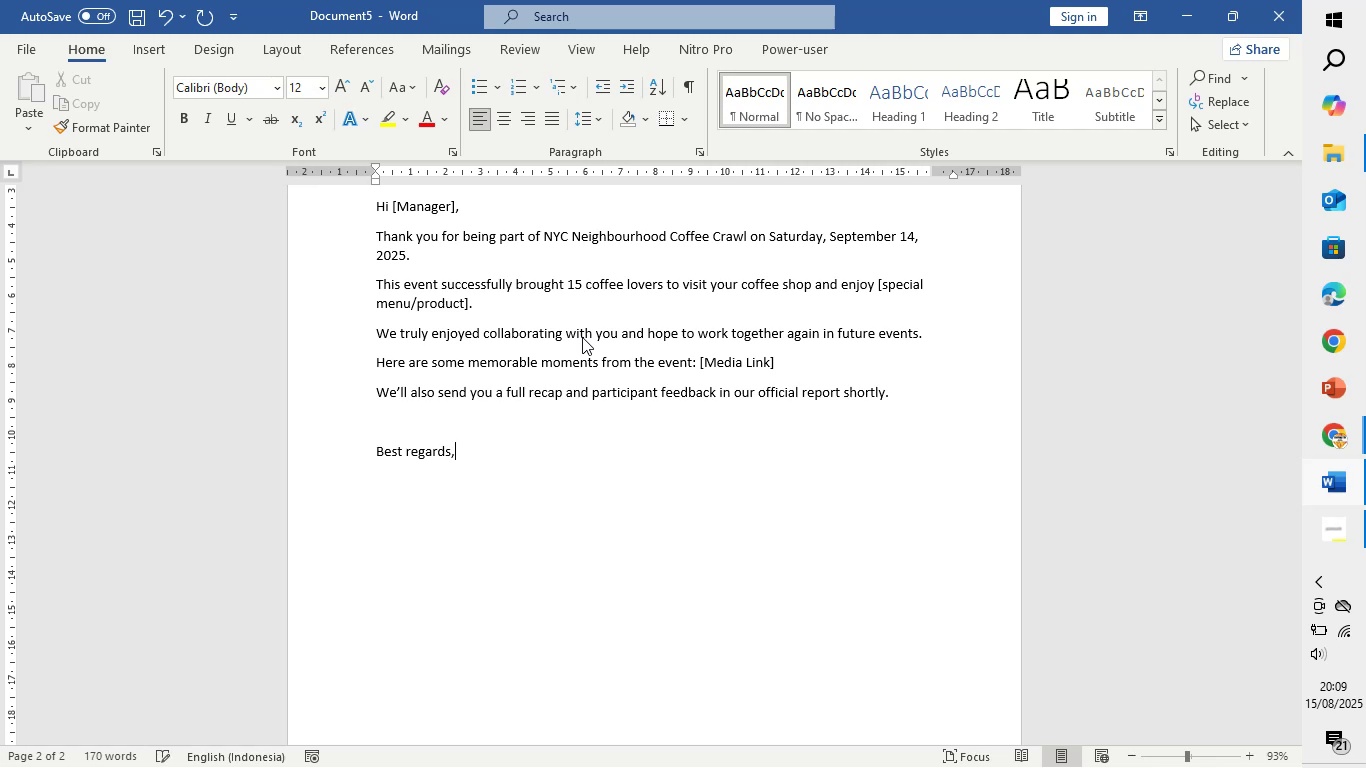 
key(Enter)
 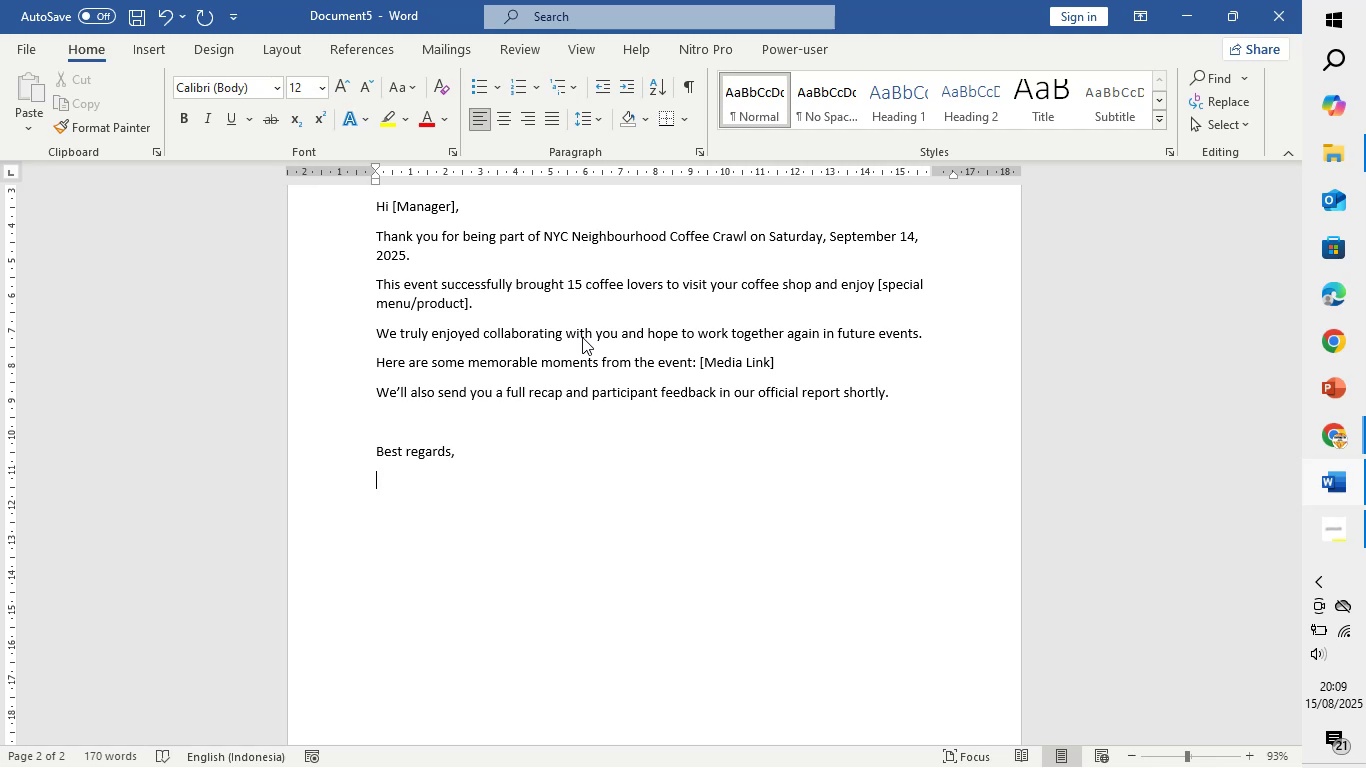 
wait(6.57)
 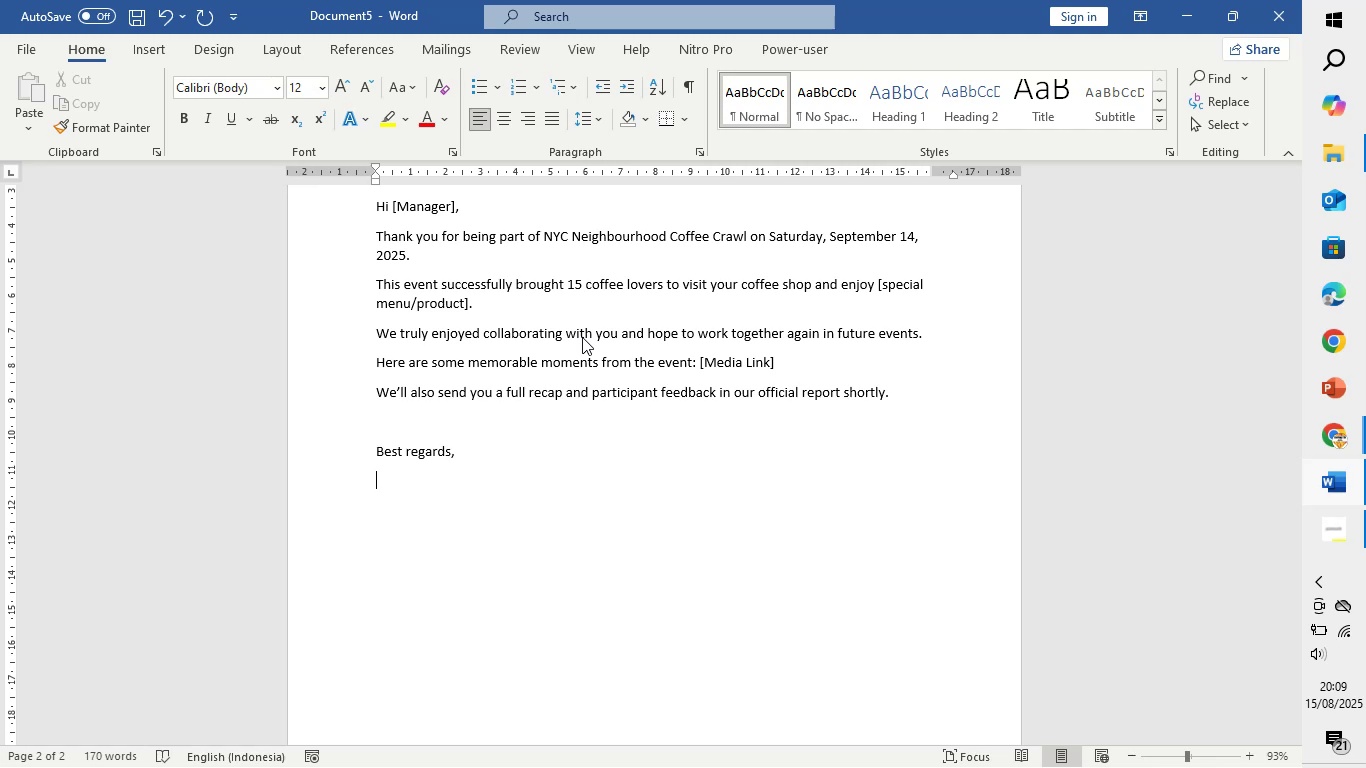 
type([Nane)
key(Backspace)
key(Backspace)
type(me])
 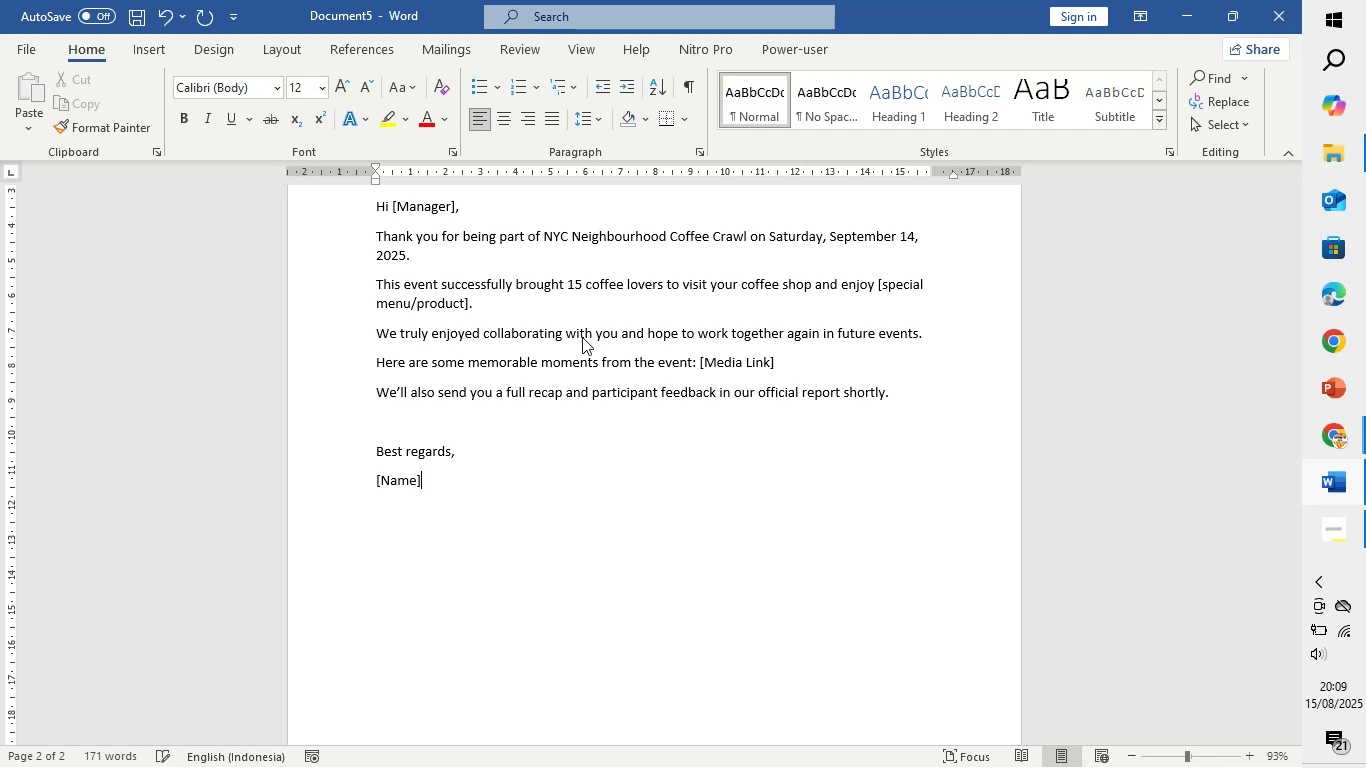 
key(Enter)
 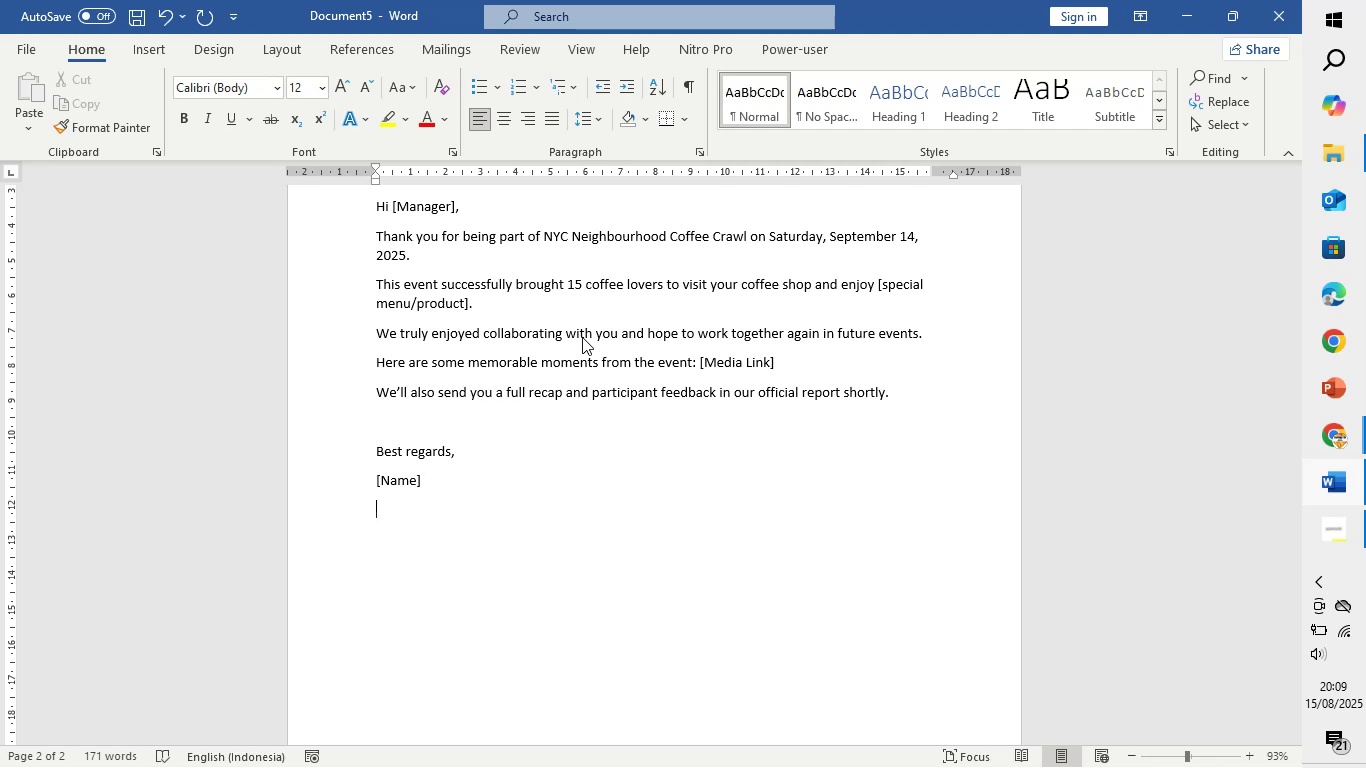 
type(team Event)
 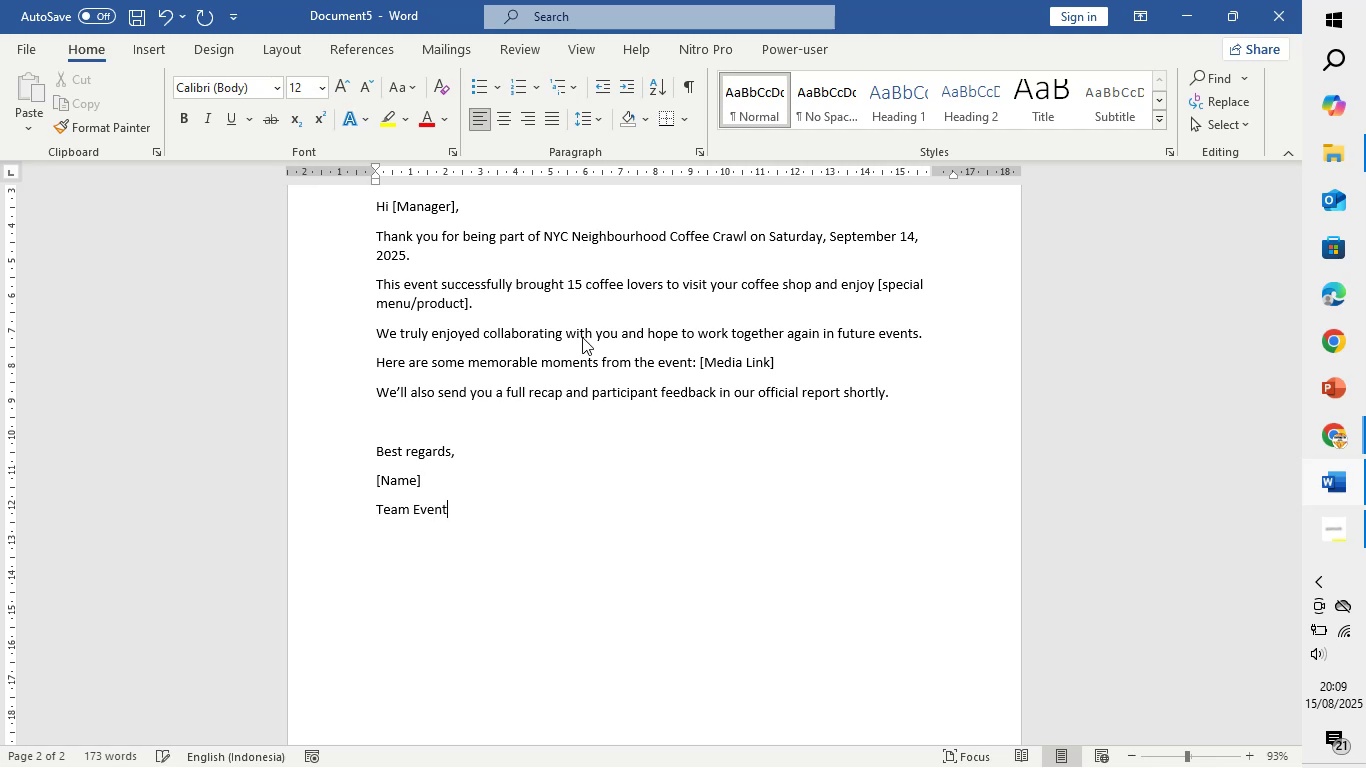 
scroll: coordinate [494, 504], scroll_direction: up, amount: 23.0
 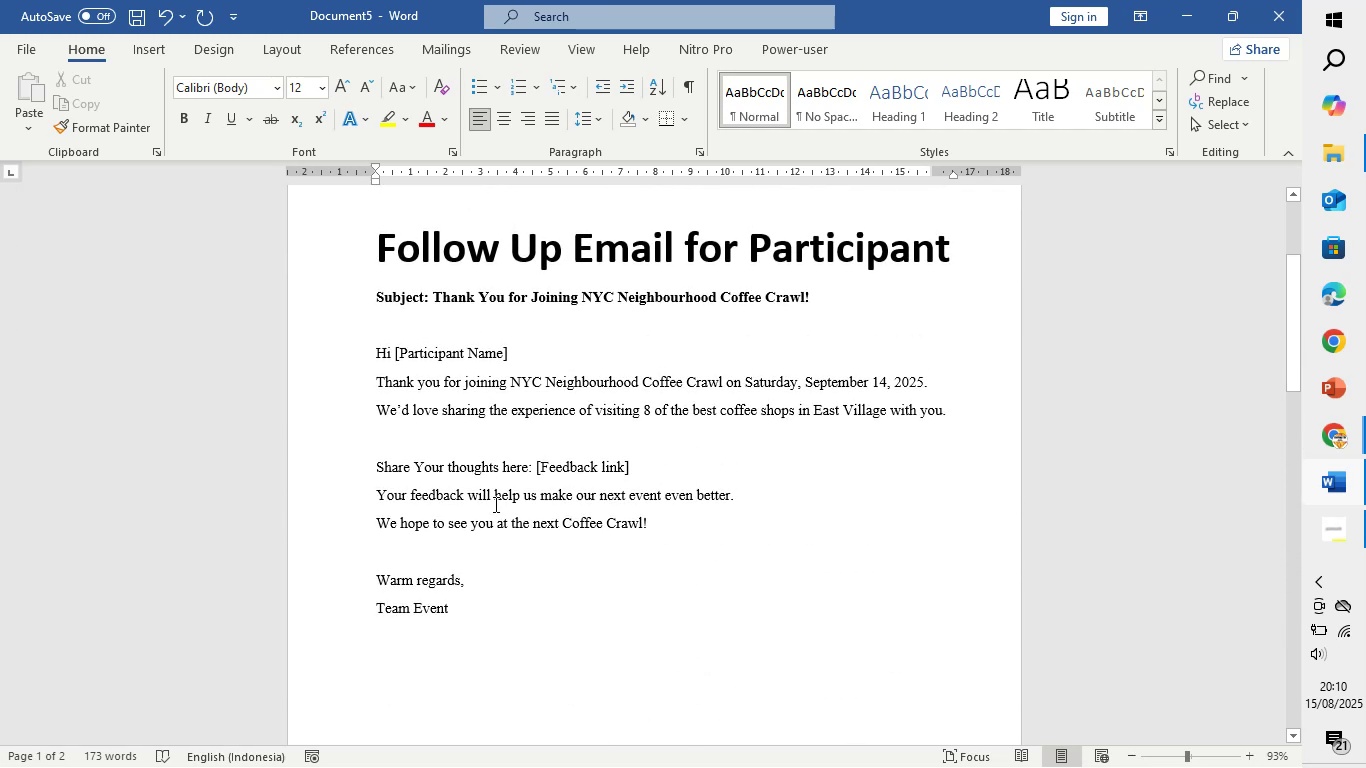 
scroll: coordinate [494, 504], scroll_direction: down, amount: 9.0
 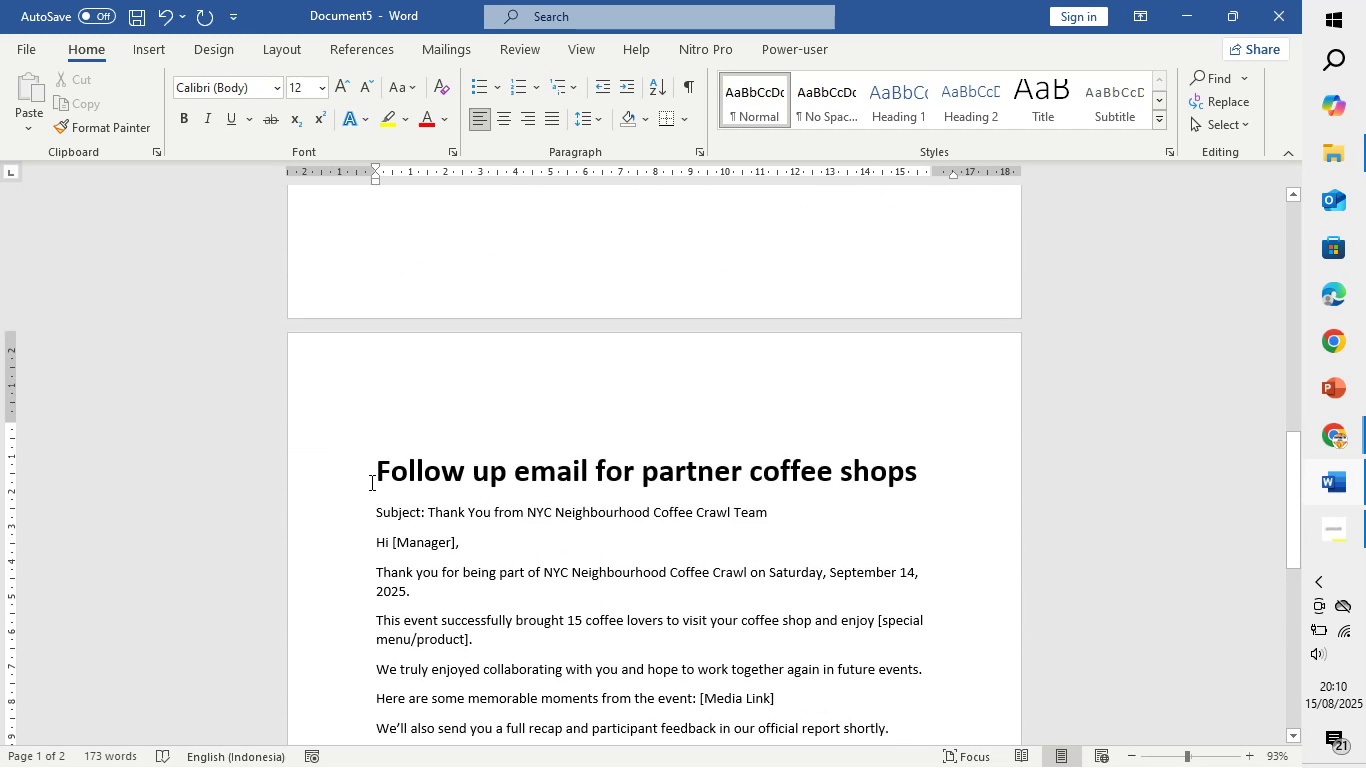 
left_click([370, 482])
 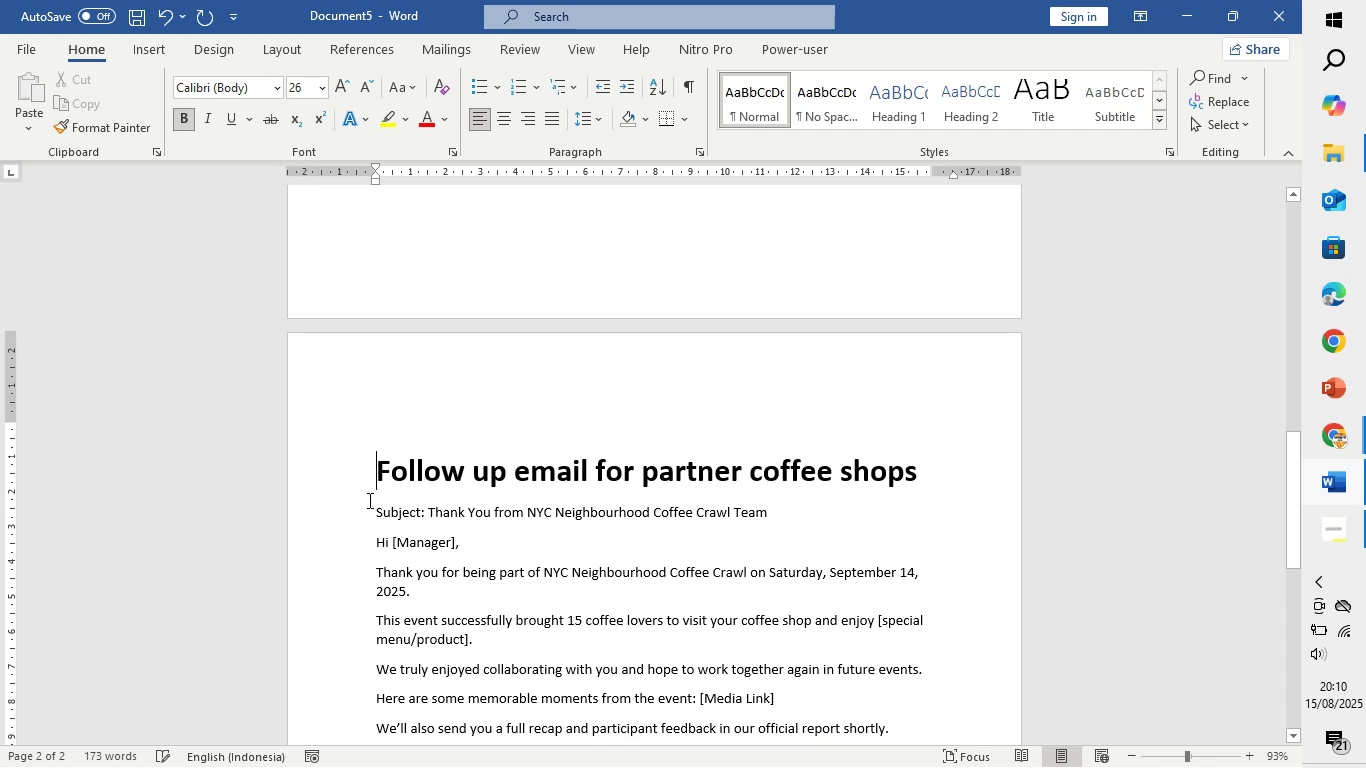 
left_click_drag(start_coordinate=[368, 502], to_coordinate=[447, 594])
 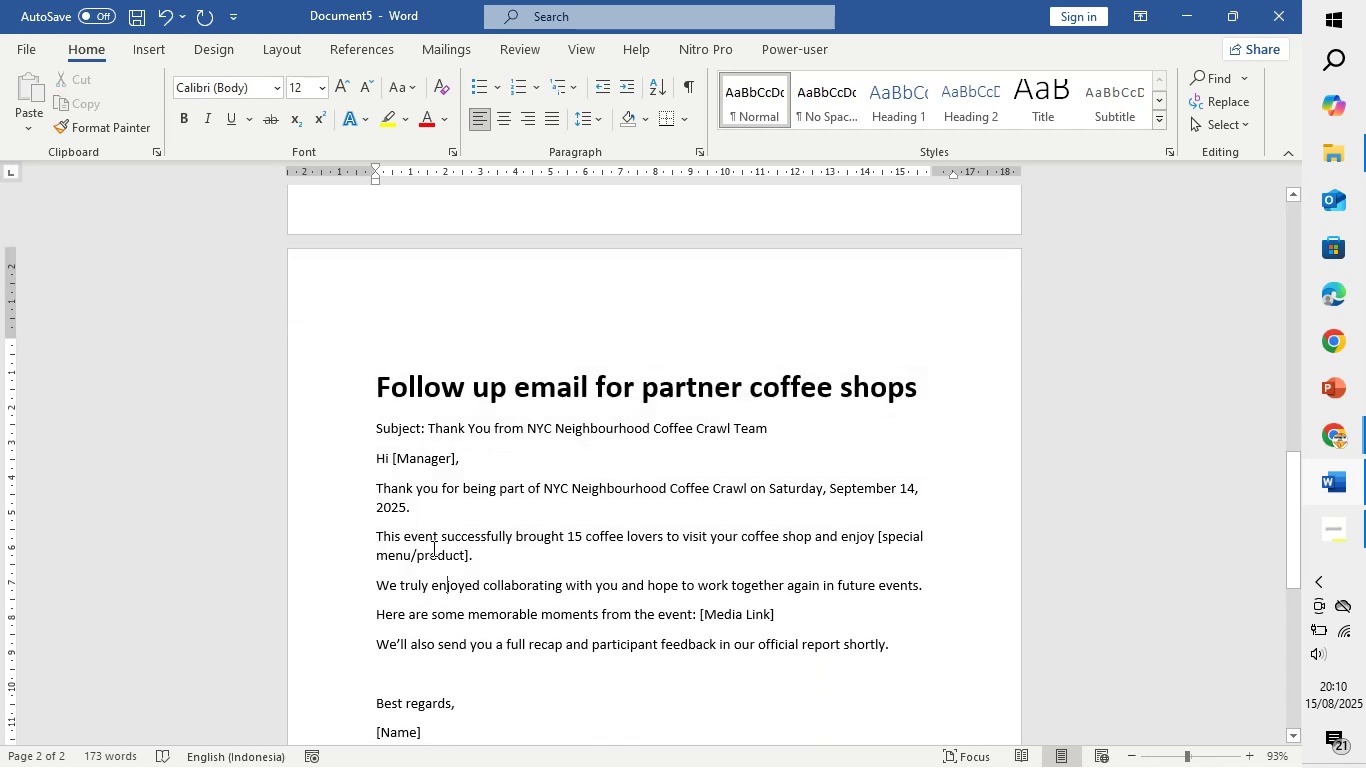 
scroll: coordinate [447, 594], scroll_direction: down, amount: 2.0
 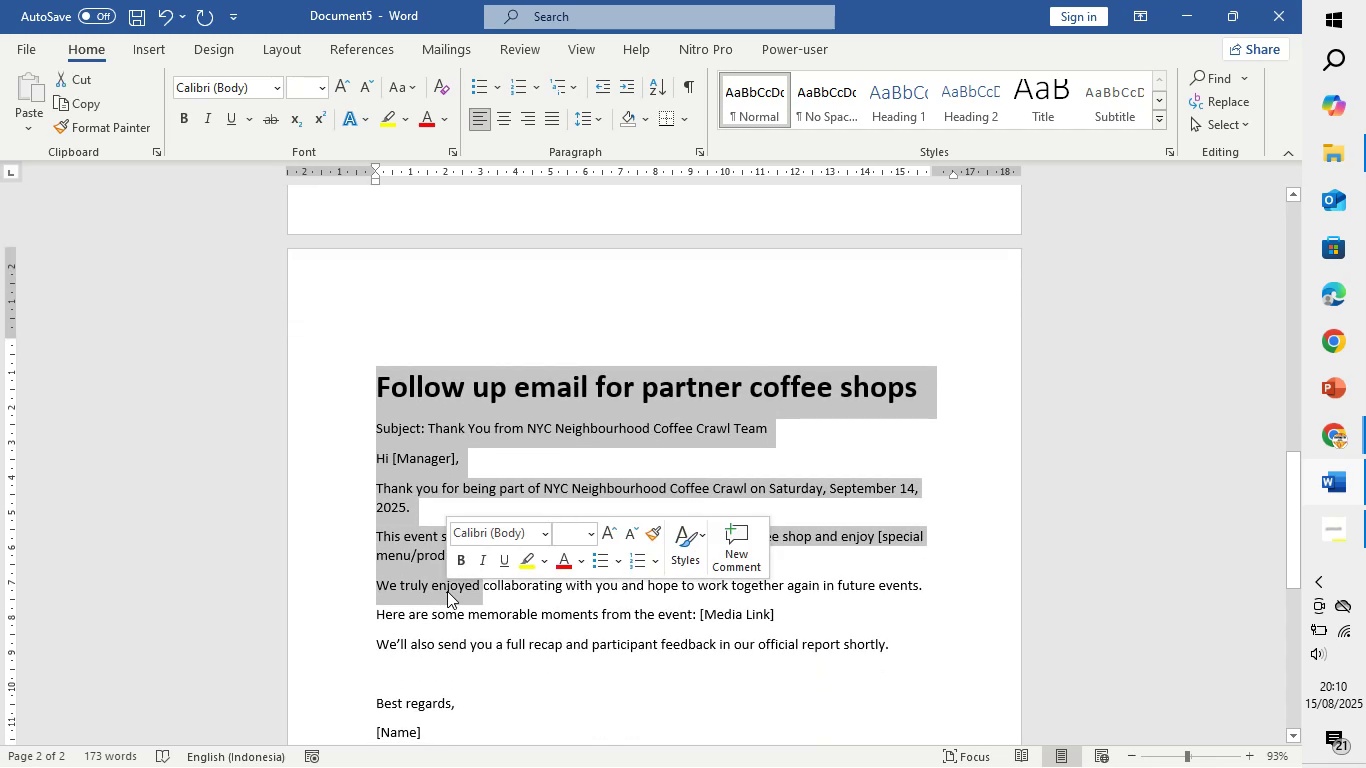 
left_click([447, 590])
 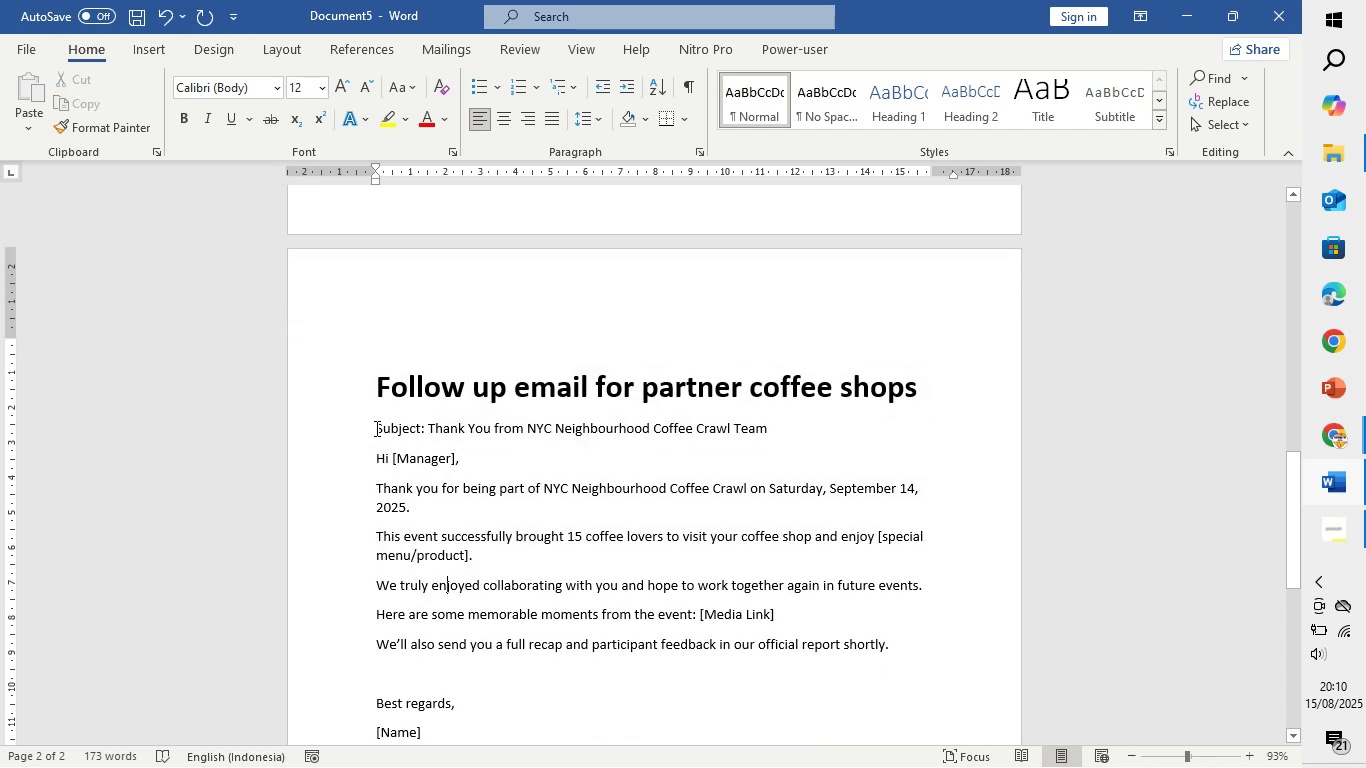 
left_click_drag(start_coordinate=[372, 427], to_coordinate=[476, 589])
 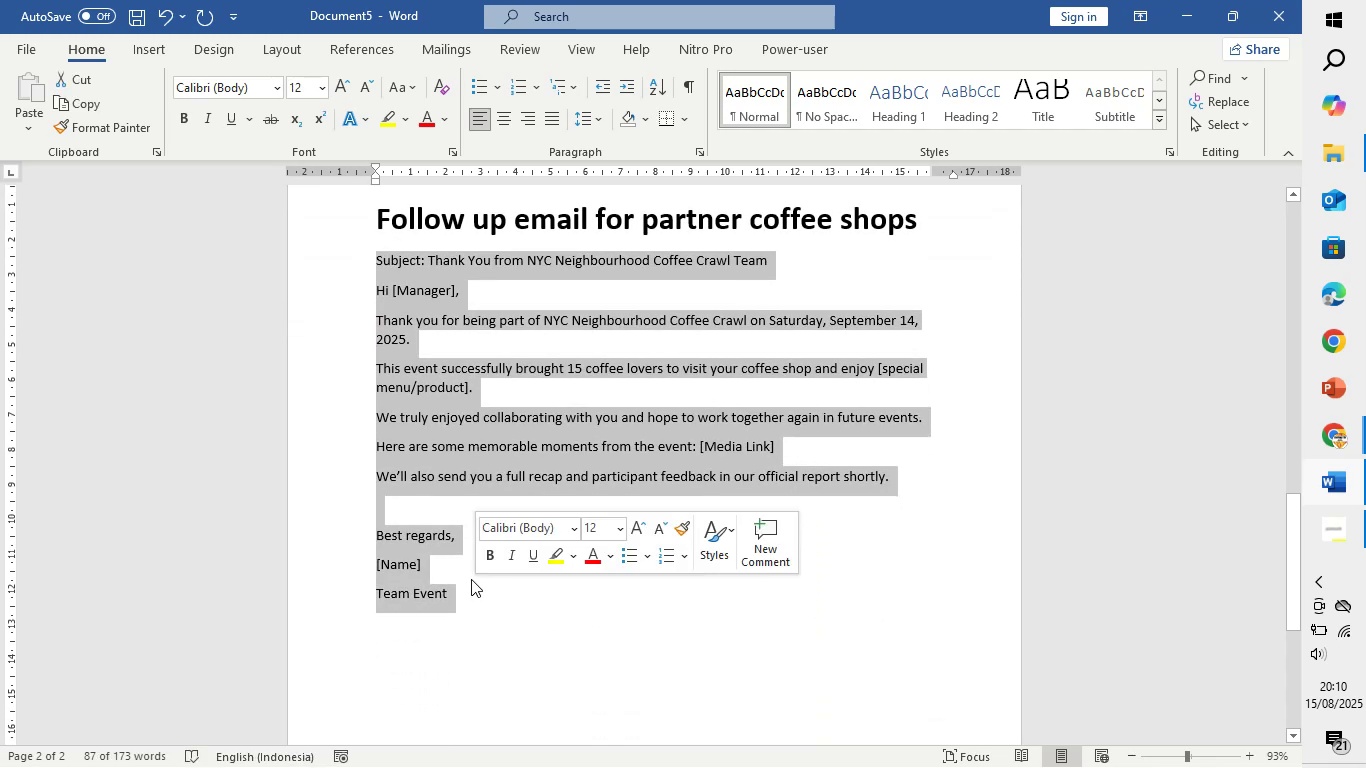 
scroll: coordinate [471, 576], scroll_direction: down, amount: 4.0
 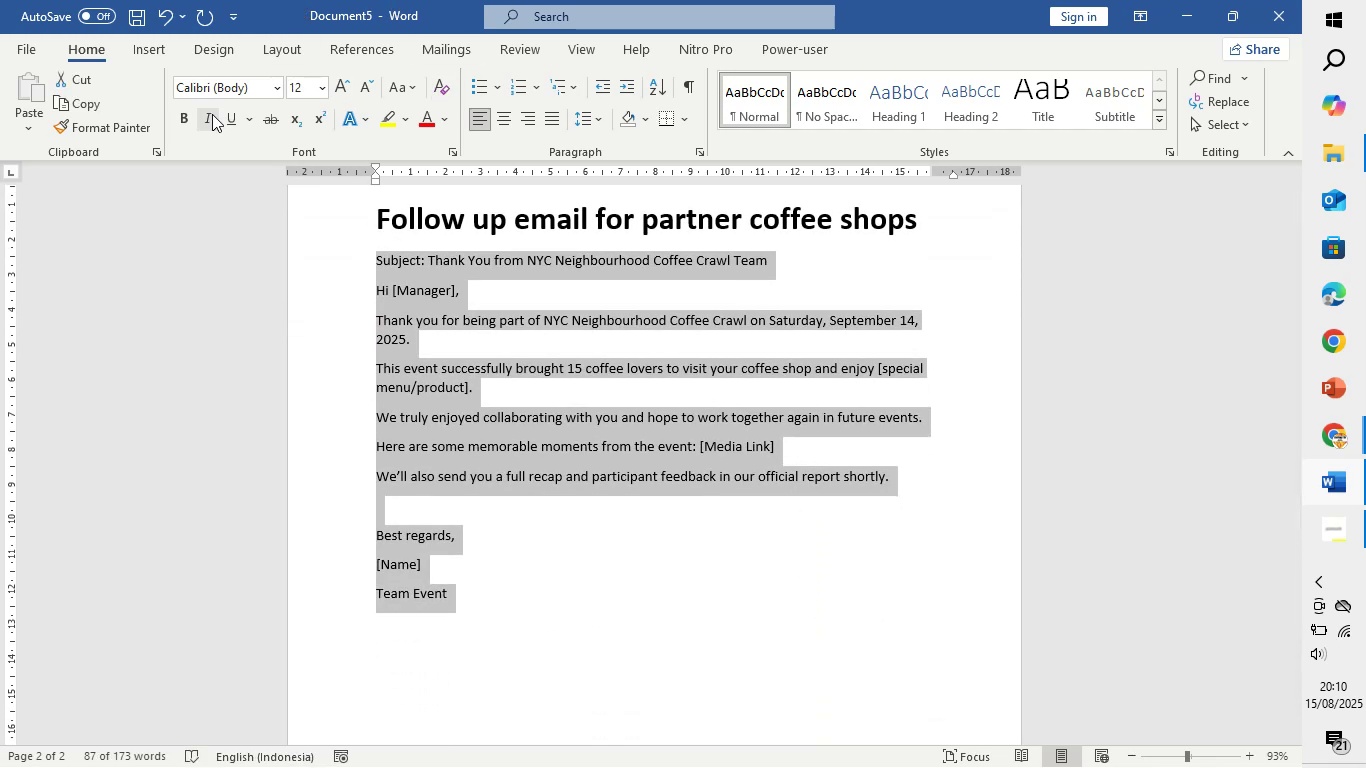 
wait(5.09)
 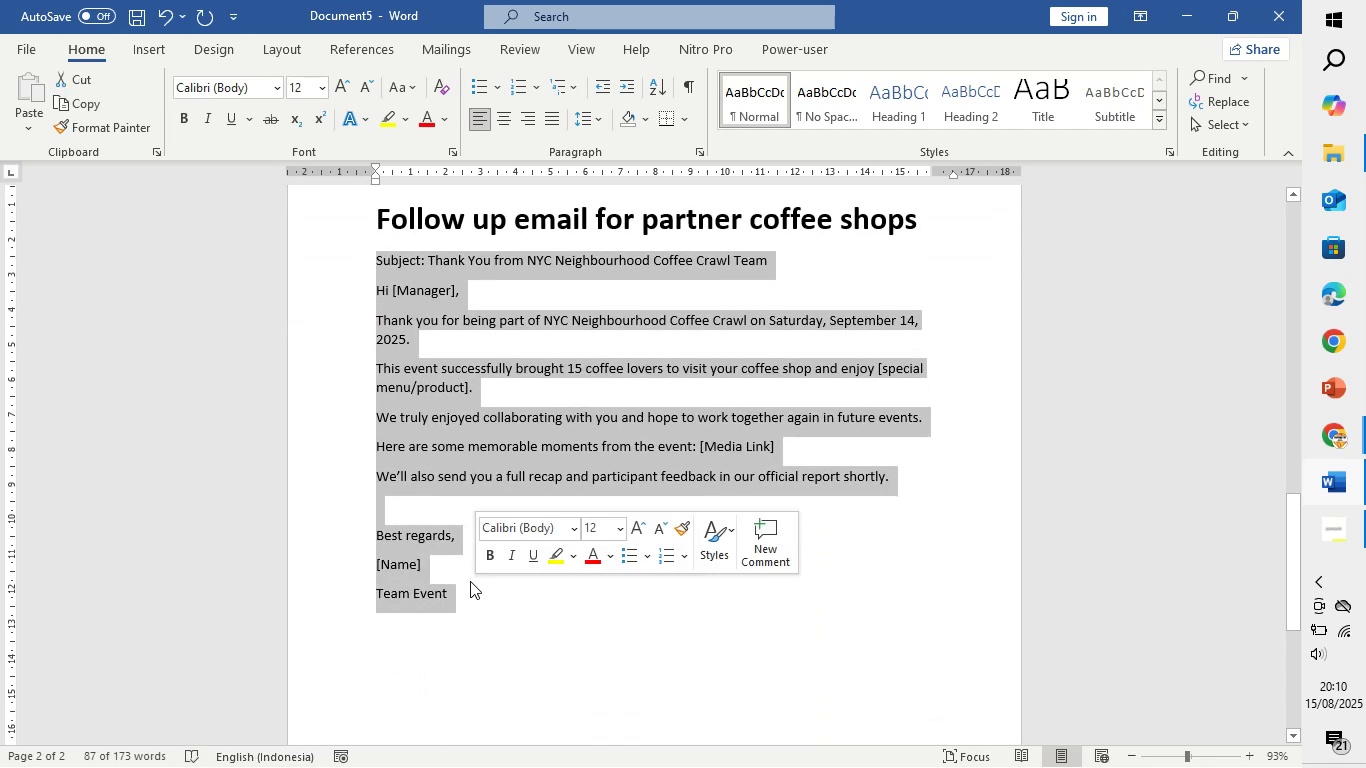 
left_click([274, 90])
 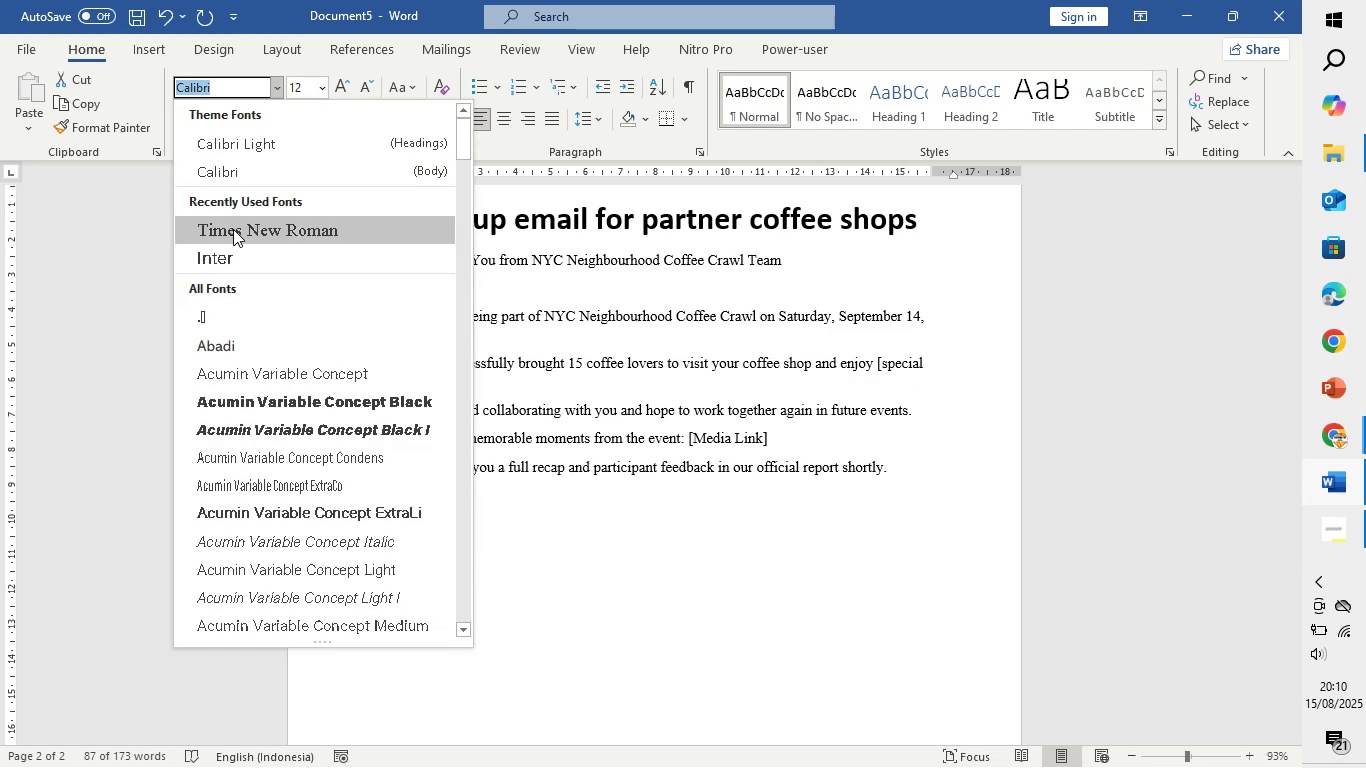 
left_click([233, 231])
 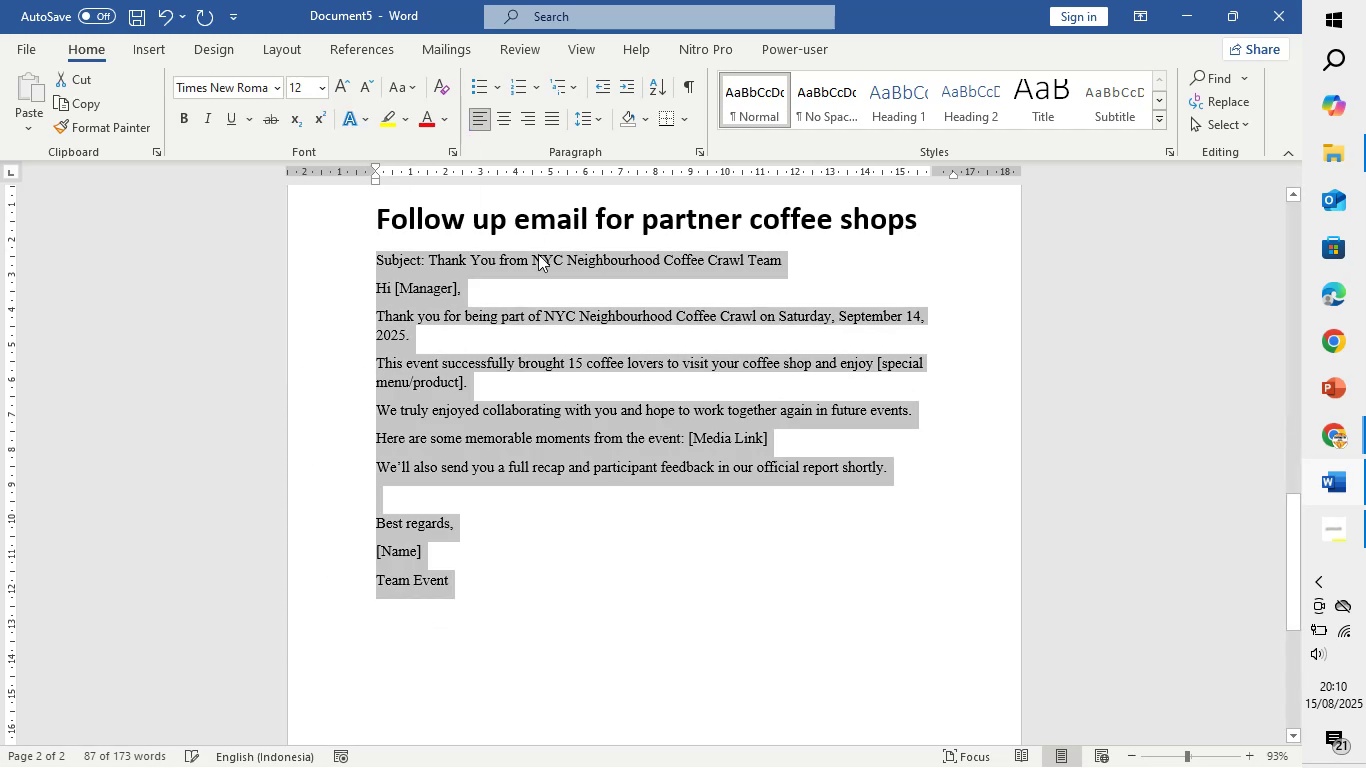 
left_click([535, 258])
 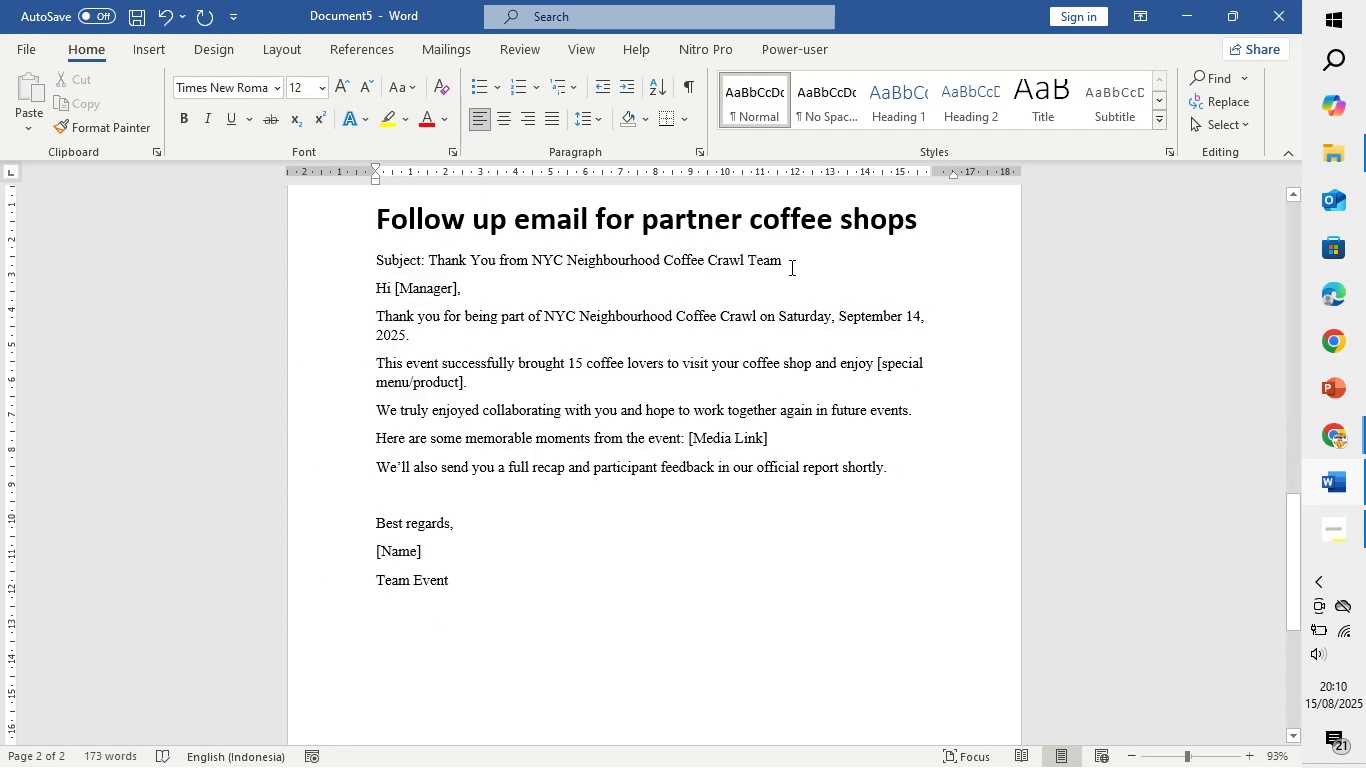 
left_click([790, 267])
 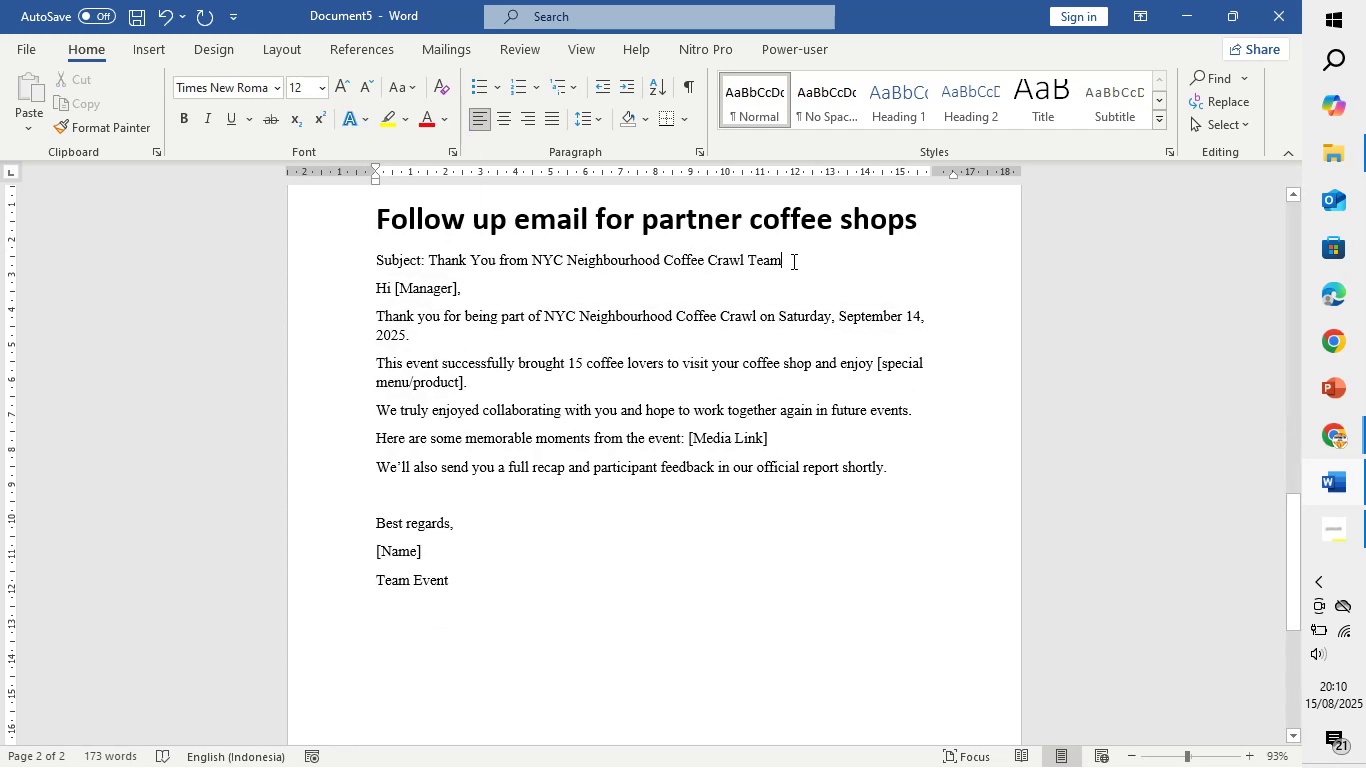 
key(Enter)
 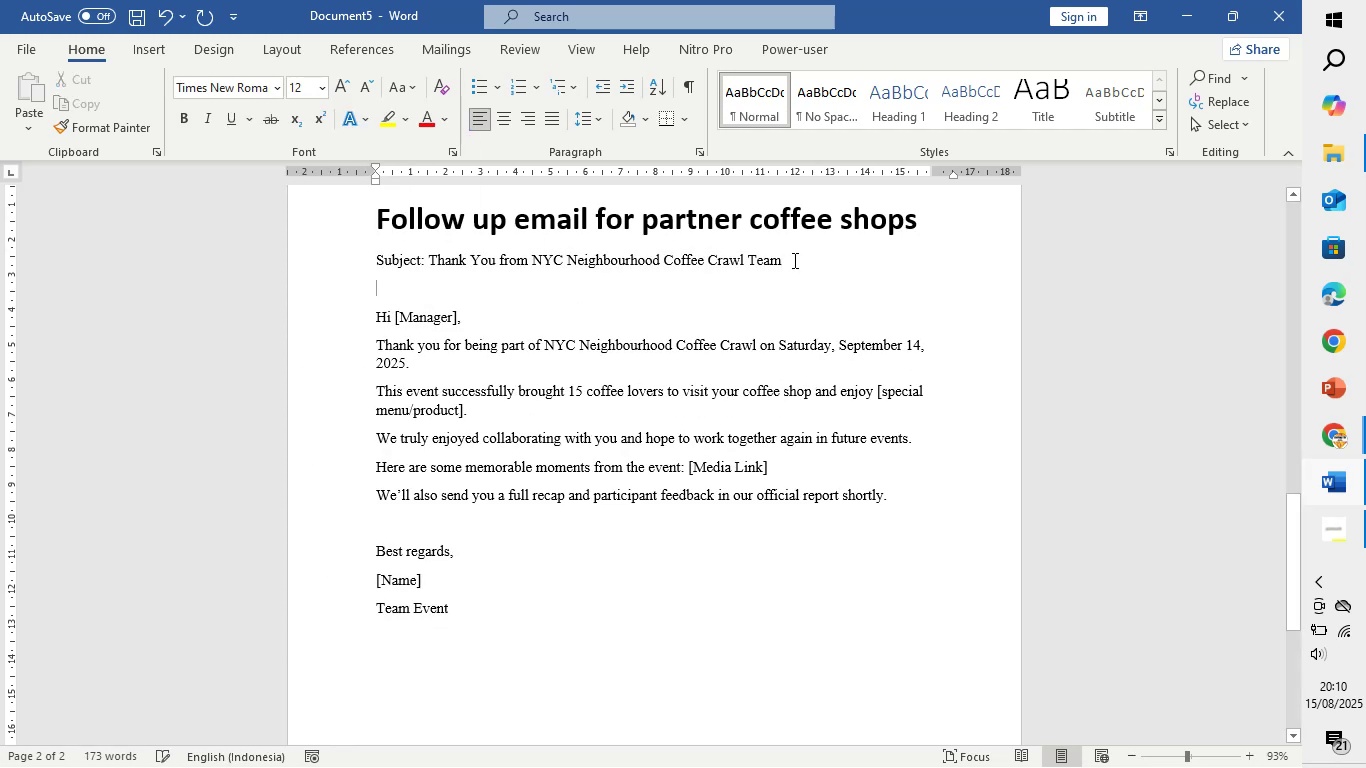 
left_click_drag(start_coordinate=[793, 260], to_coordinate=[301, 265])
 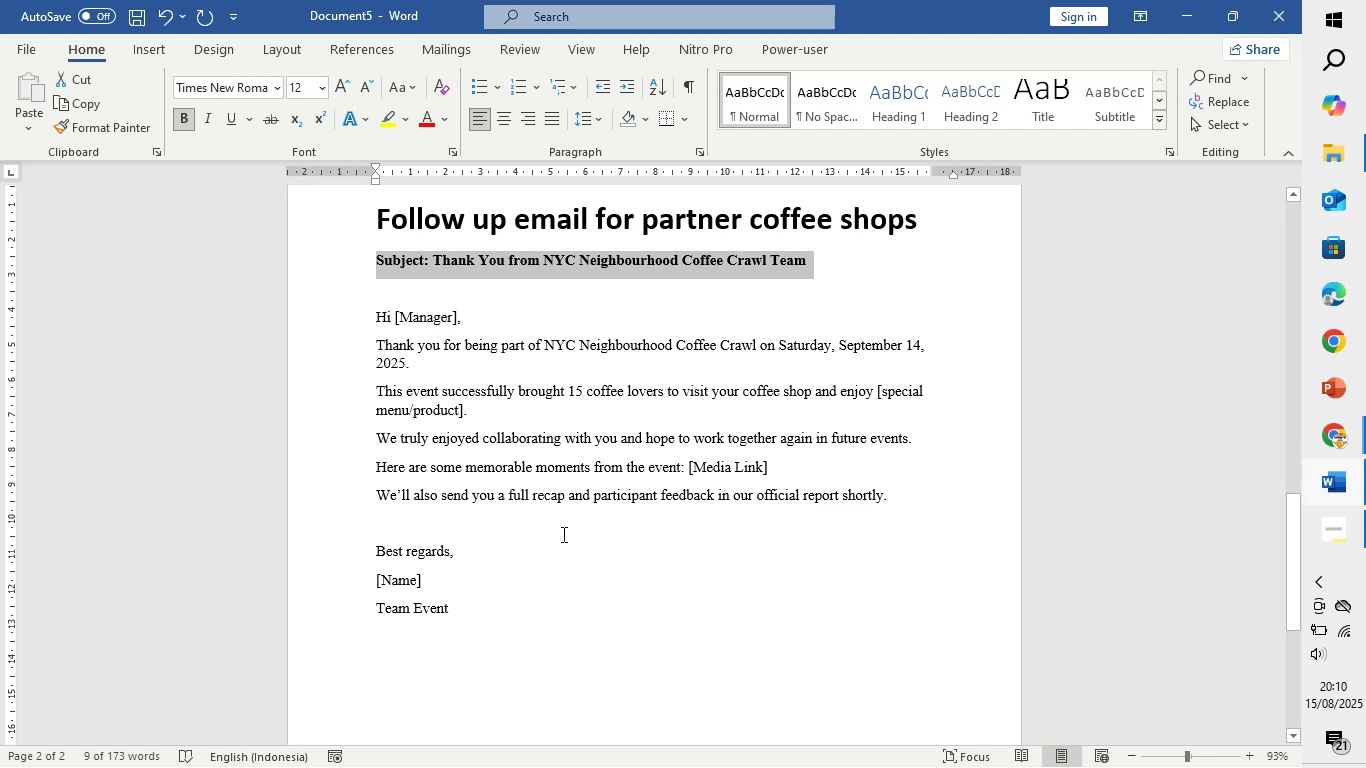 
wait(7.41)
 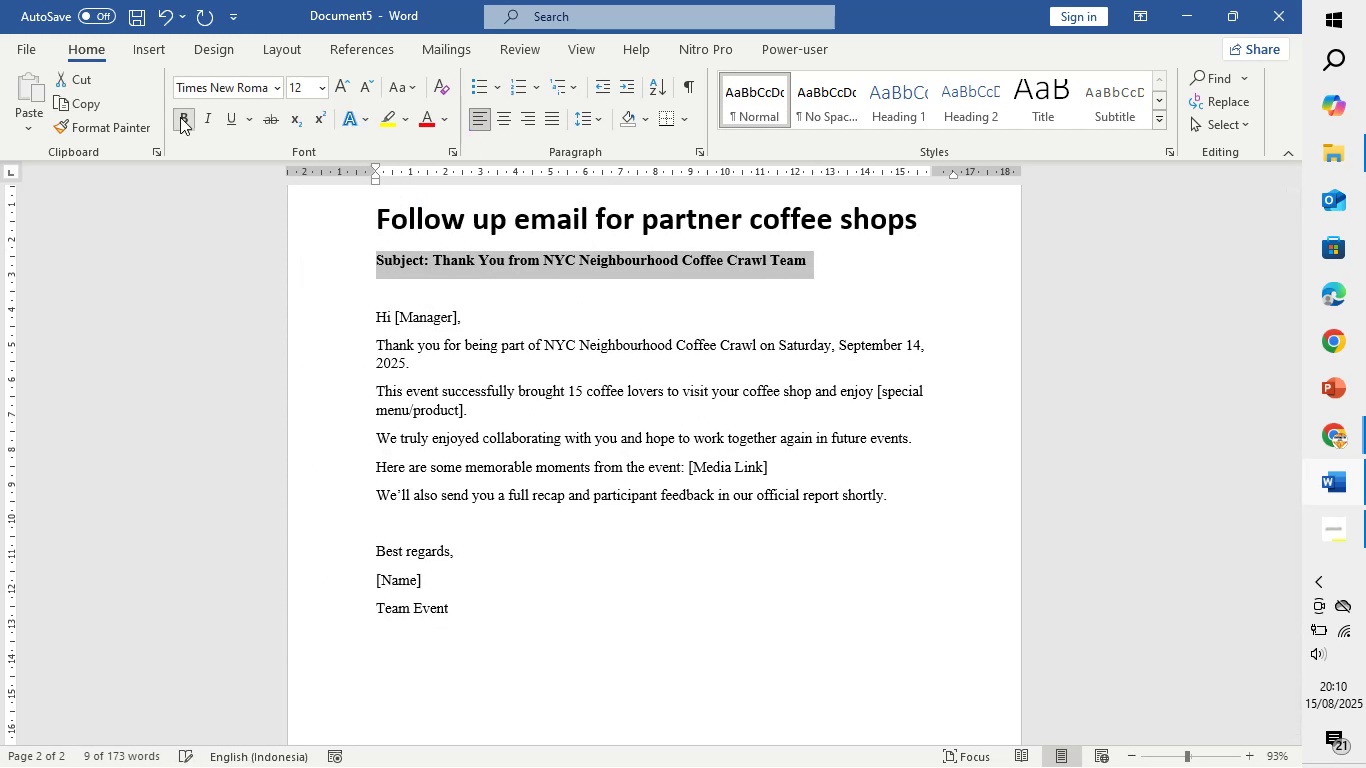 
scroll: coordinate [562, 533], scroll_direction: up, amount: 6.0
 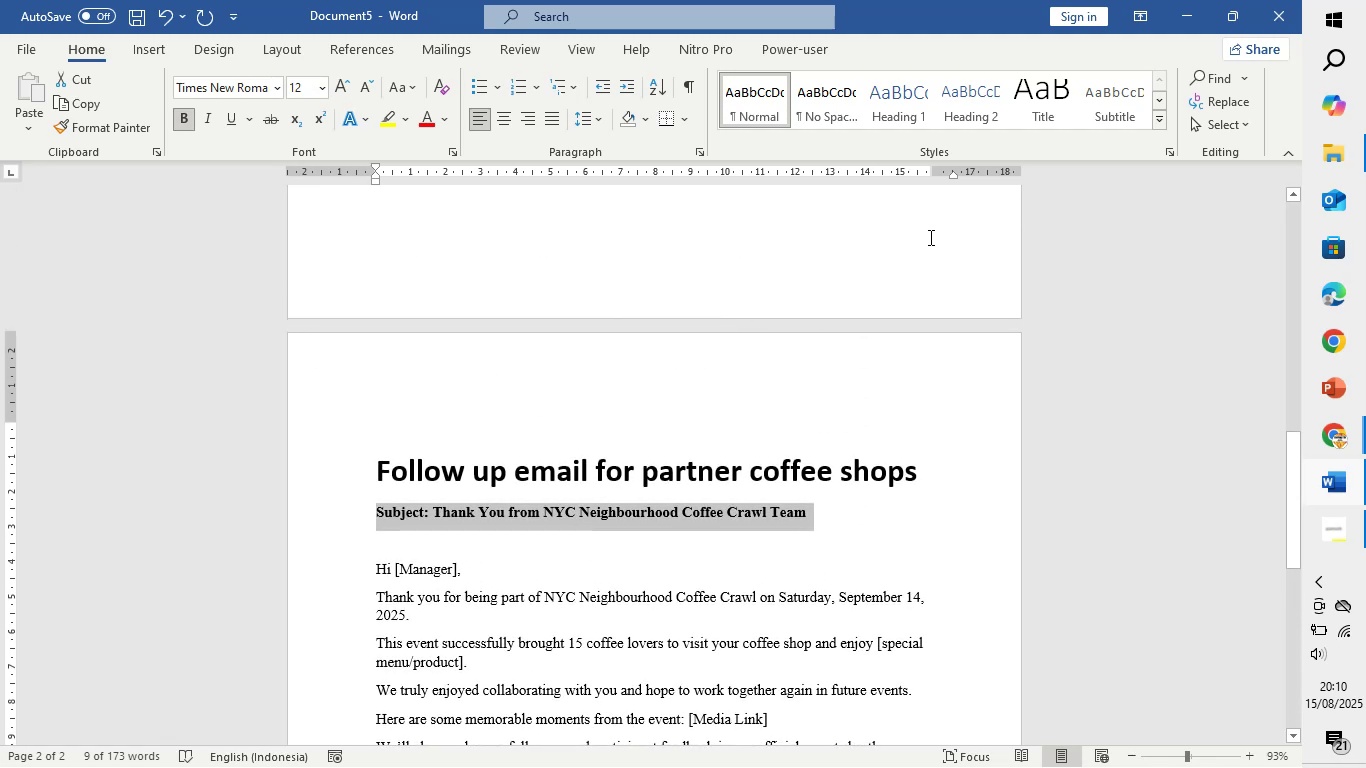 
wait(6.76)
 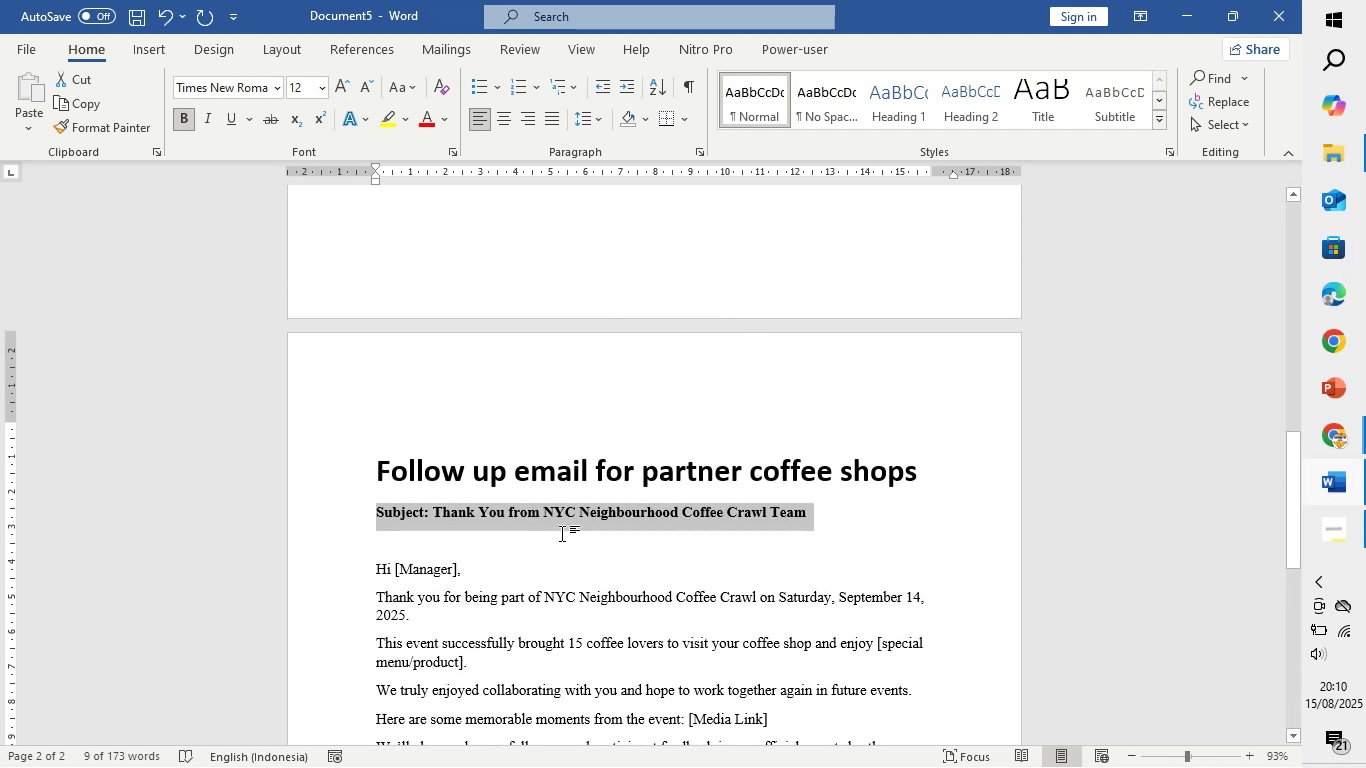 
left_click_drag(start_coordinate=[934, 167], to_coordinate=[946, 166])
 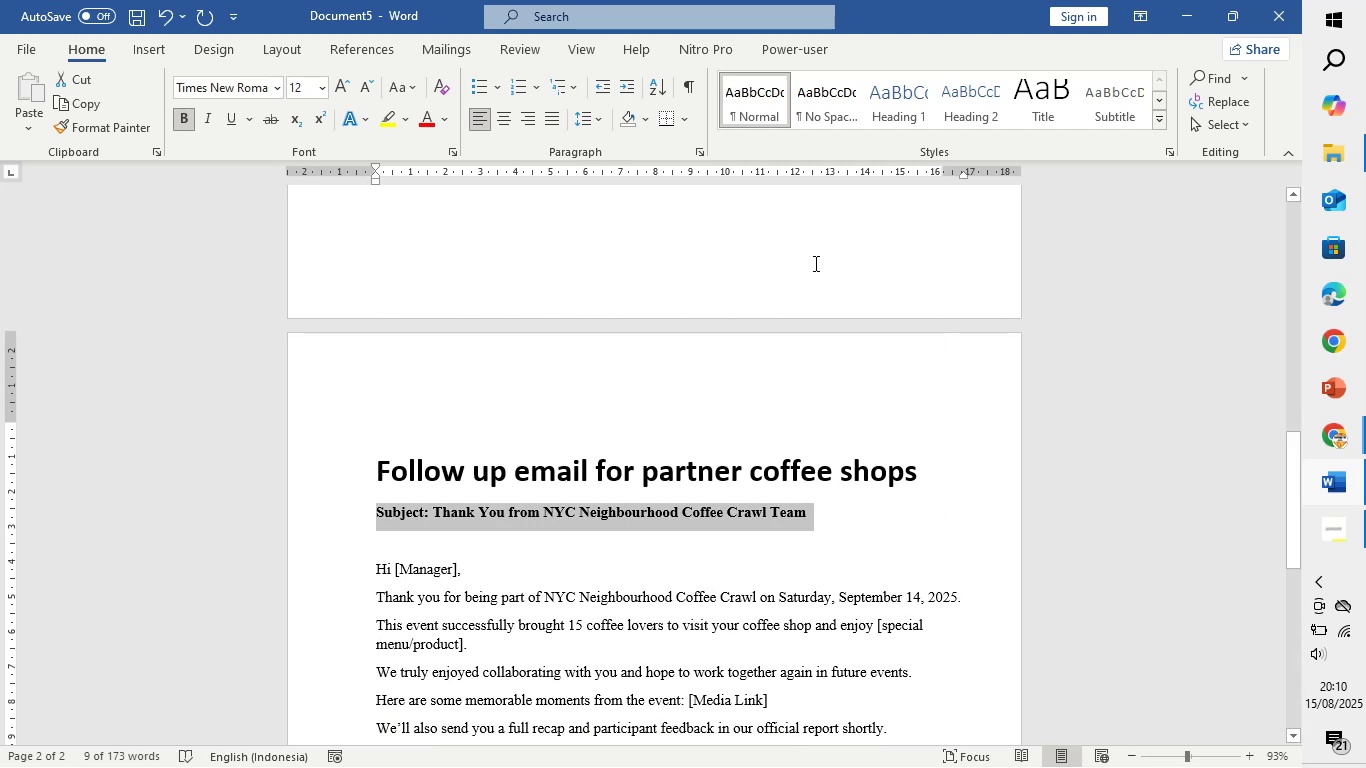 
scroll: coordinate [892, 302], scroll_direction: up, amount: 22.0
 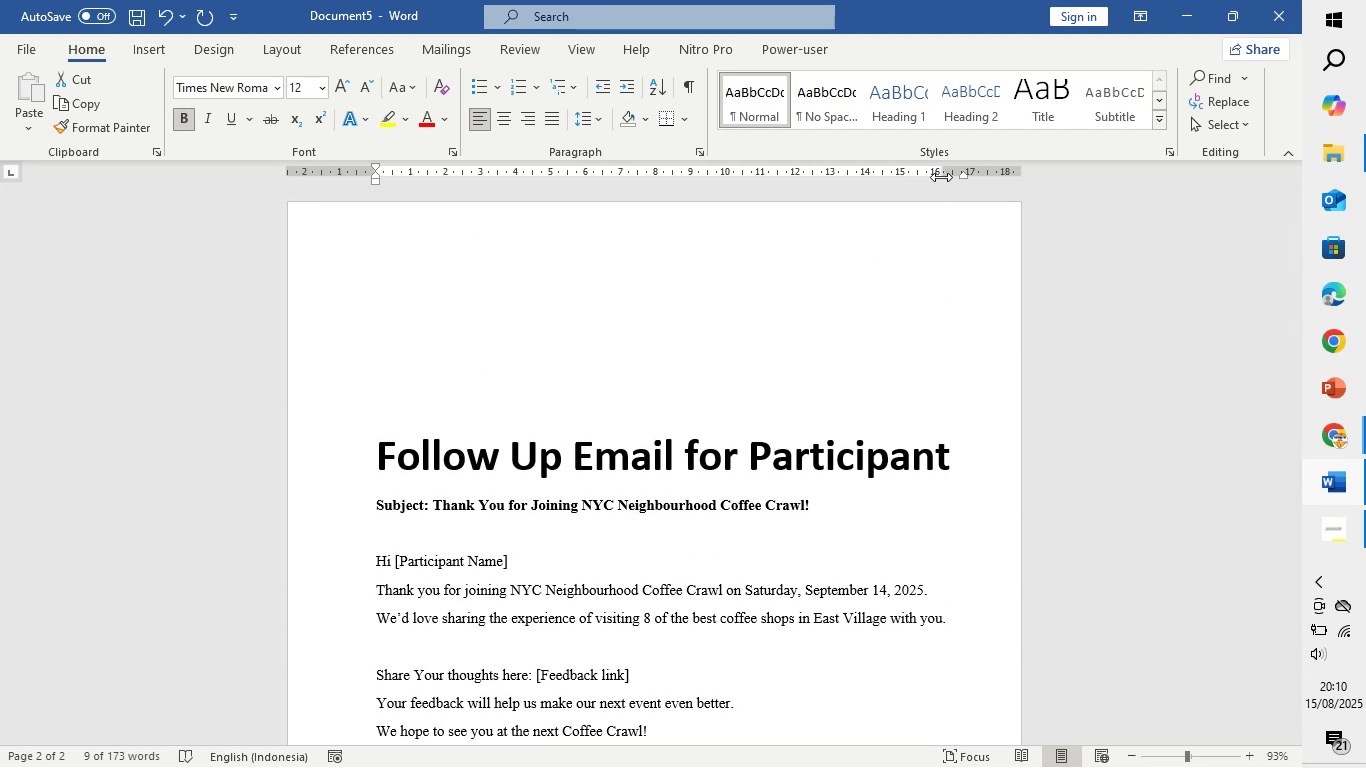 
left_click_drag(start_coordinate=[941, 175], to_coordinate=[963, 175])
 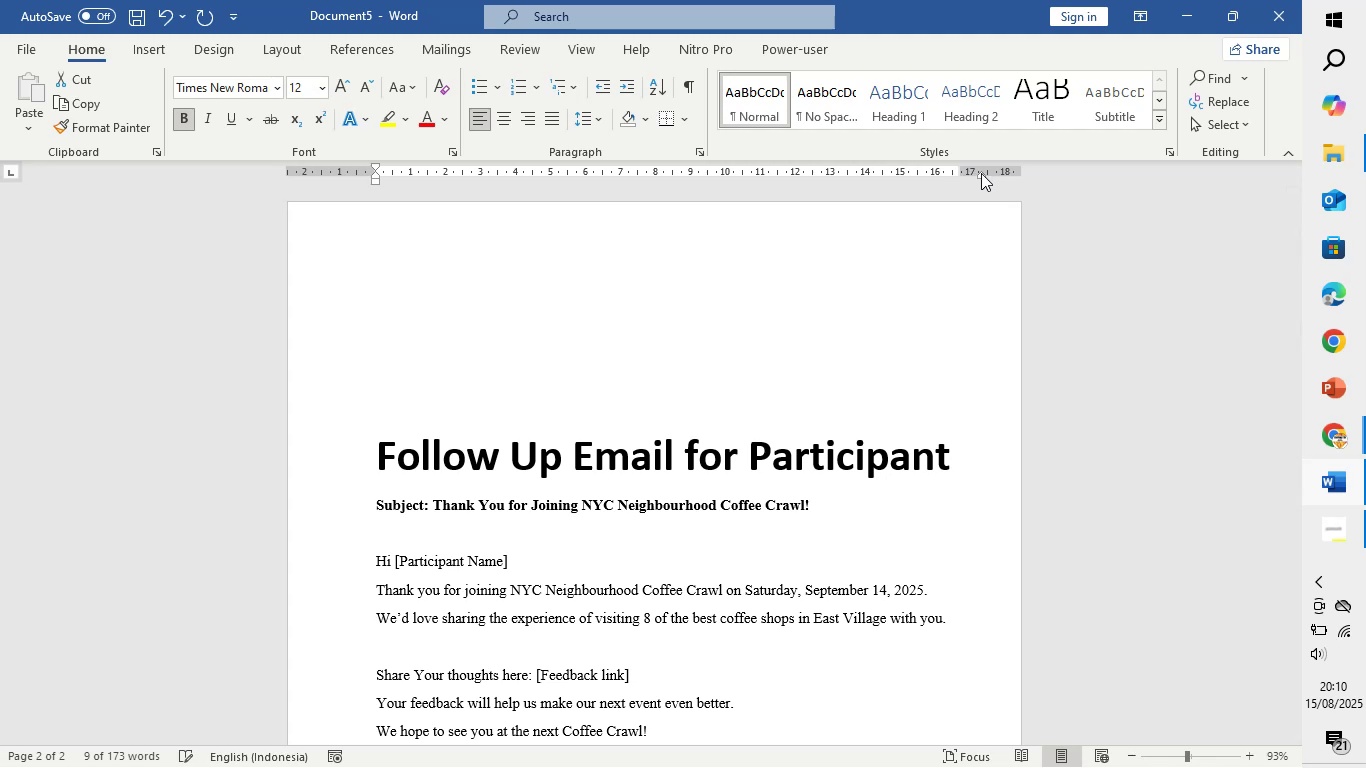 
left_click_drag(start_coordinate=[981, 173], to_coordinate=[953, 178])
 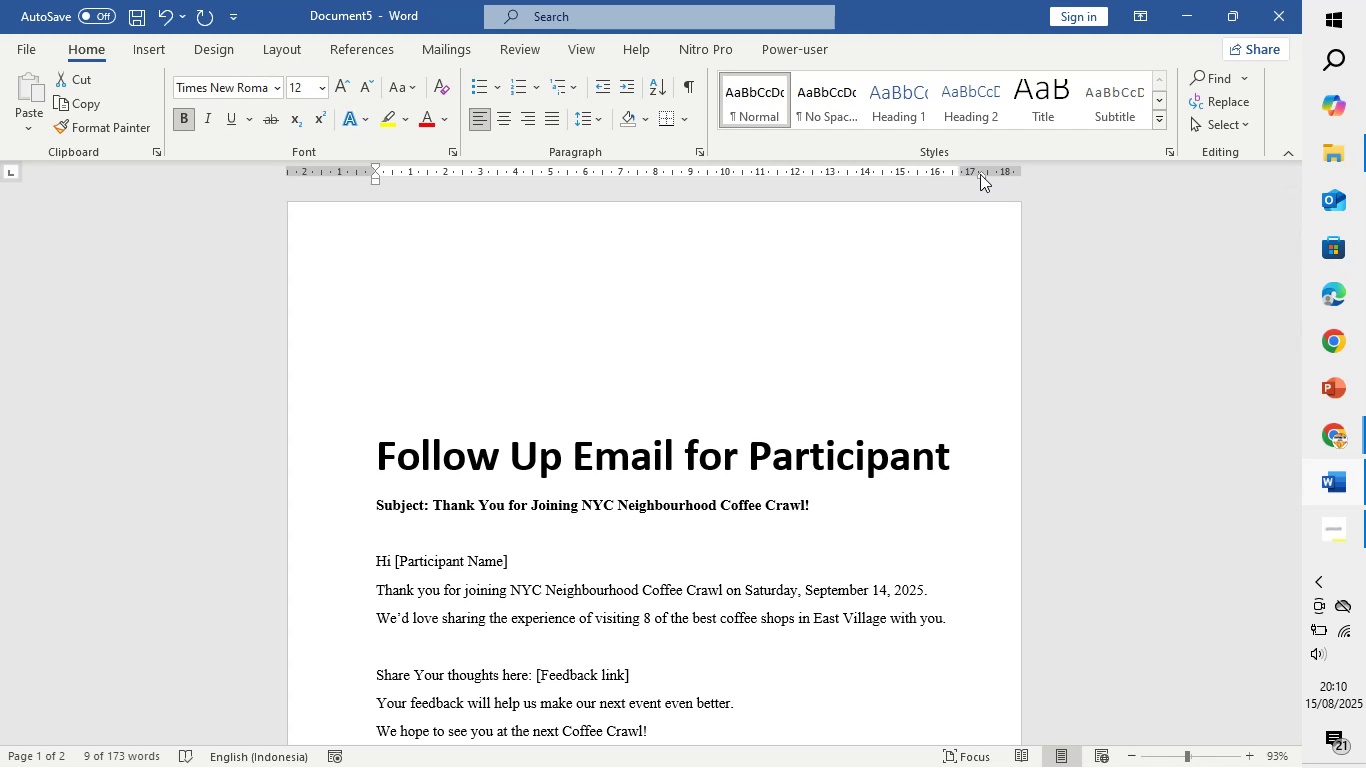 
left_click_drag(start_coordinate=[981, 174], to_coordinate=[960, 183])
 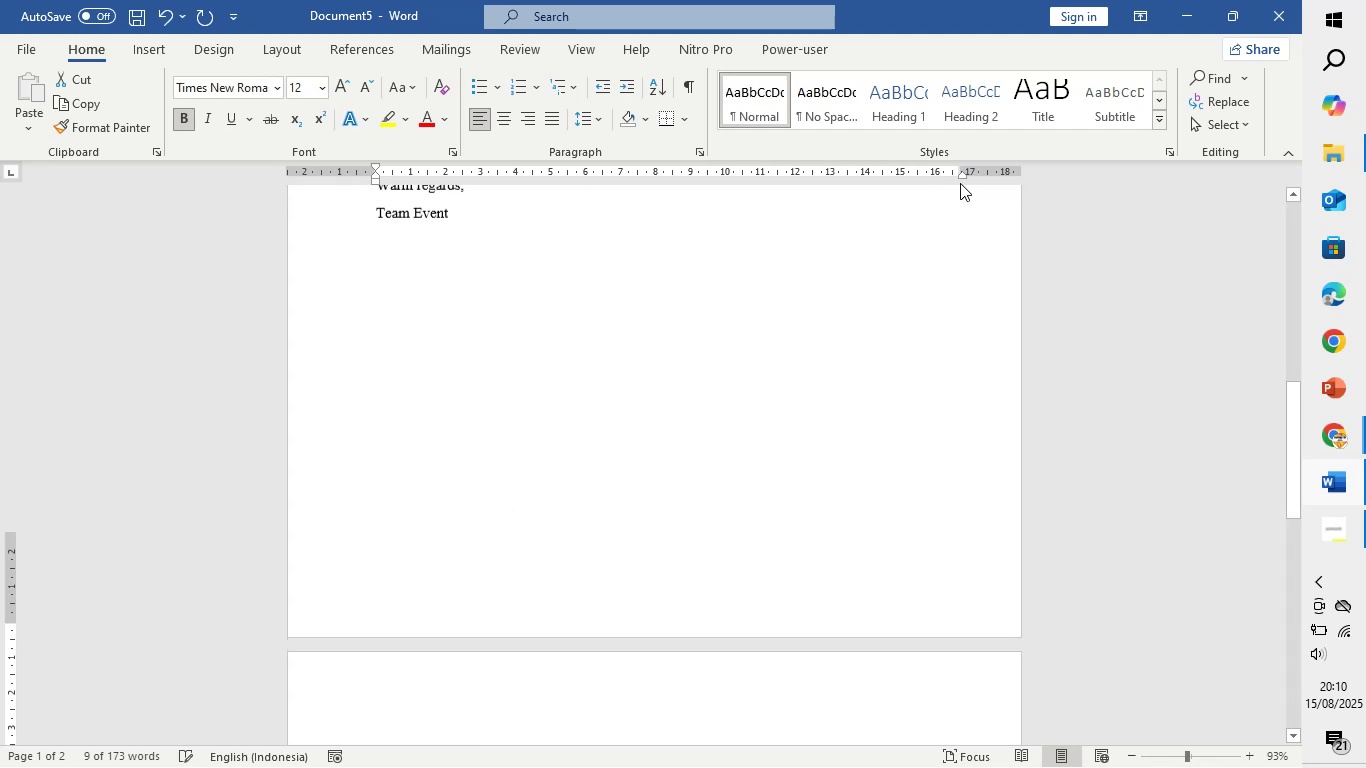 
scroll: coordinate [888, 275], scroll_direction: down, amount: 17.0
 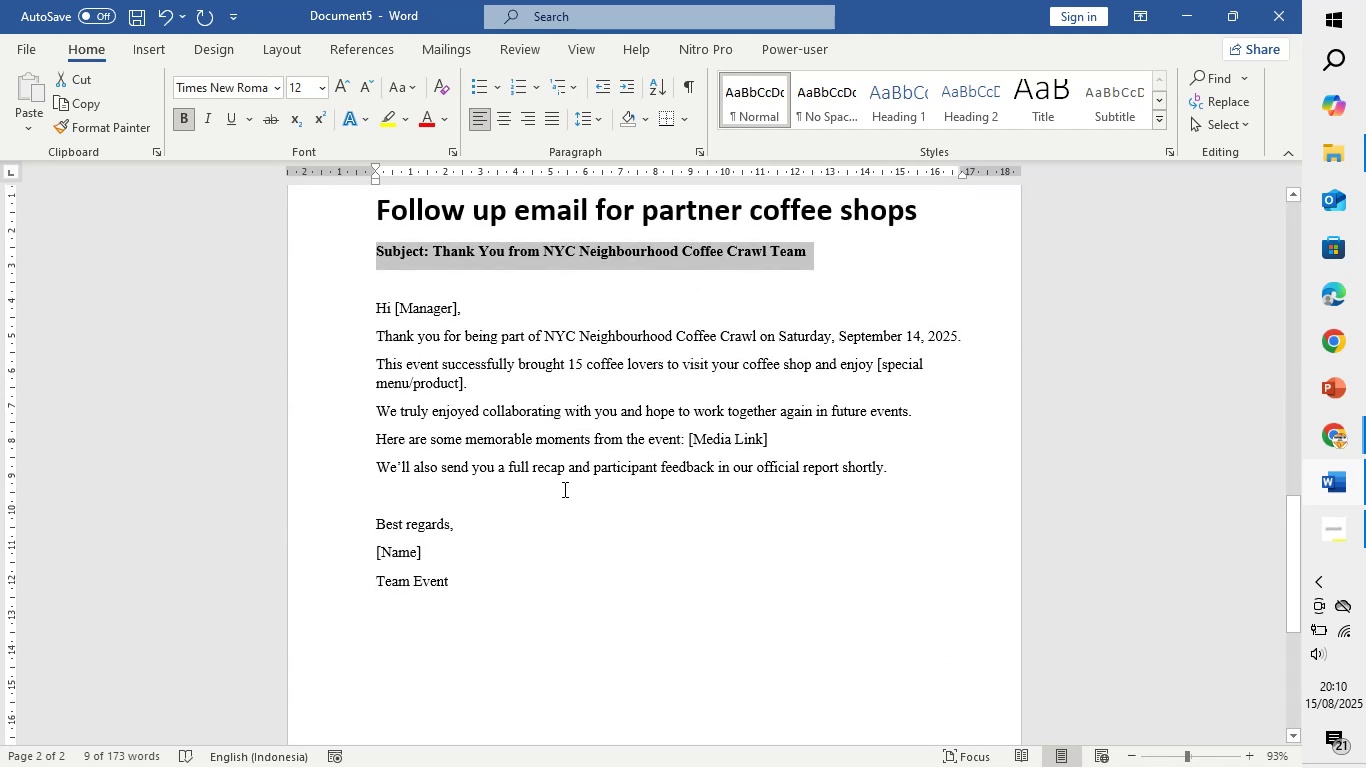 
left_click([559, 491])
 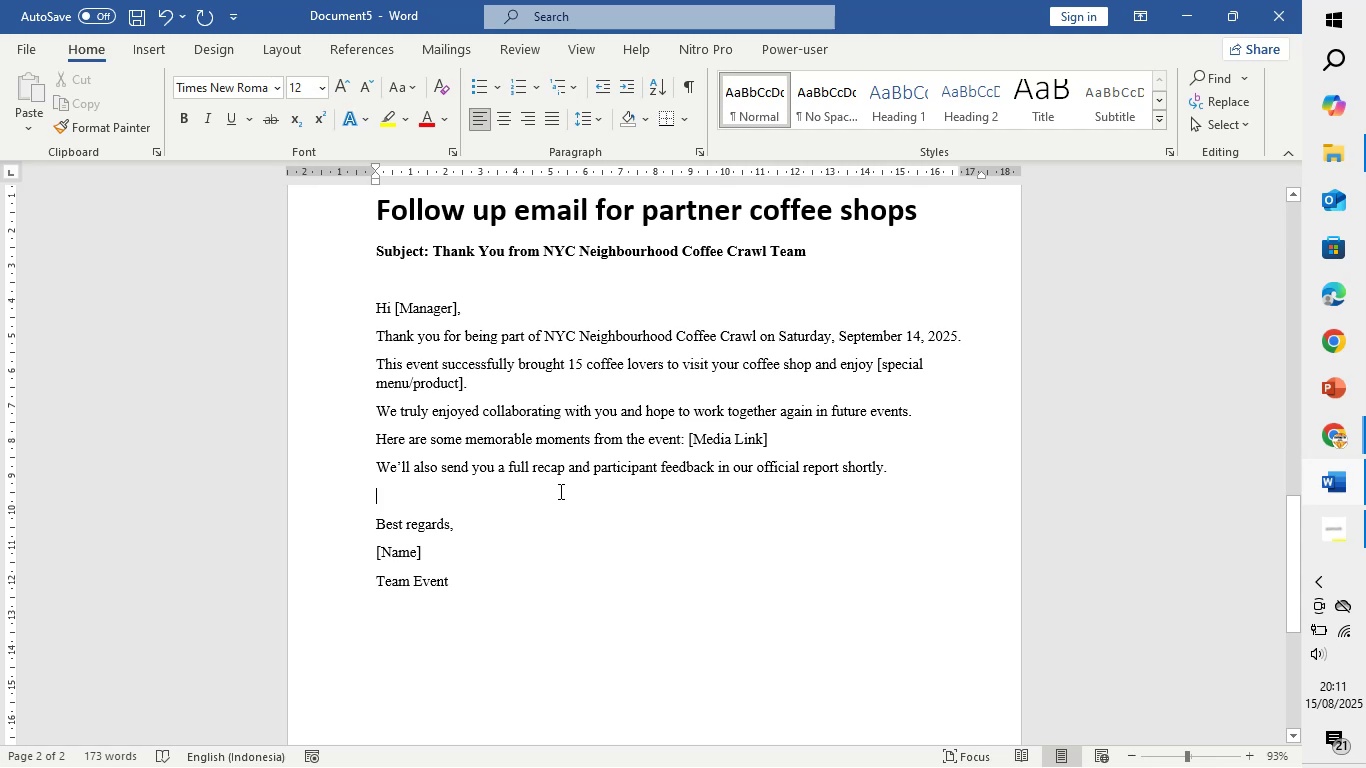 
scroll: coordinate [559, 491], scroll_direction: down, amount: 8.0
 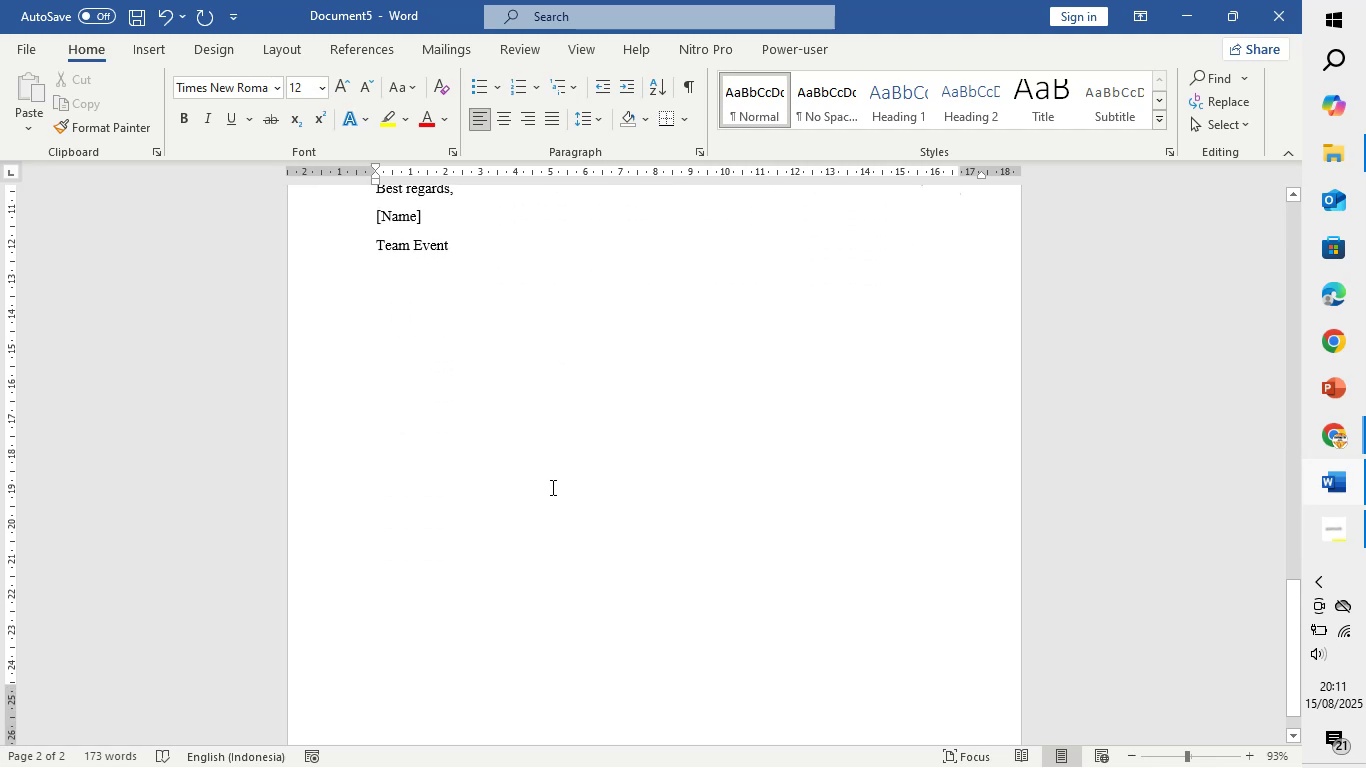 
wait(6.56)
 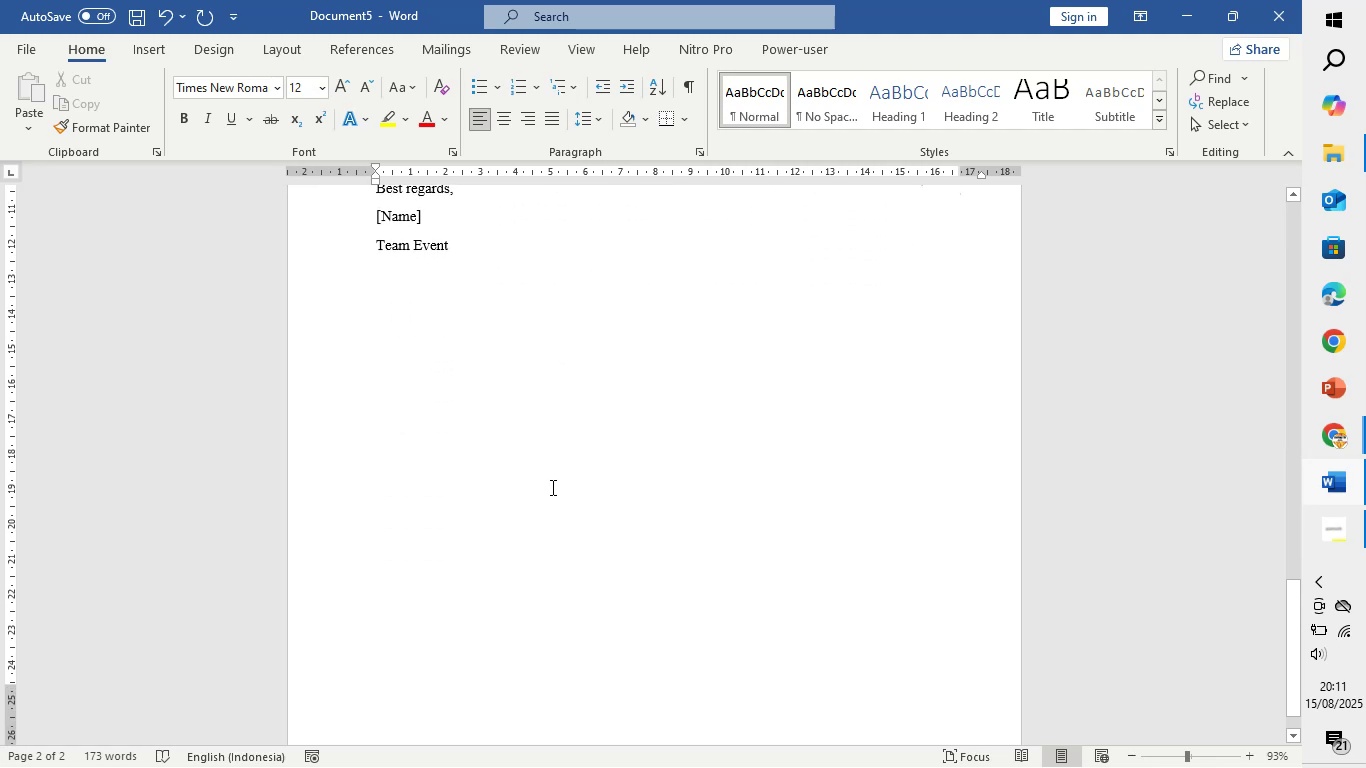 
scroll: coordinate [551, 487], scroll_direction: up, amount: 10.0
 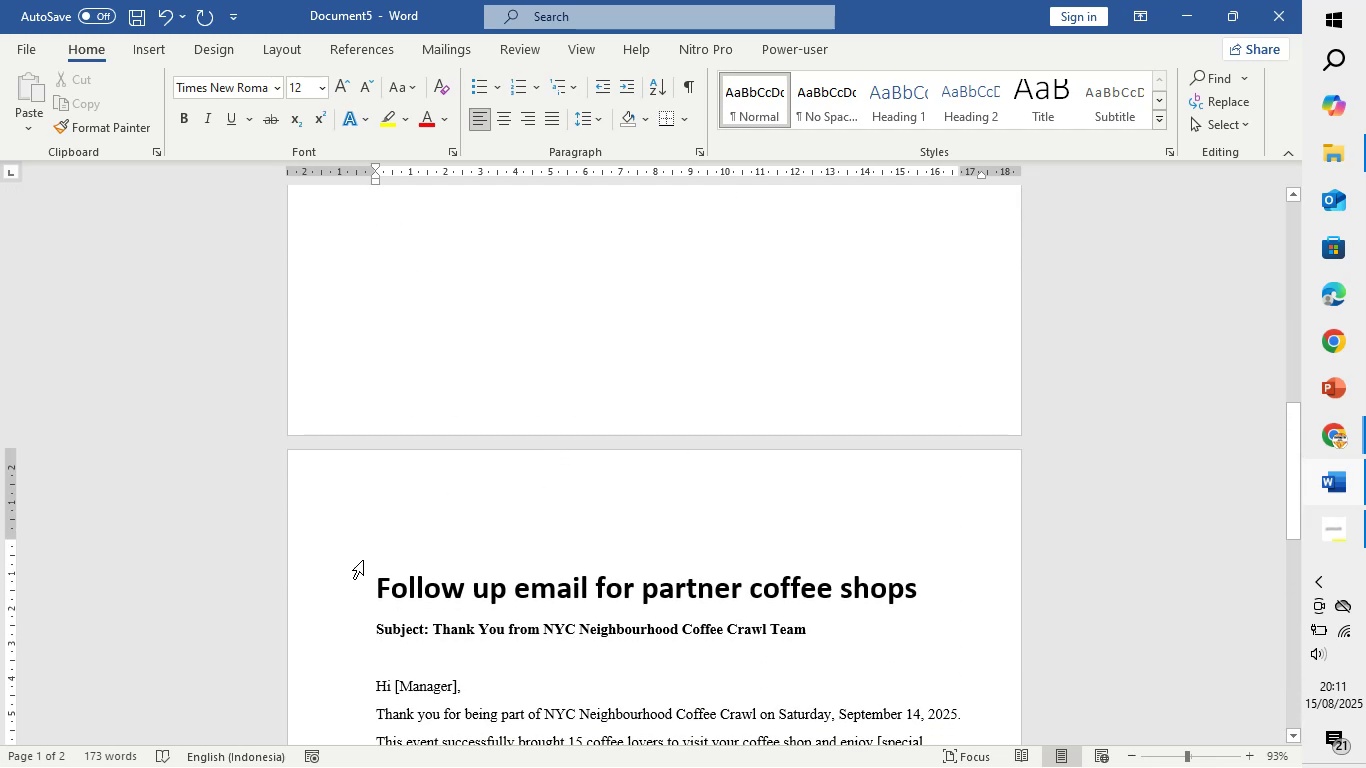 
left_click([393, 541])
 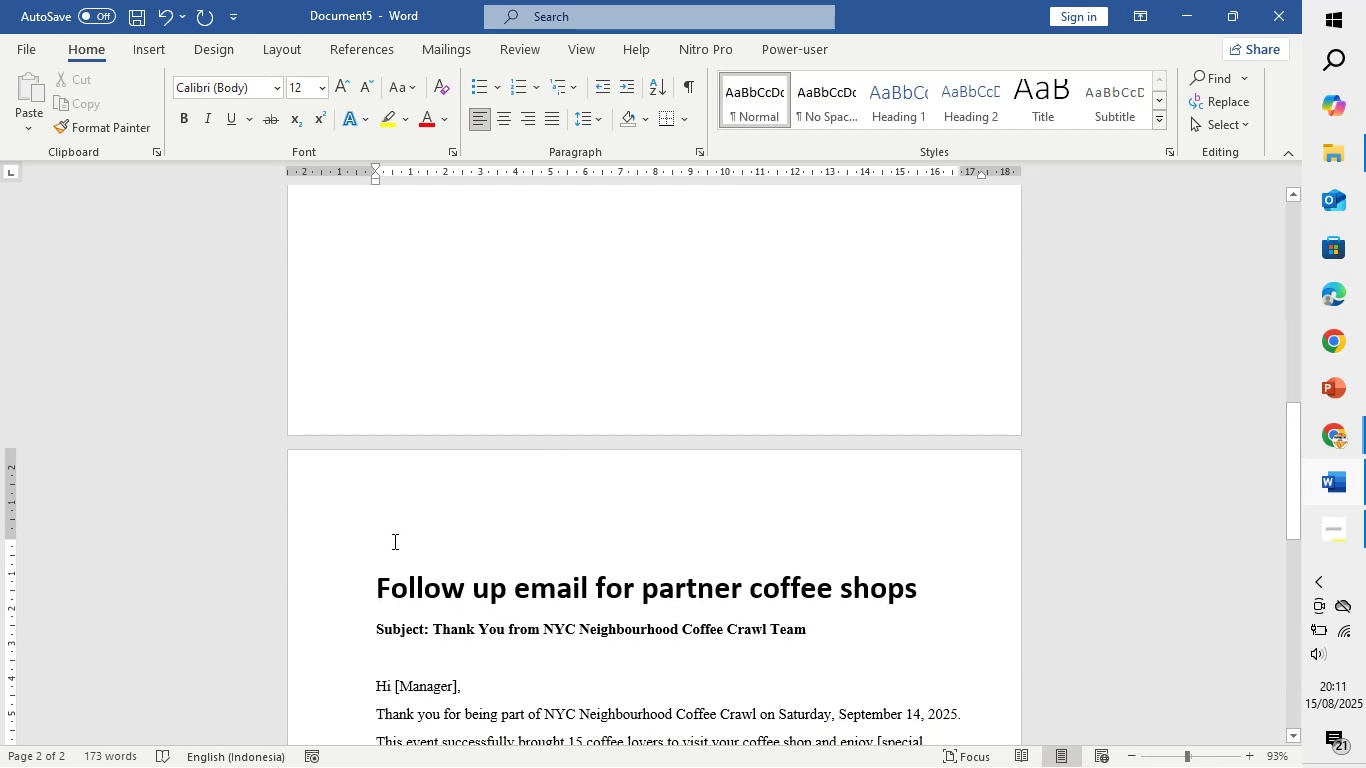 
hold_key(key=Enter, duration=0.39)
 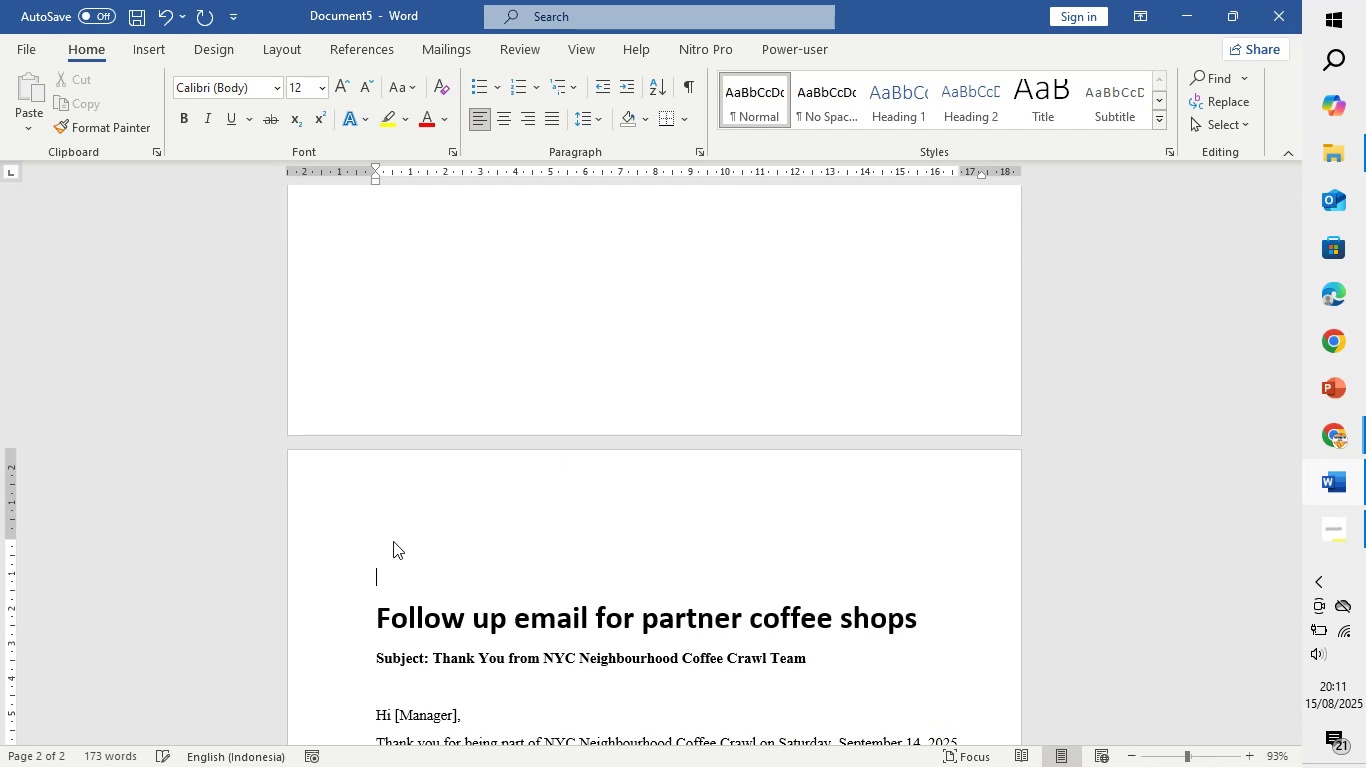 
key(Enter)
 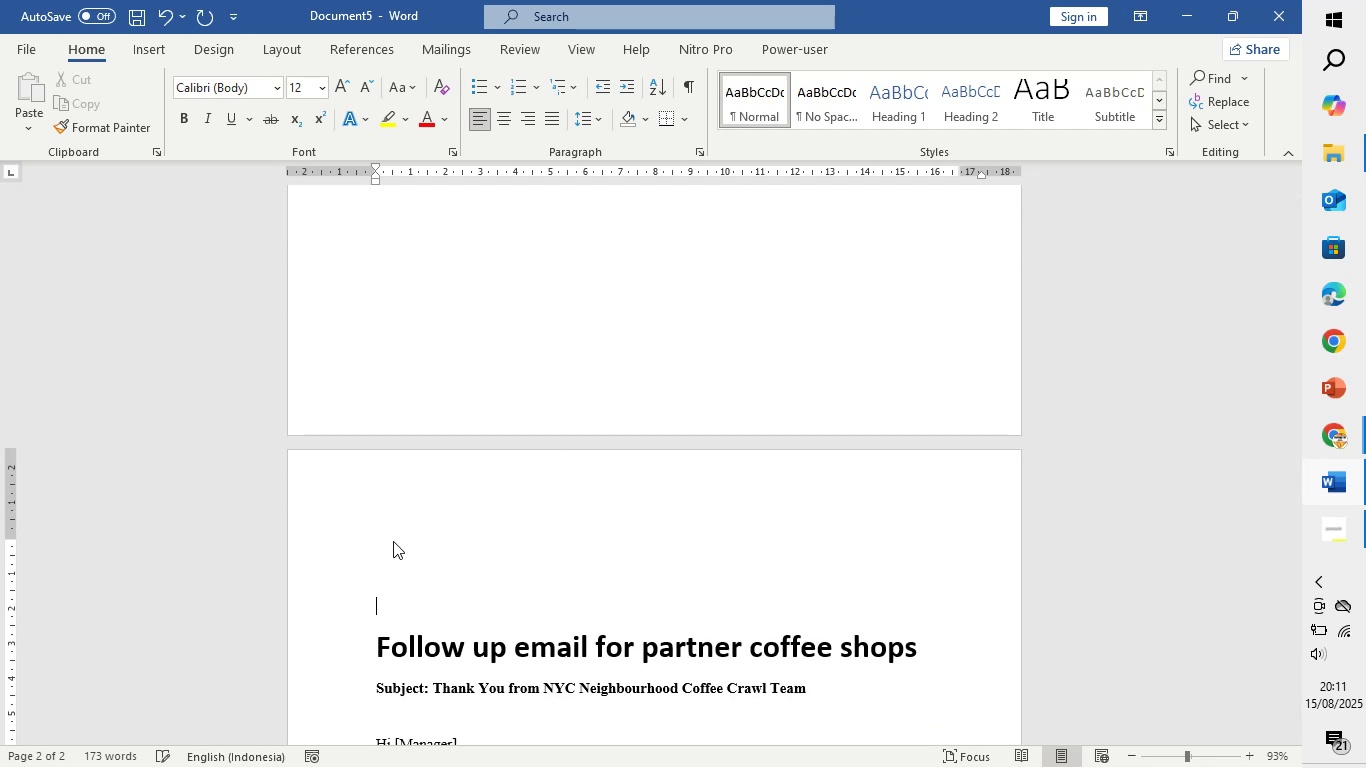 
key(Enter)
 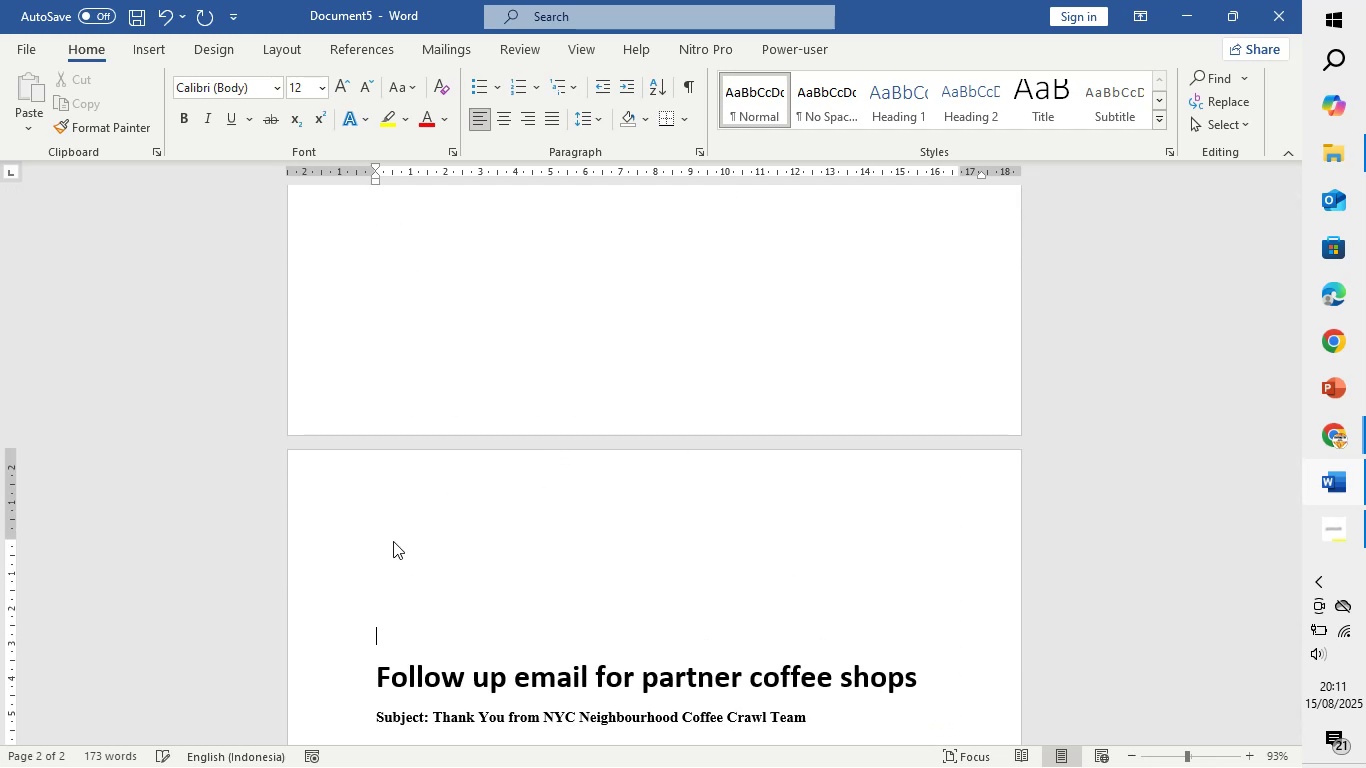 
key(Enter)
 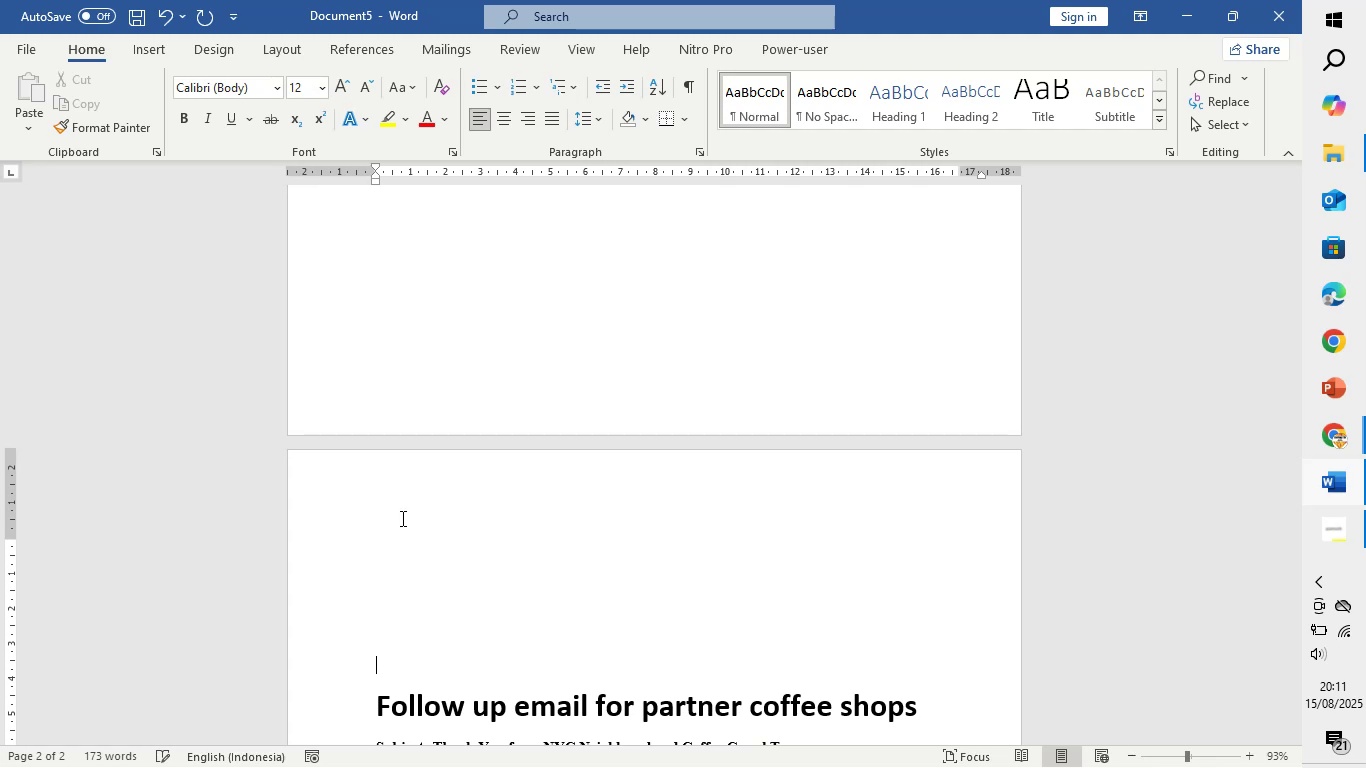 
scroll: coordinate [409, 508], scroll_direction: down, amount: 11.0
 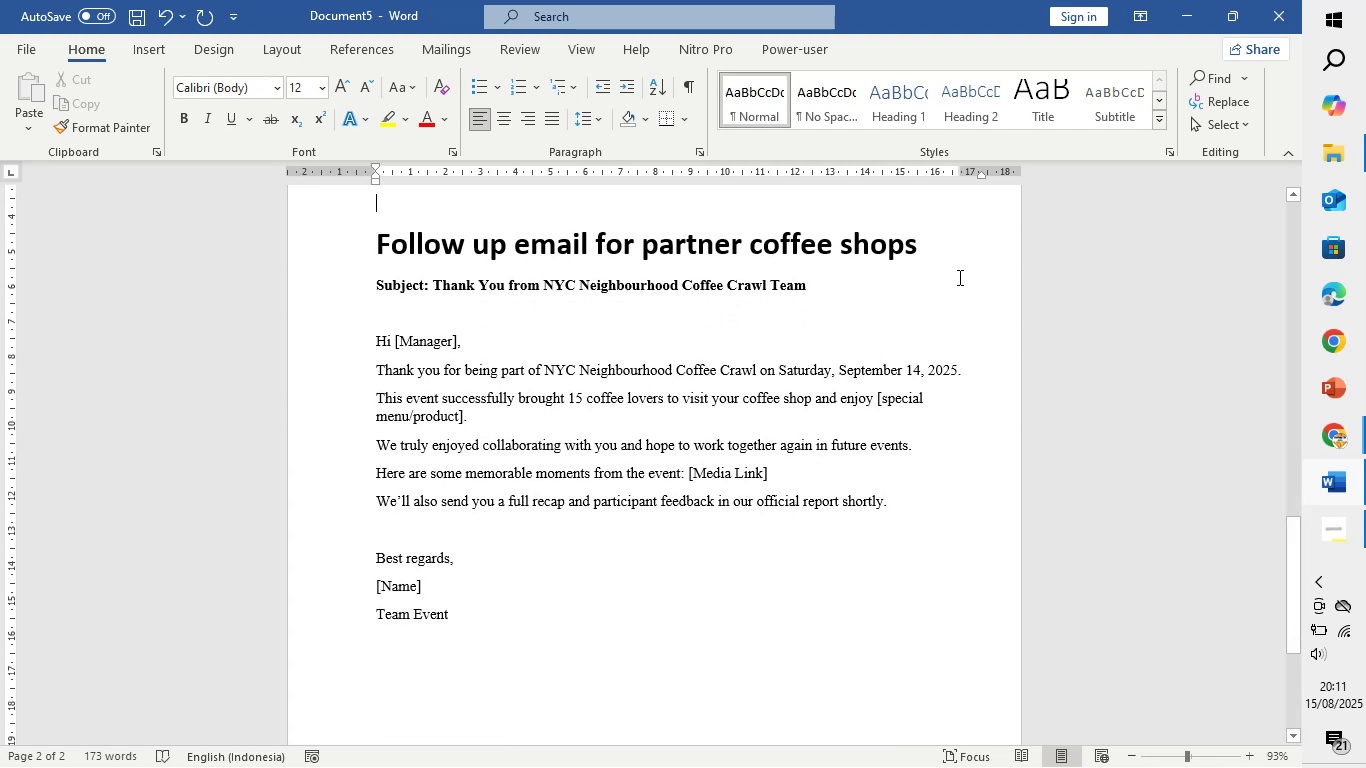 
left_click_drag(start_coordinate=[929, 257], to_coordinate=[361, 238])
 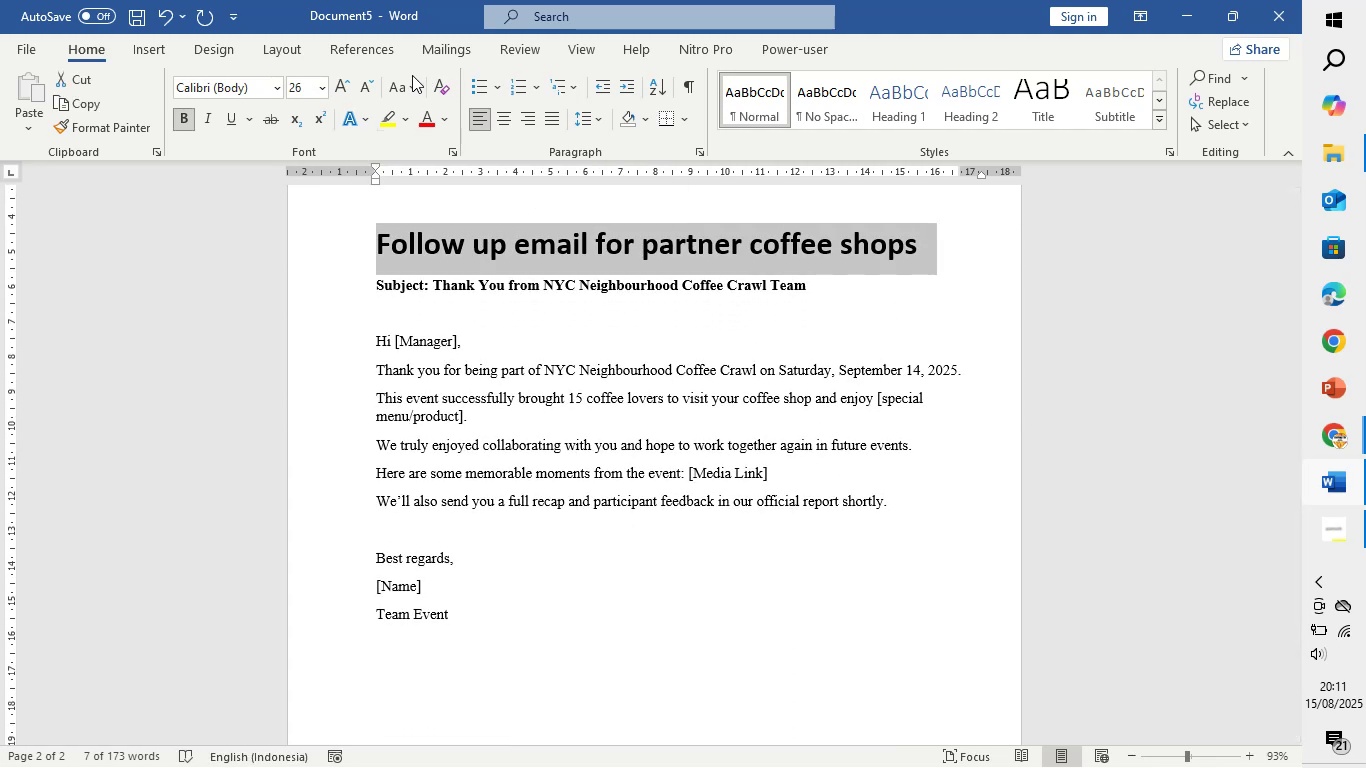 
left_click([407, 81])
 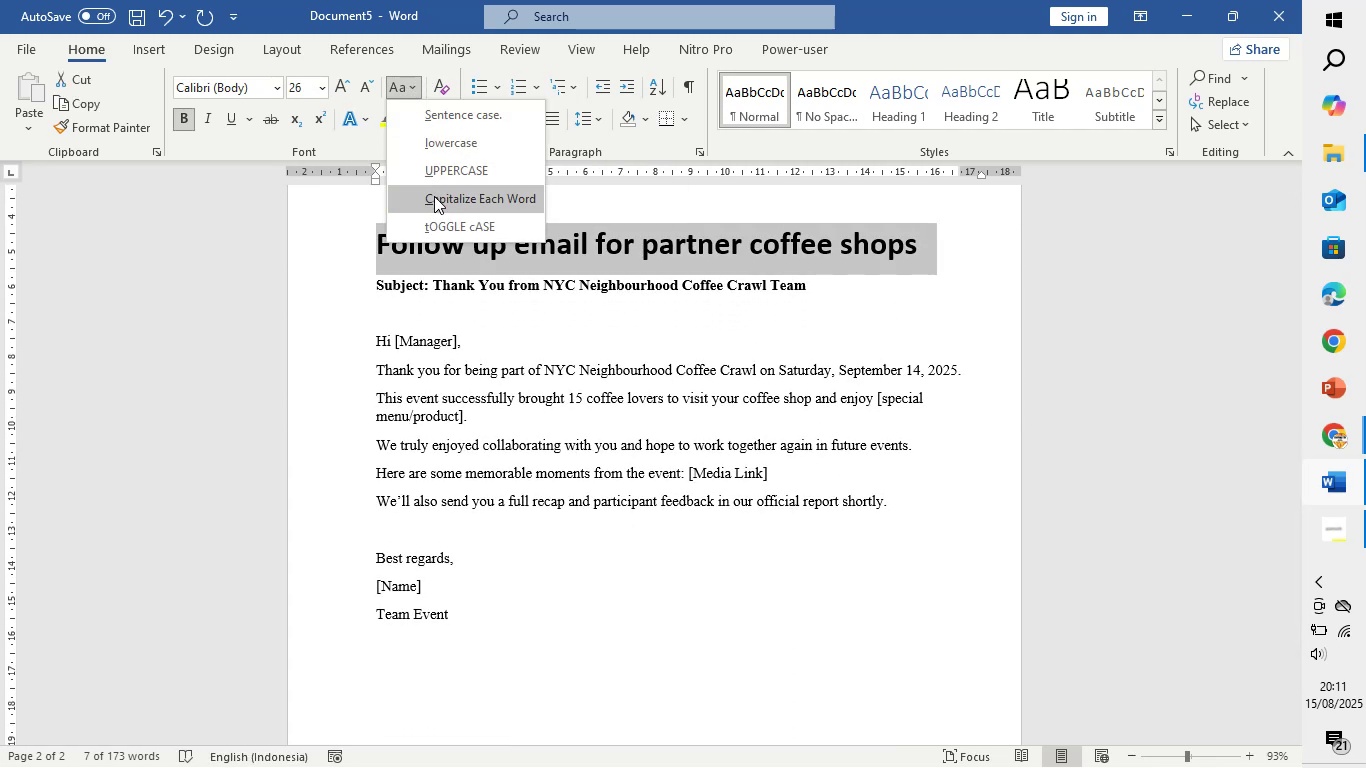 
left_click([434, 196])
 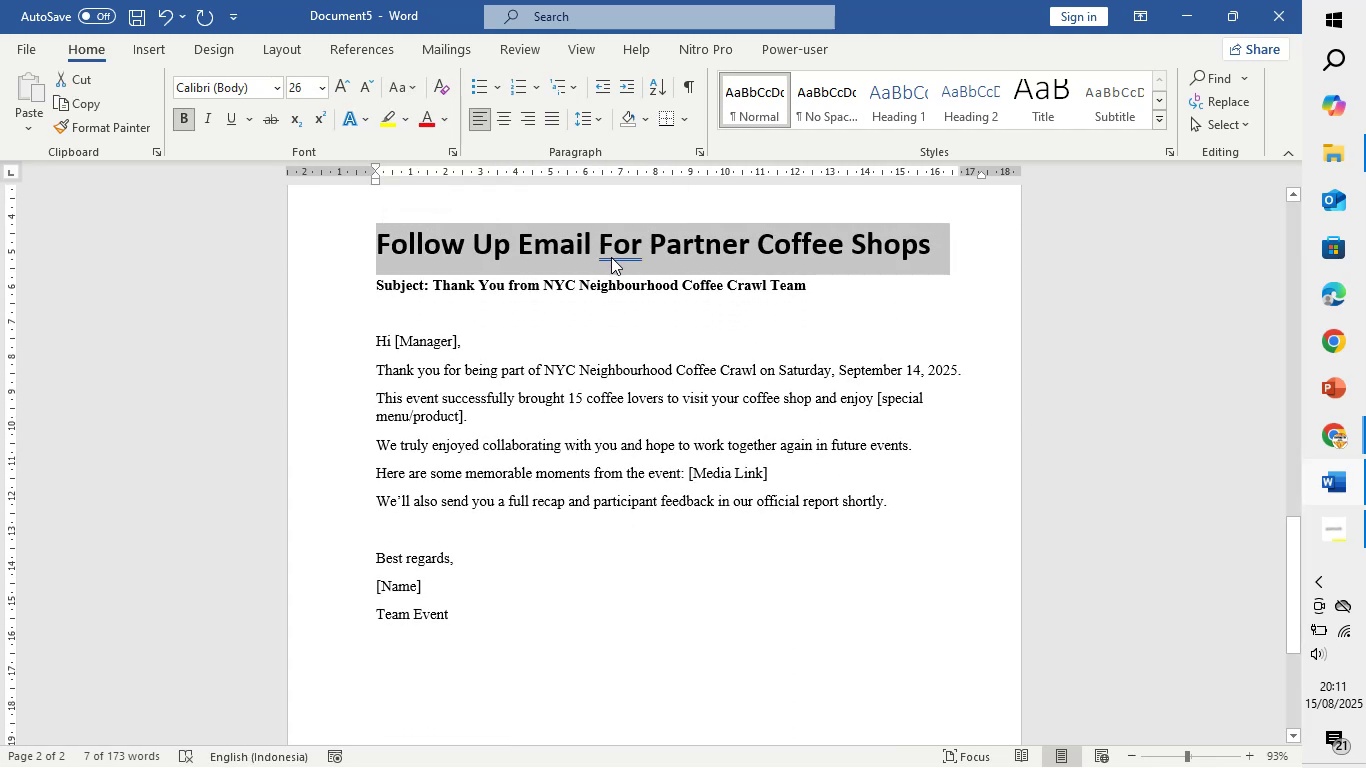 
left_click([616, 251])
 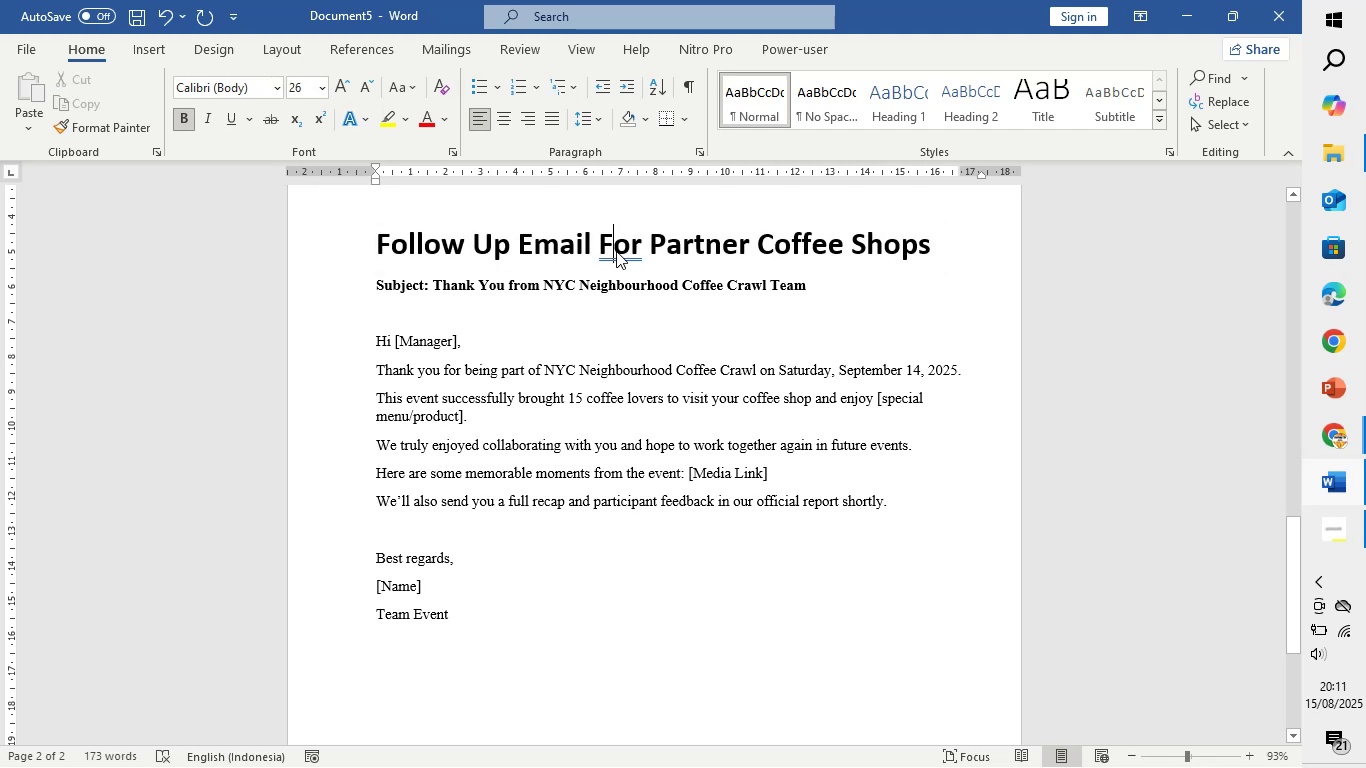 
right_click([616, 251])
 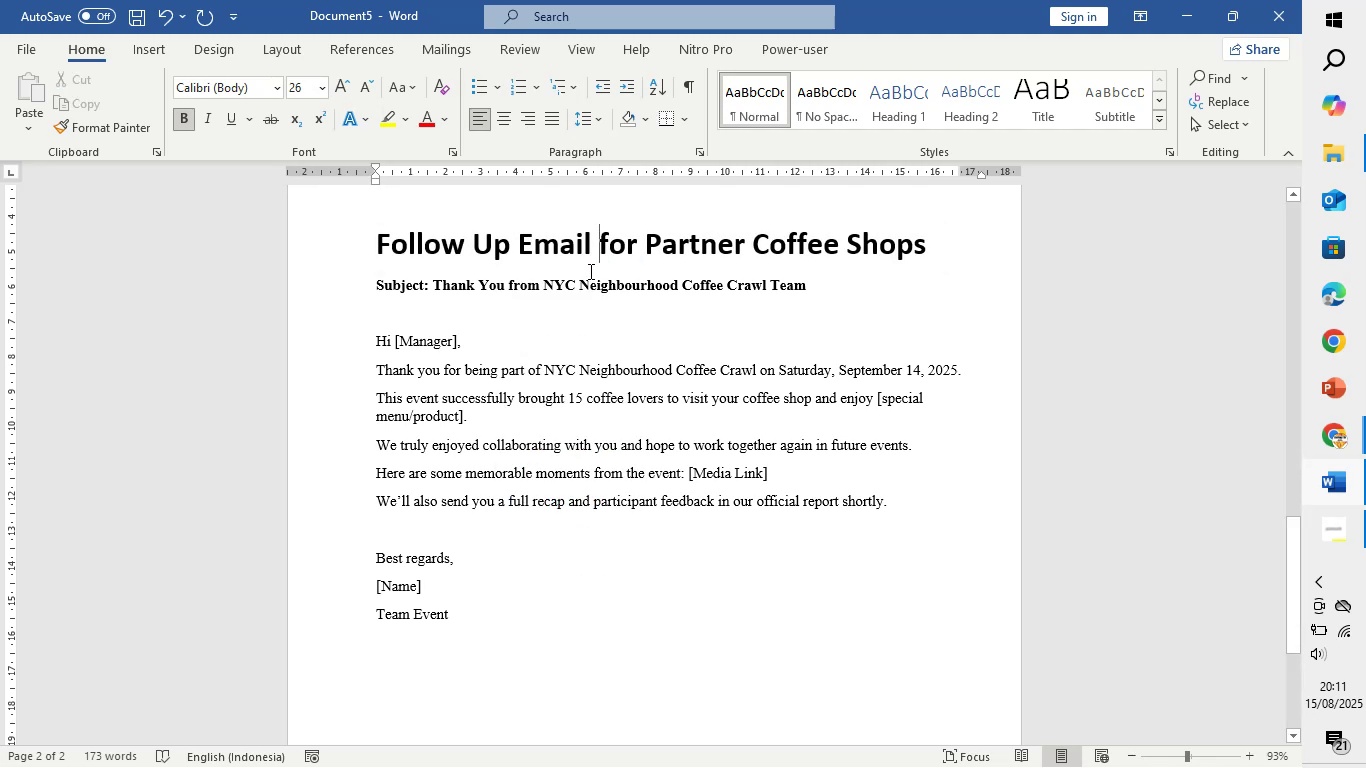 
scroll: coordinate [589, 271], scroll_direction: down, amount: 2.0
 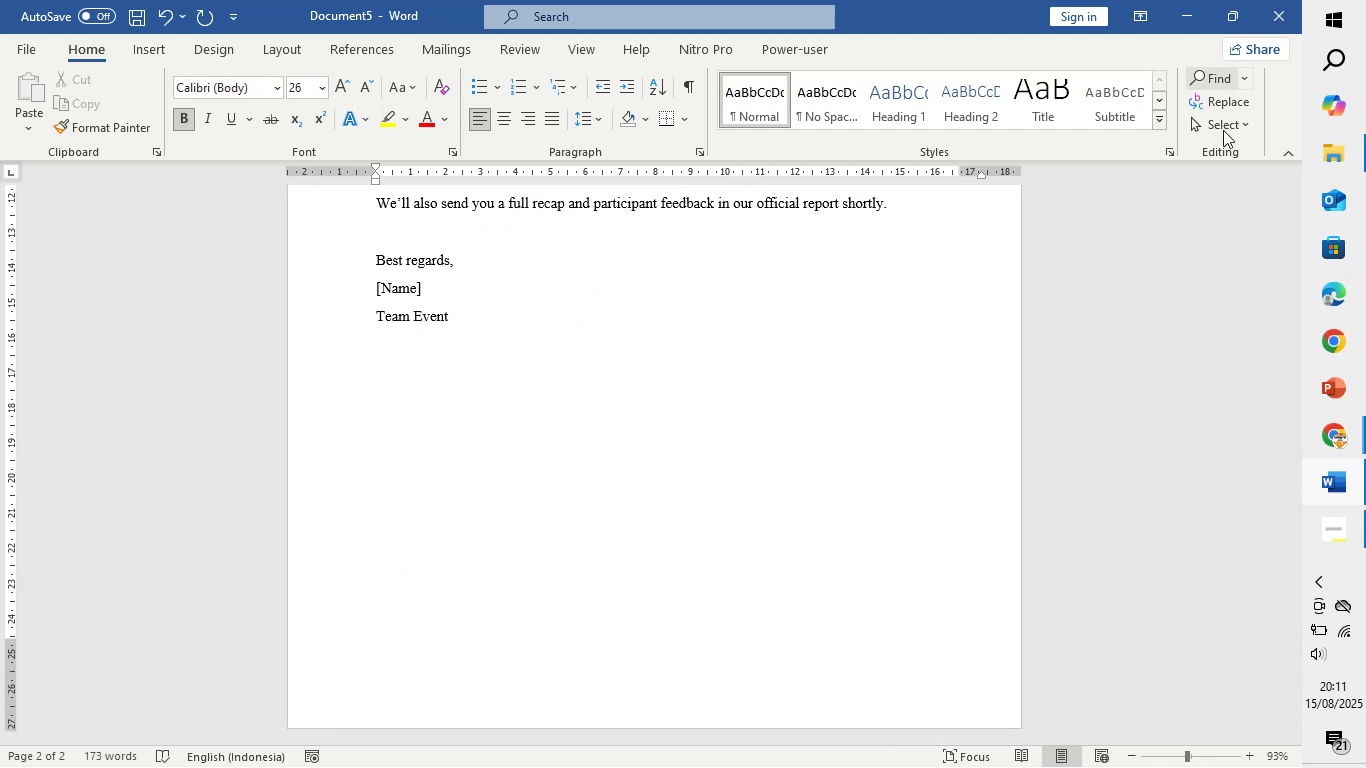 
mouse_move([1335, 433])
 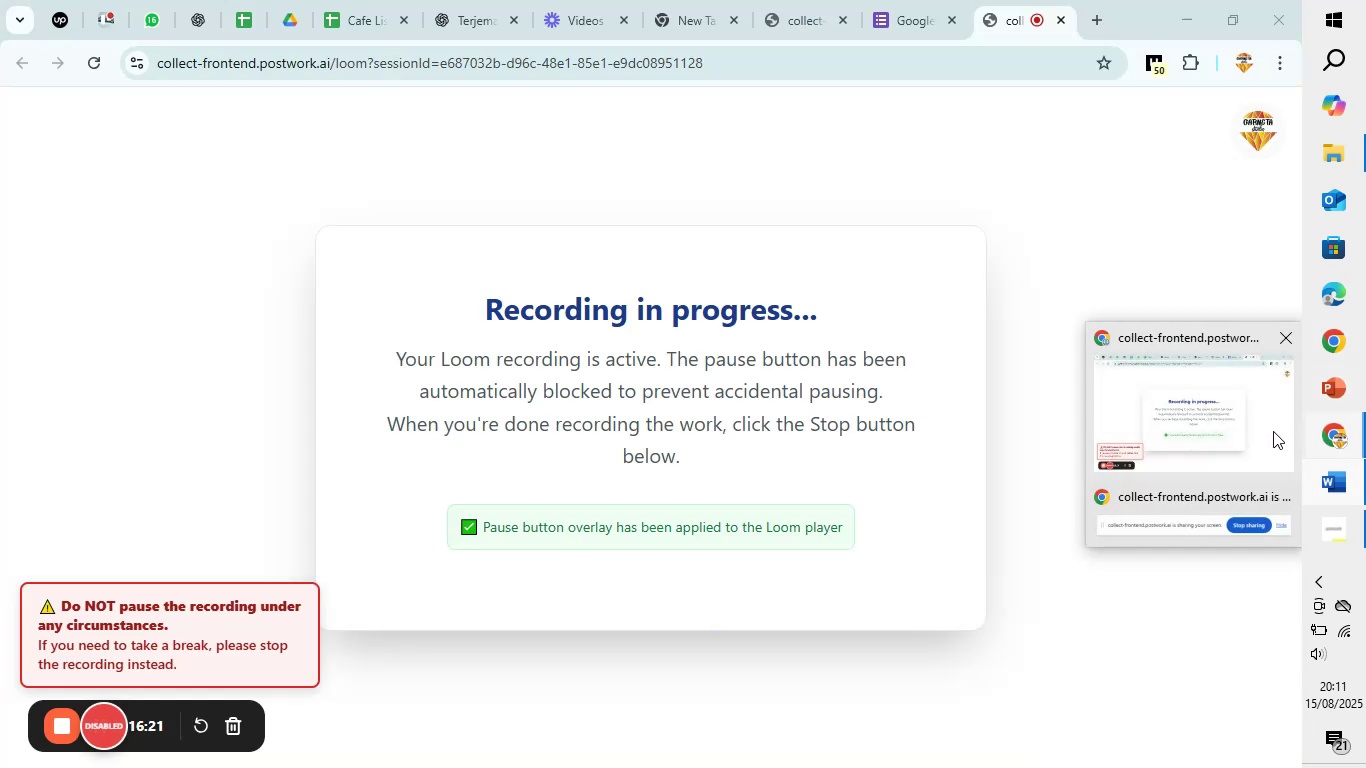 
left_click([1273, 431])
 